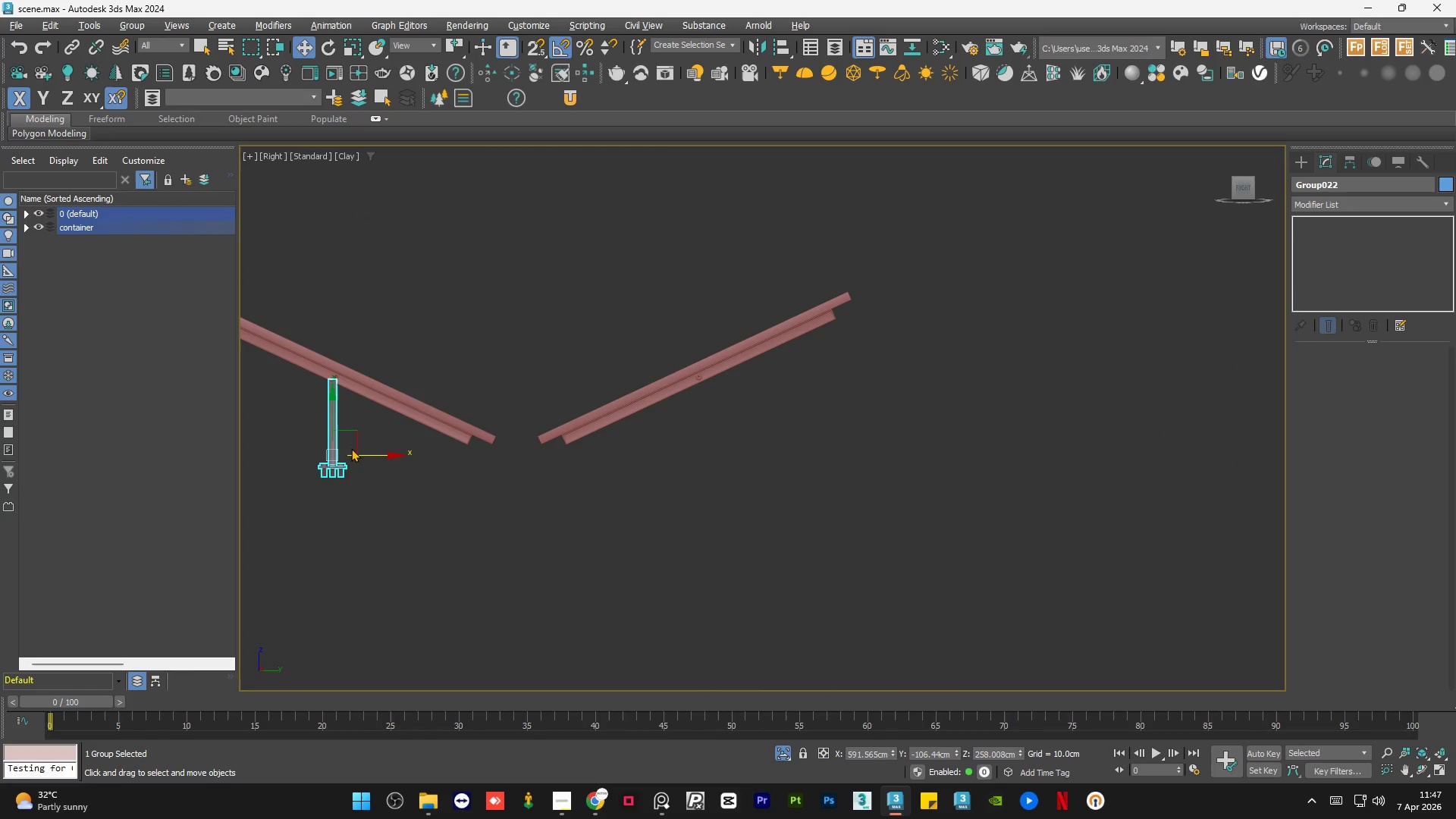 
hold_key(key=ShiftLeft, duration=1.5)
left_click_drag(start_coordinate=[363, 455], to_coordinate=[736, 482])
 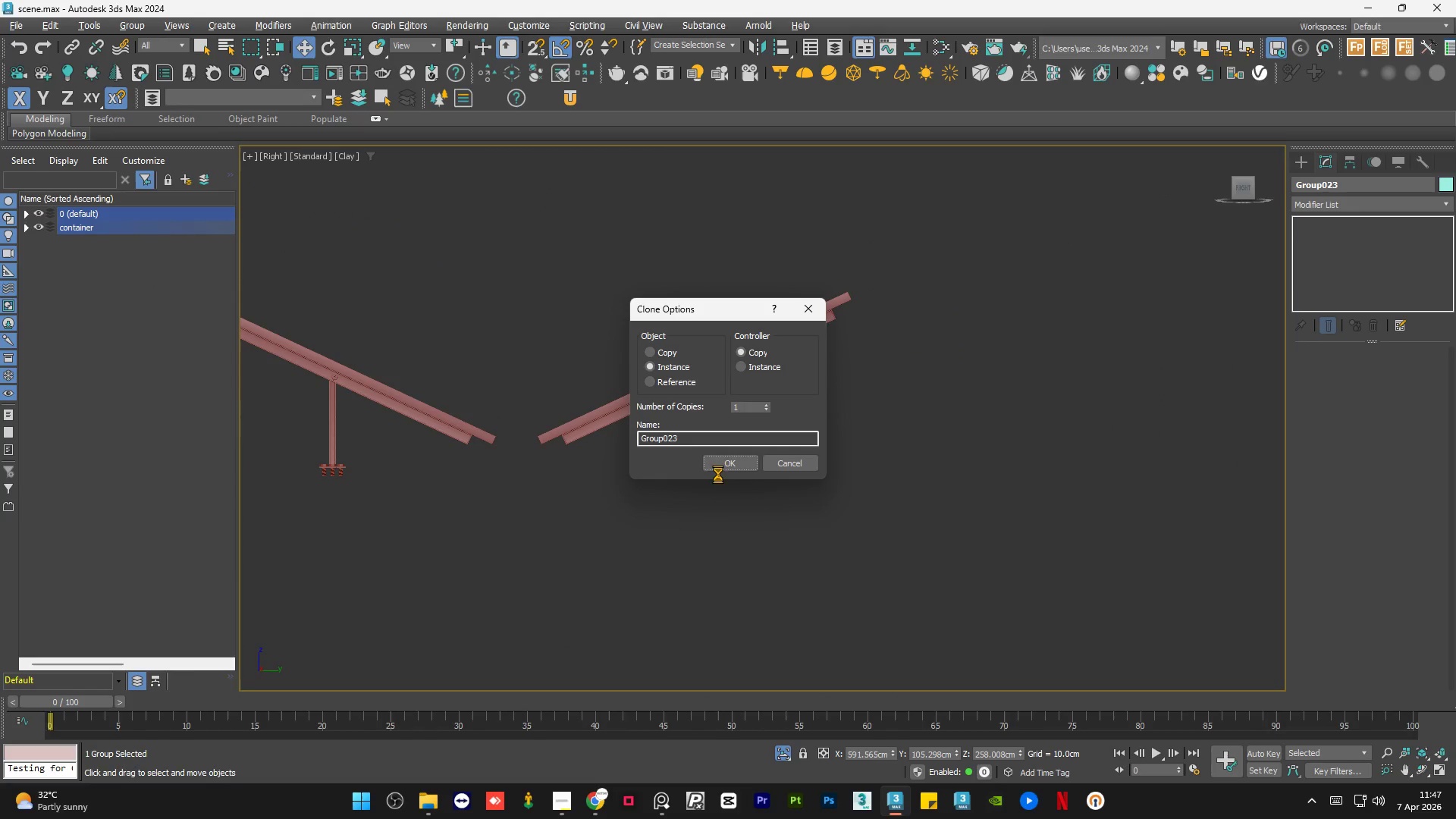 
key(Shift+ShiftLeft)
 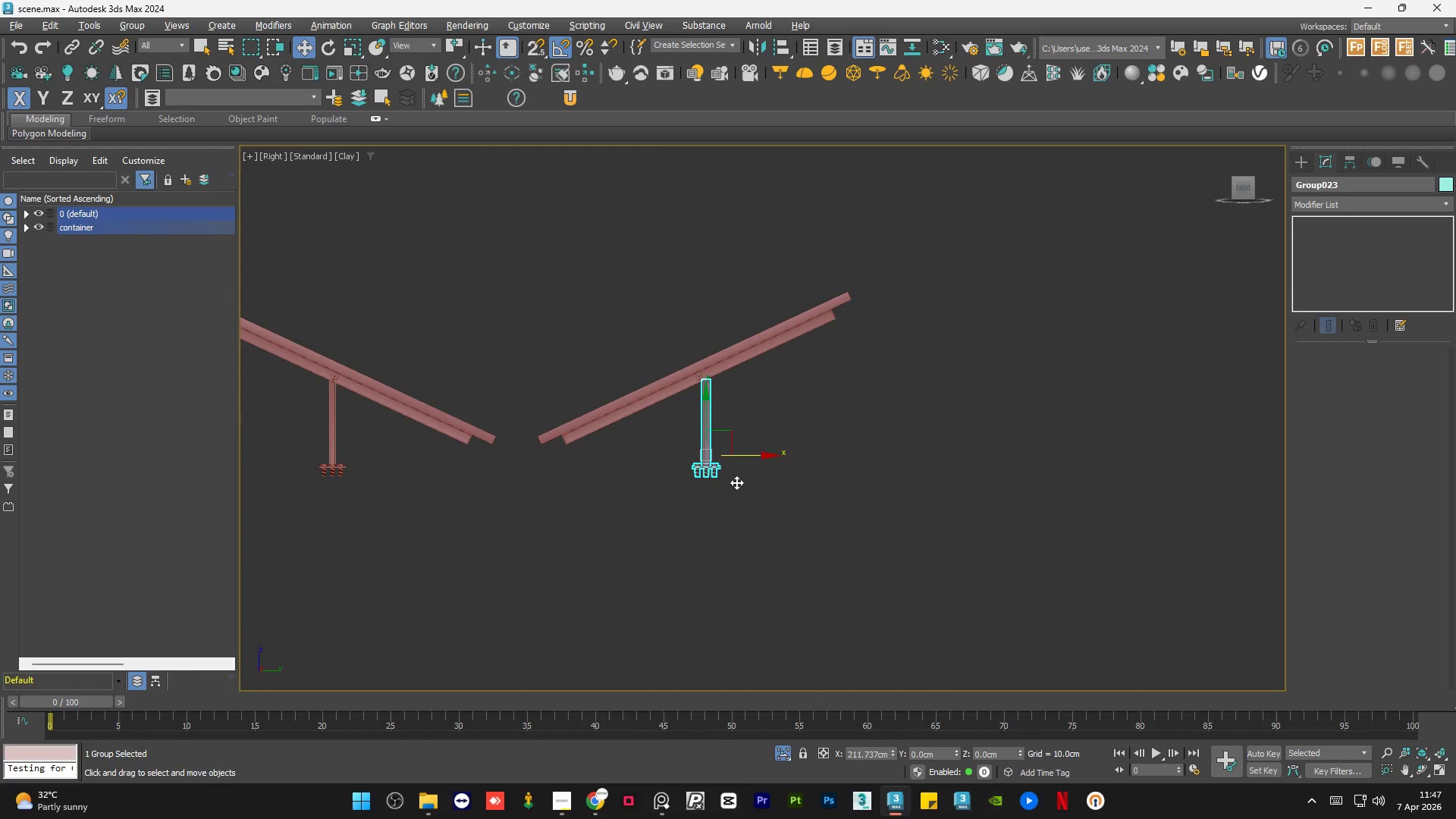 
key(Shift+ShiftLeft)
 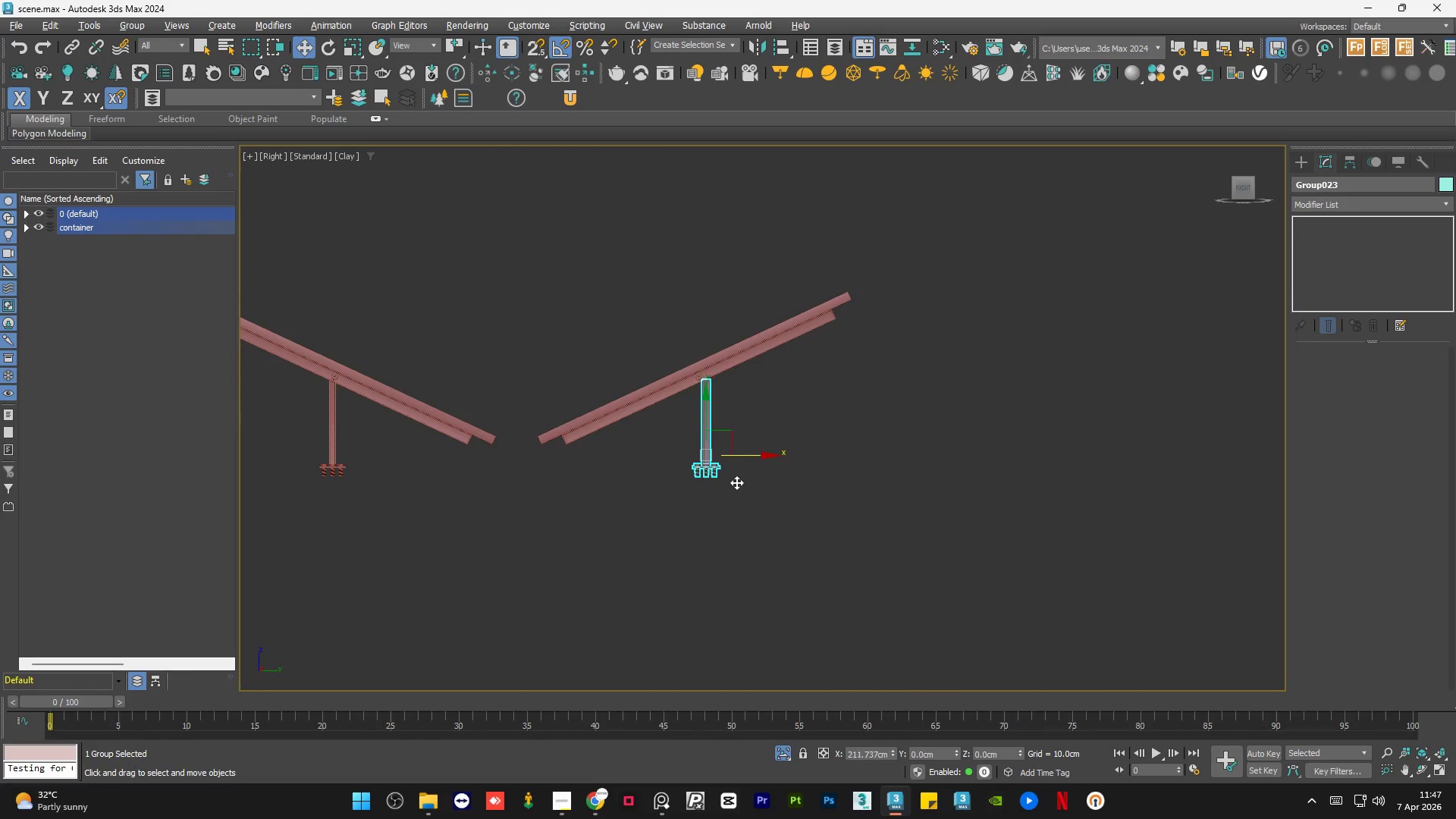 
key(Shift+ShiftLeft)
 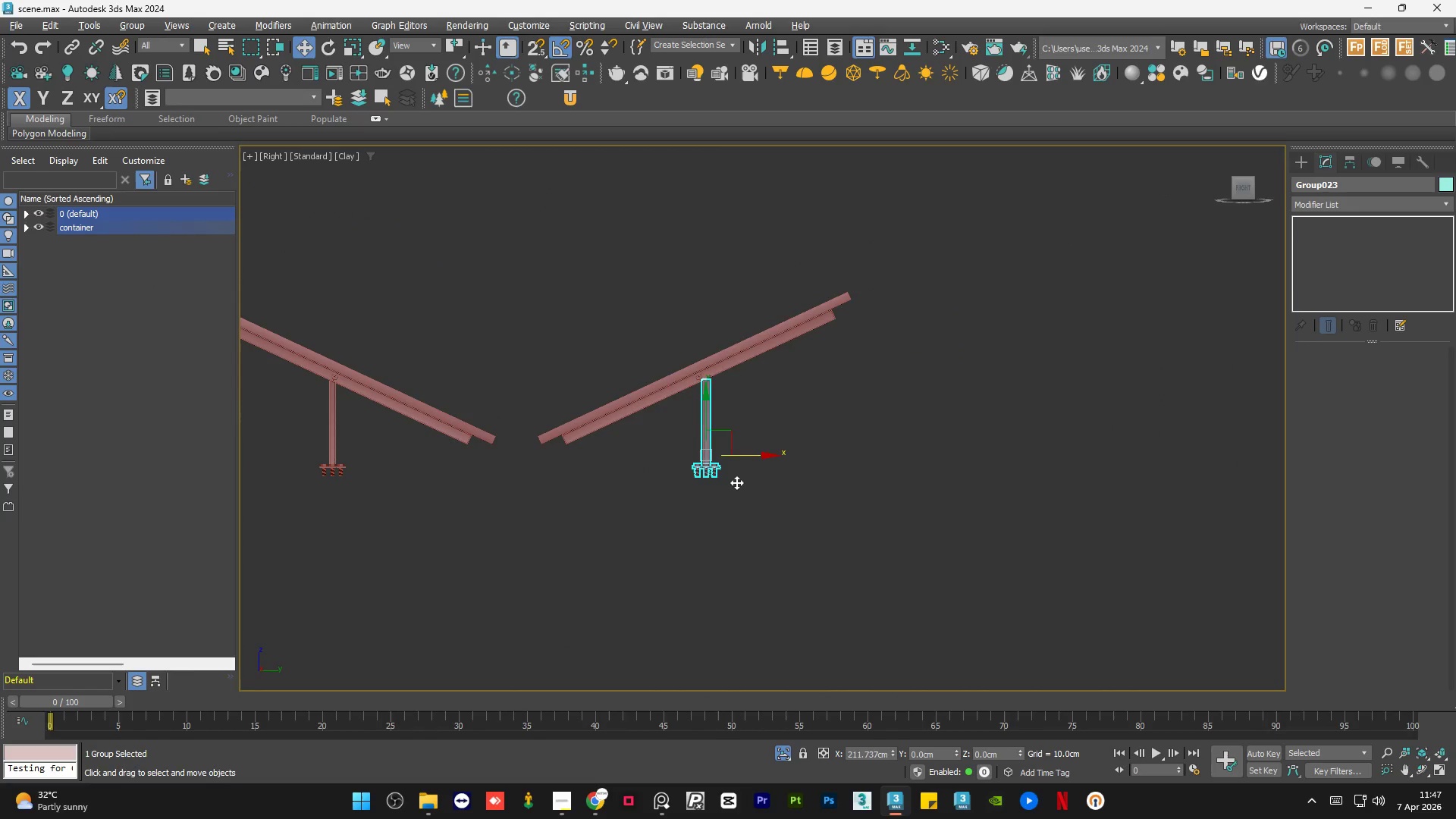 
key(Shift+ShiftLeft)
 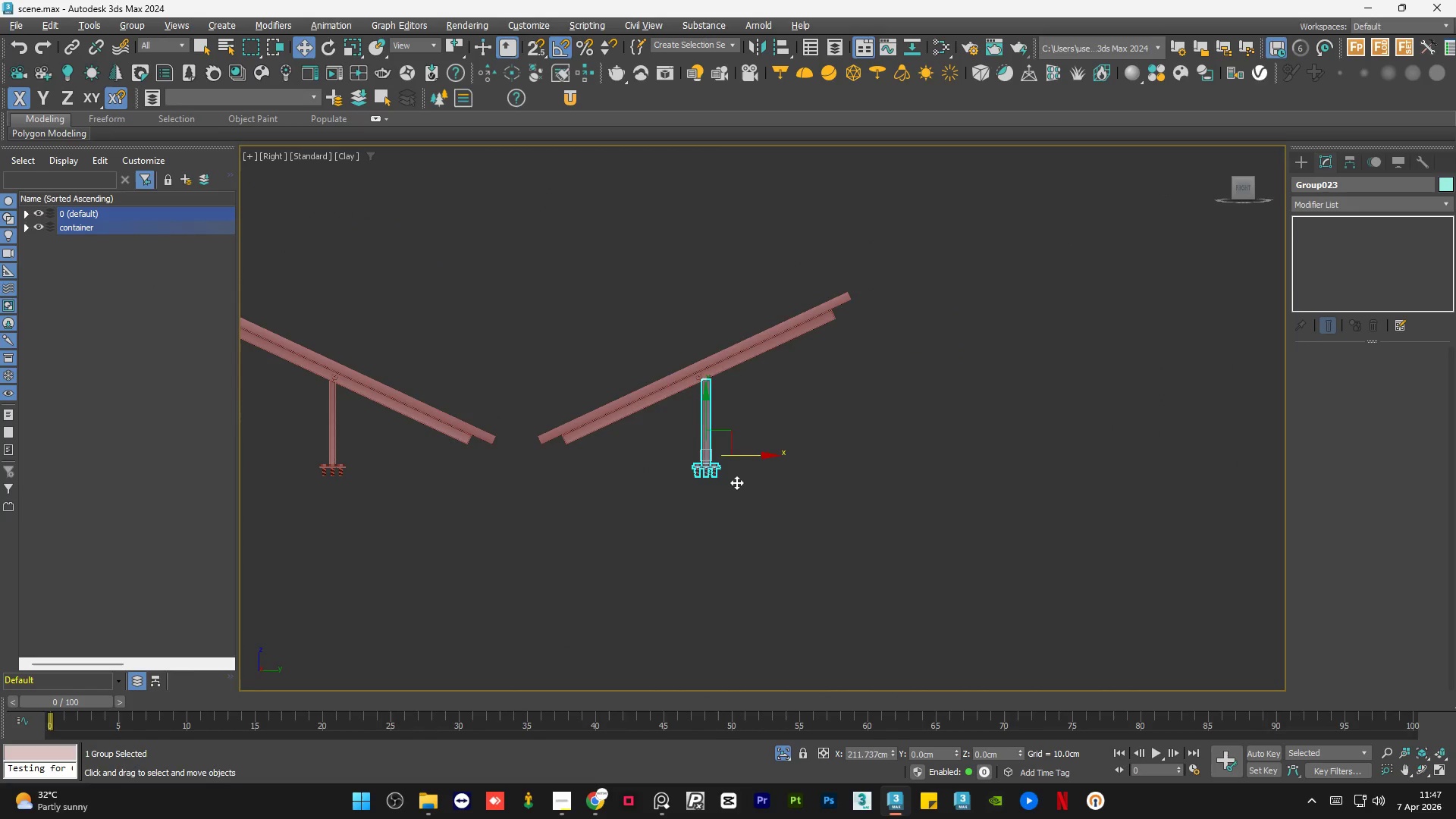 
key(Shift+ShiftLeft)
 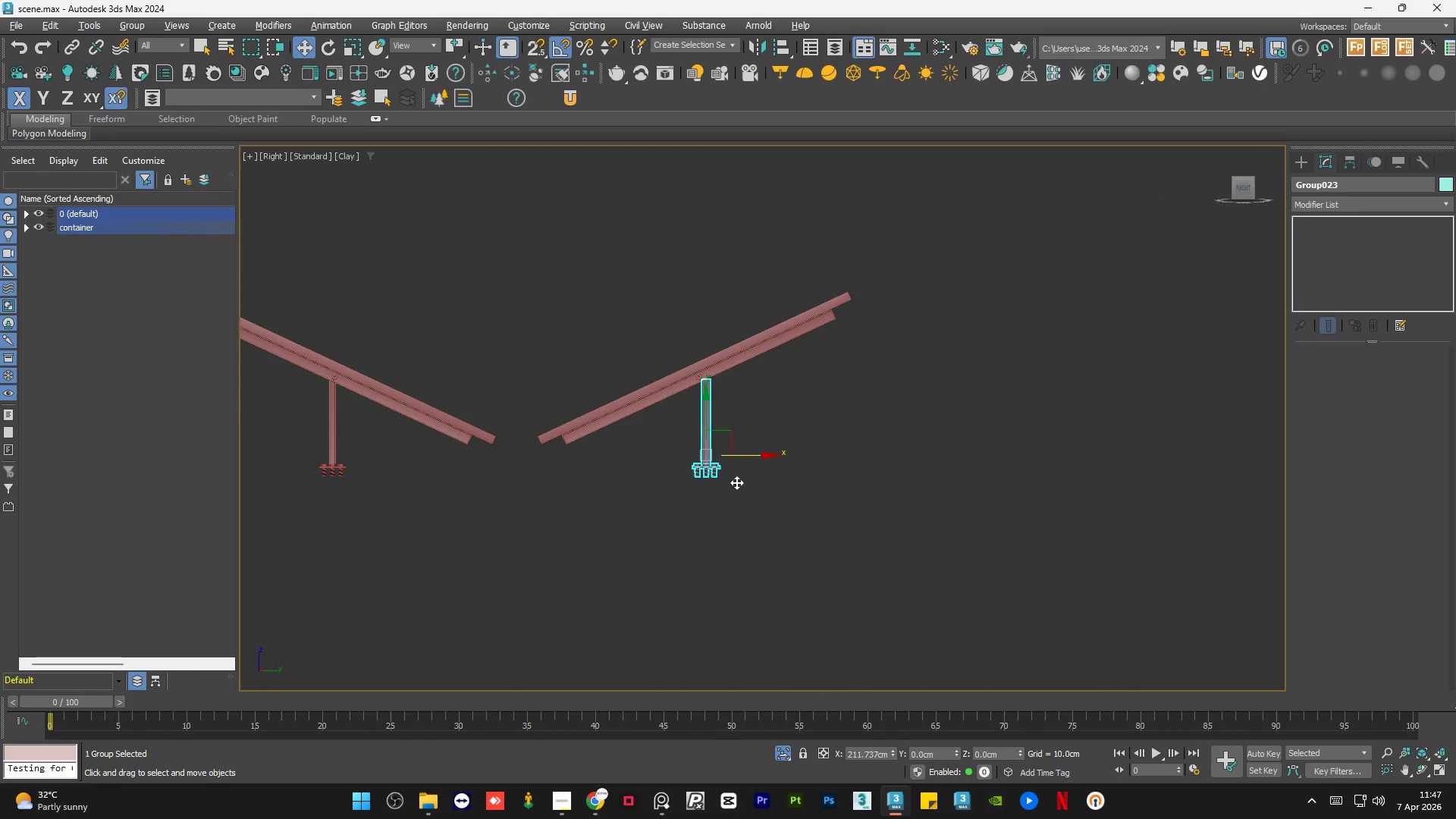 
key(Shift+ShiftLeft)
 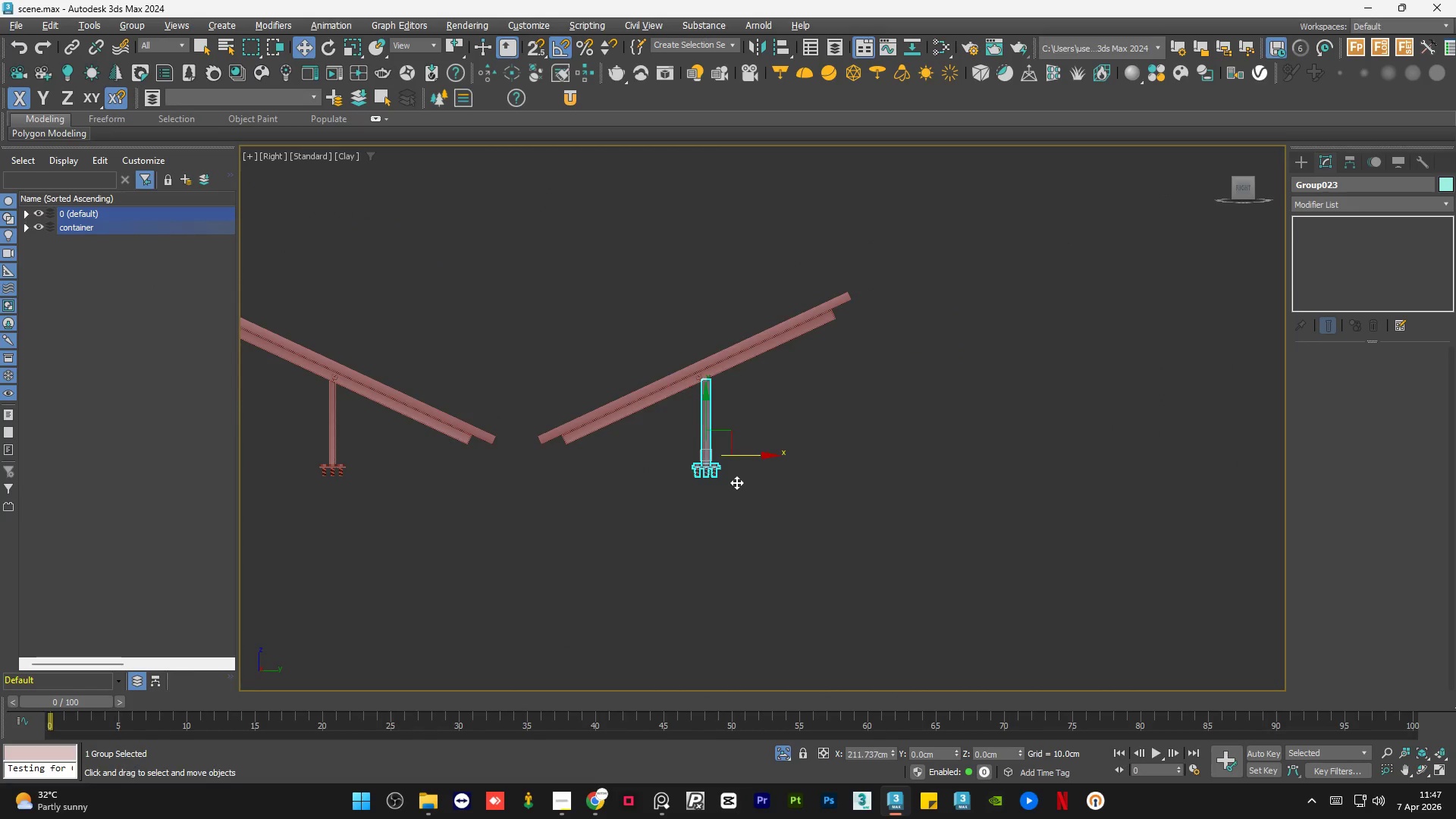 
key(Shift+ShiftLeft)
 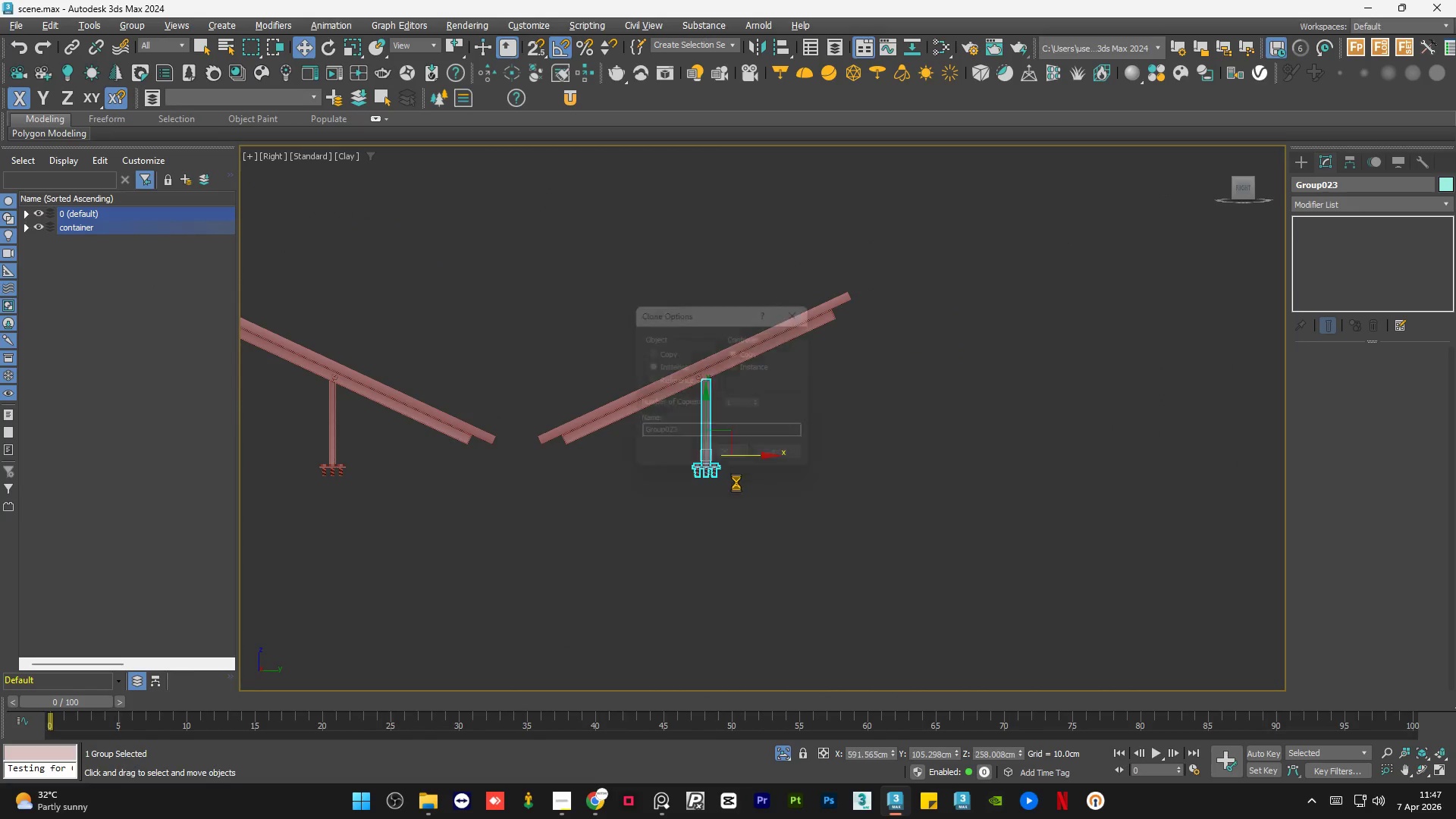 
key(Shift+ShiftLeft)
 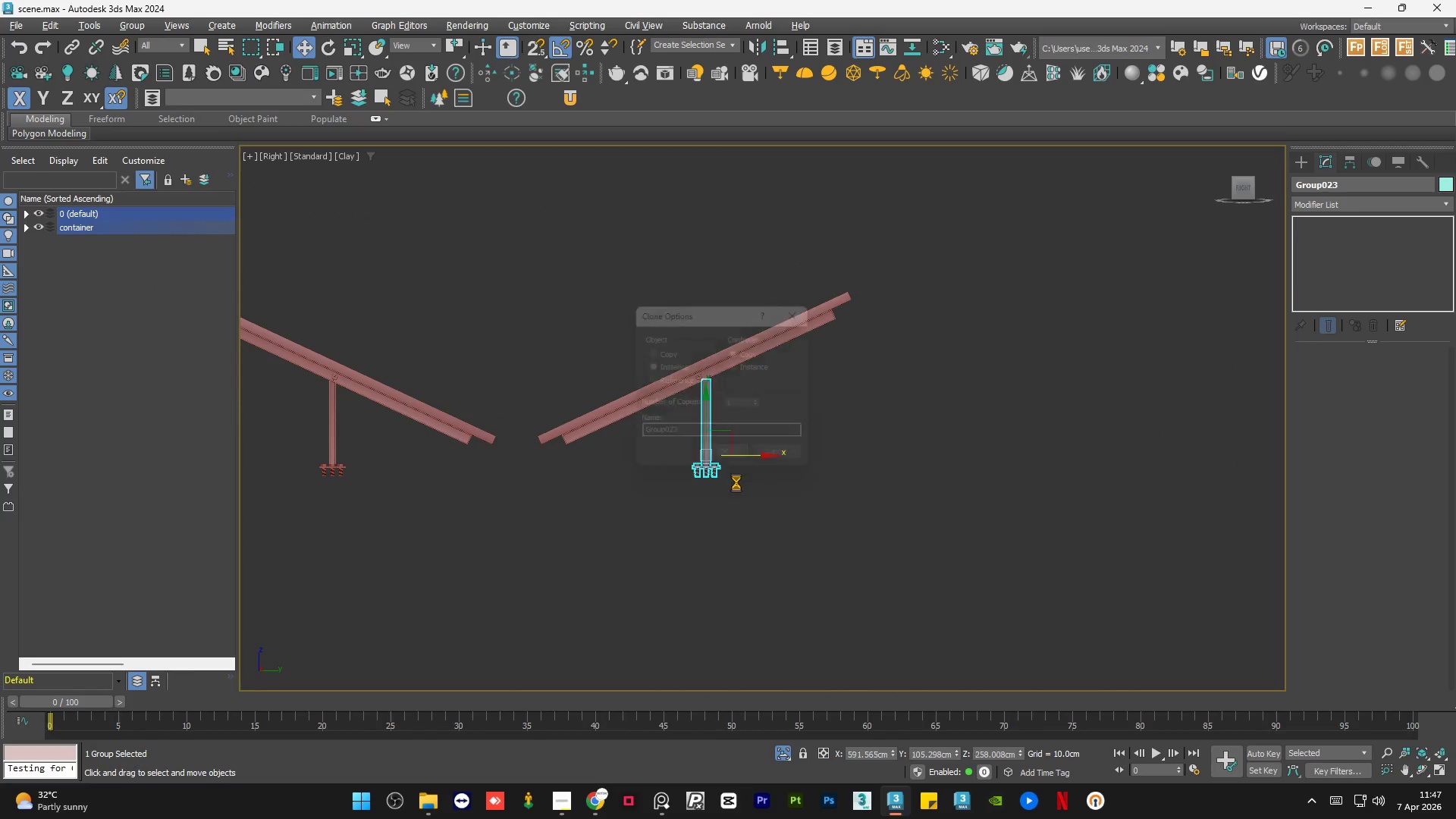 
key(Shift+ShiftLeft)
 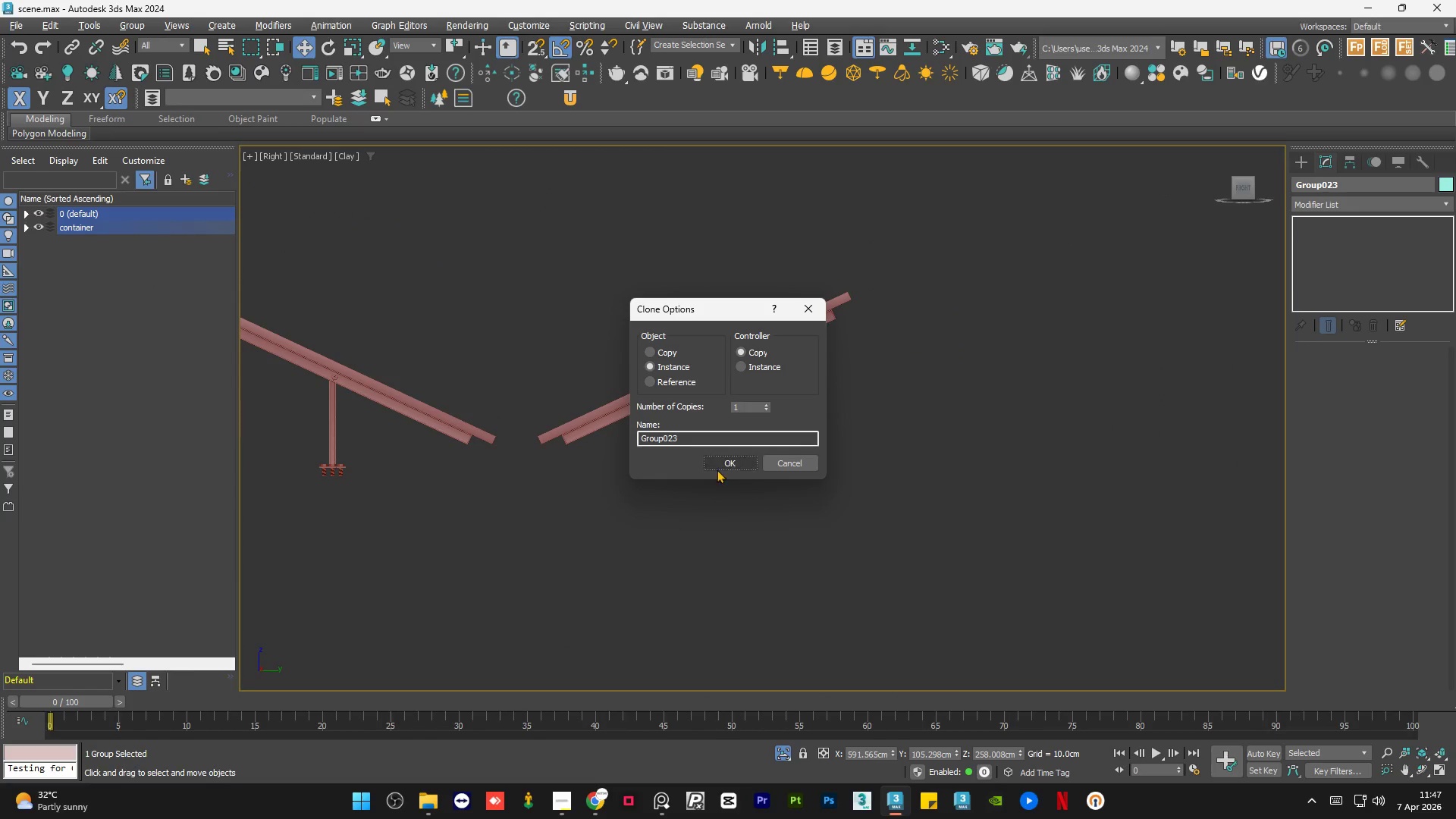 
left_click([718, 466])
 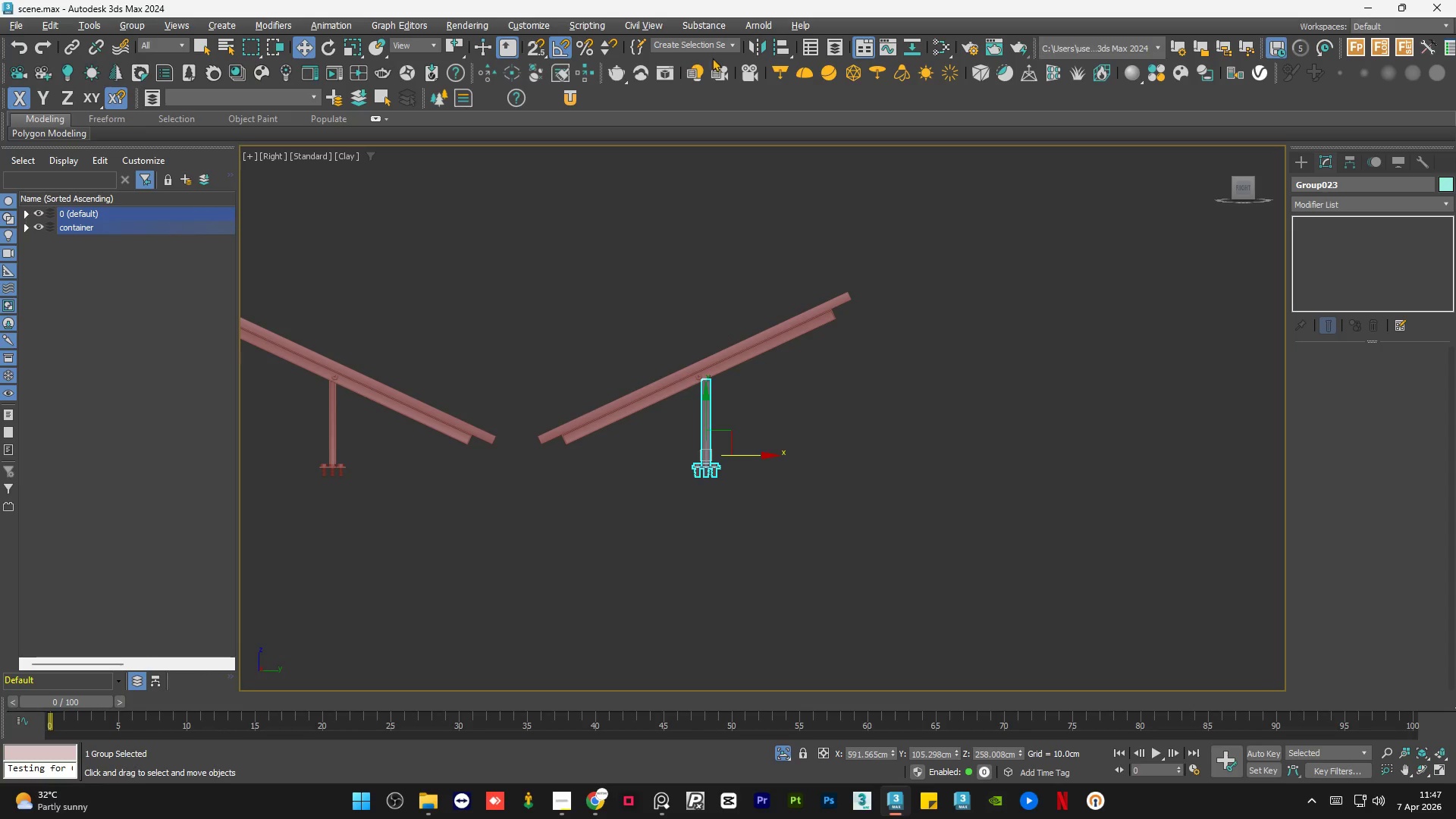 
left_click([758, 48])
 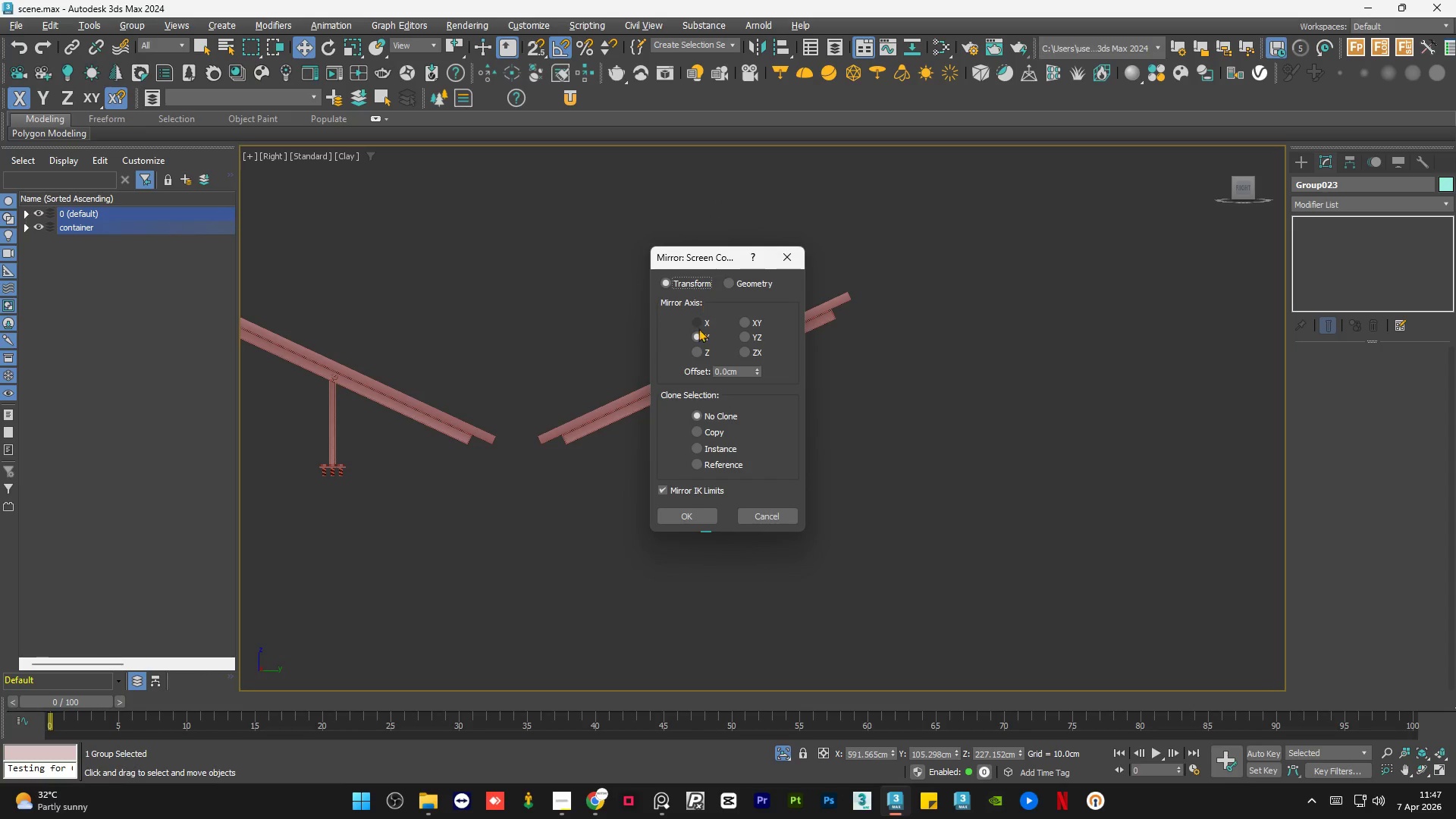 
left_click([700, 318])
 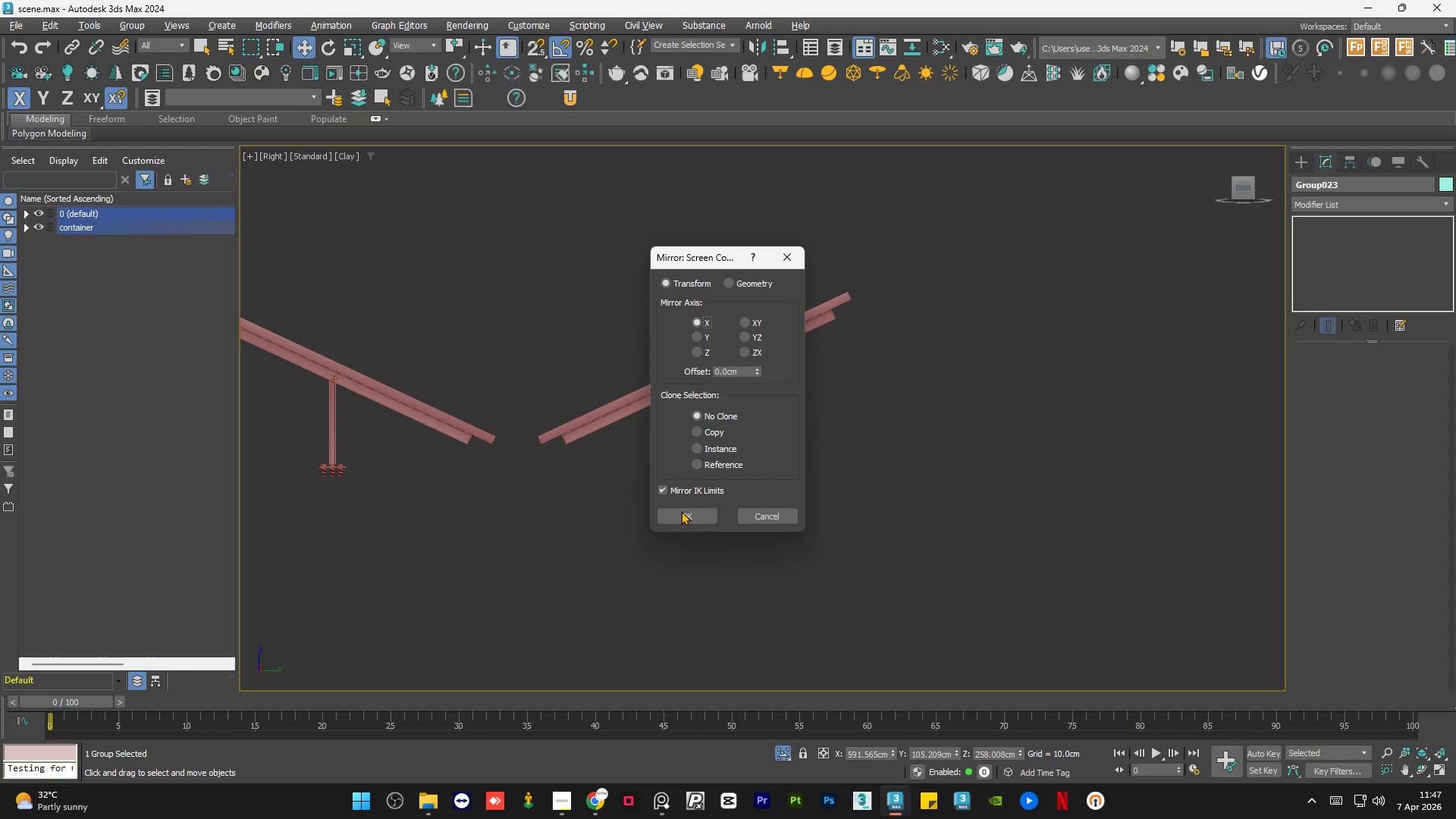 
left_click([679, 517])
 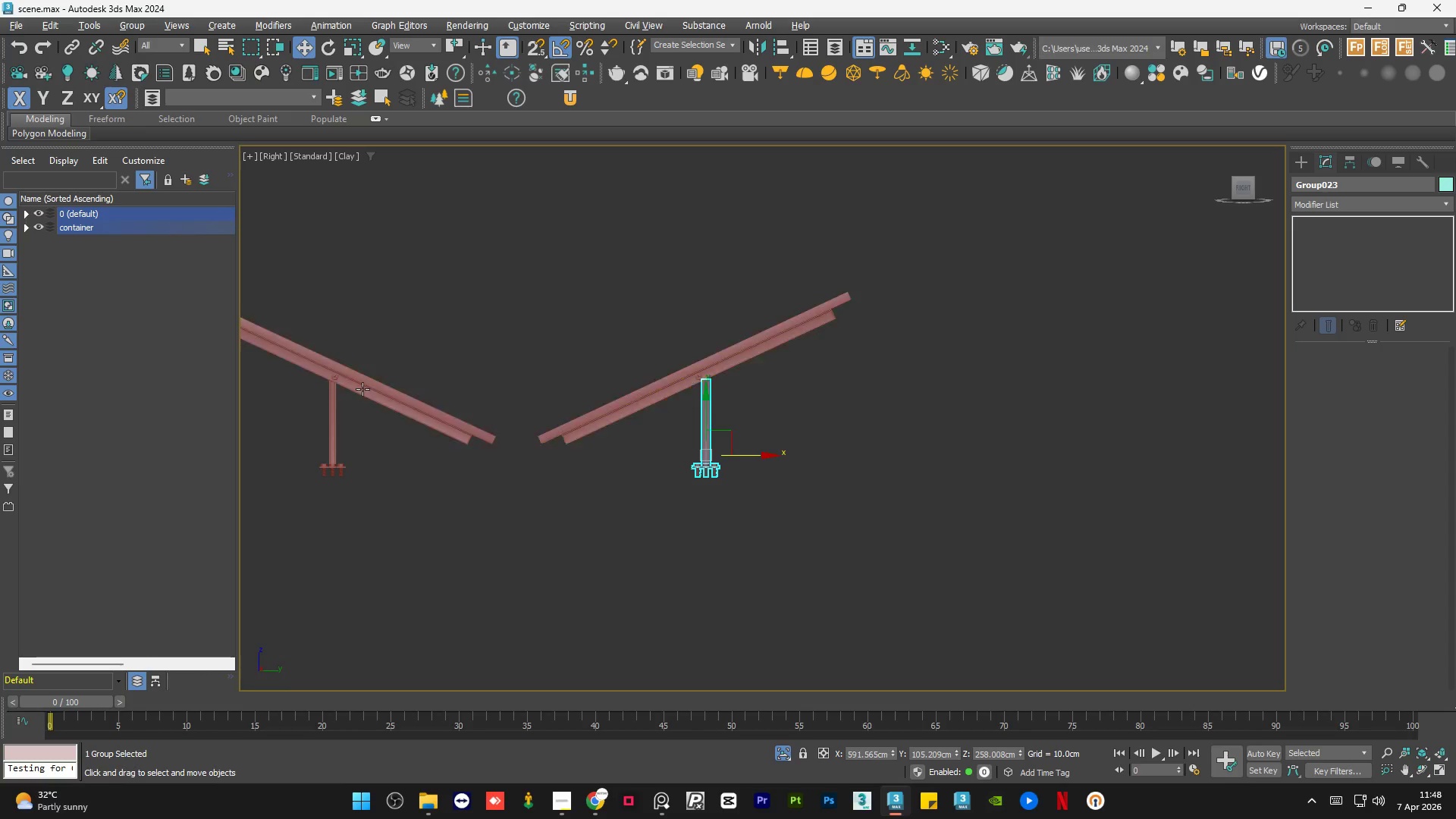 
scroll: coordinate [340, 385], scroll_direction: up, amount: 6.0
 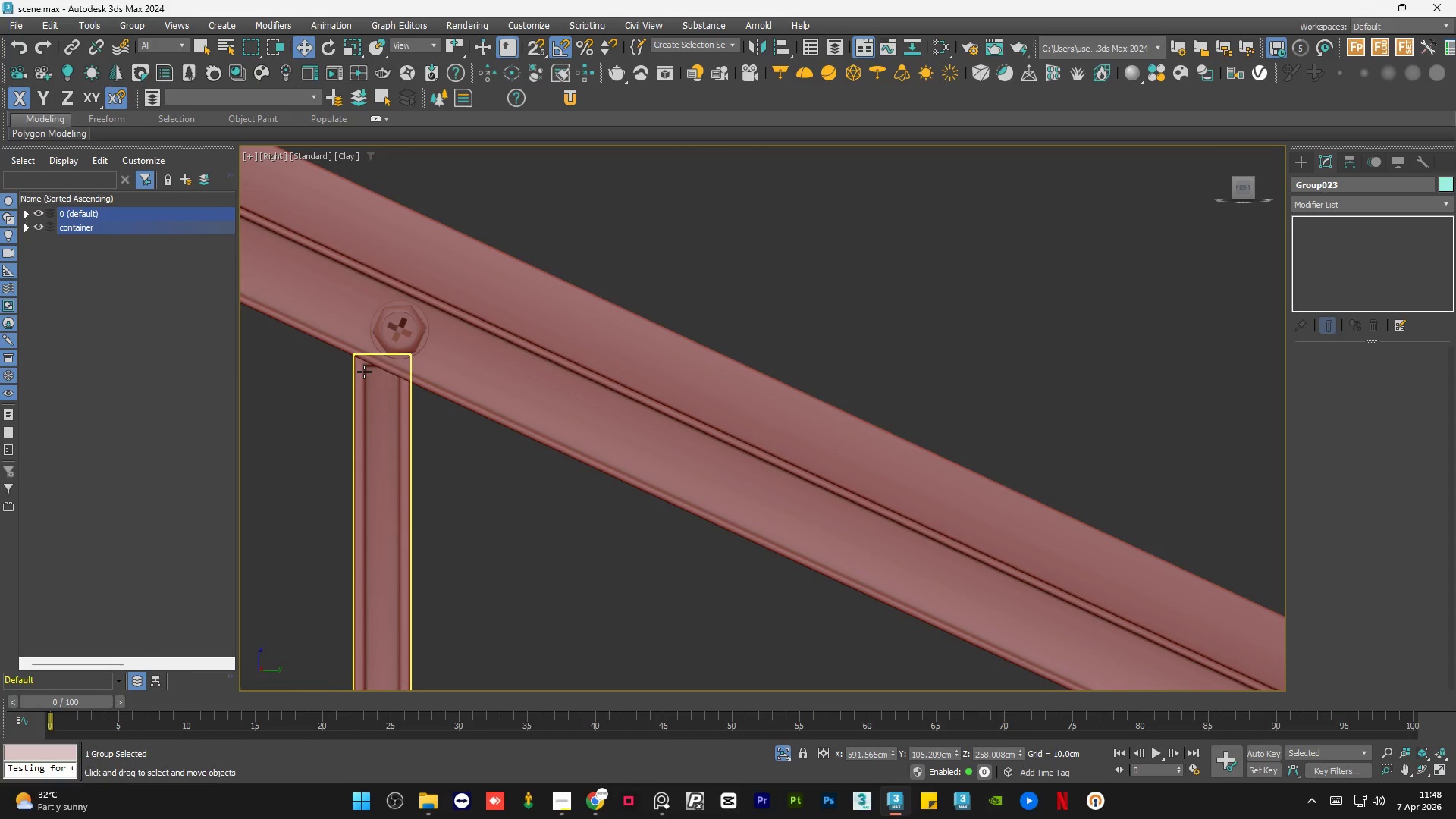 
key(F3)
 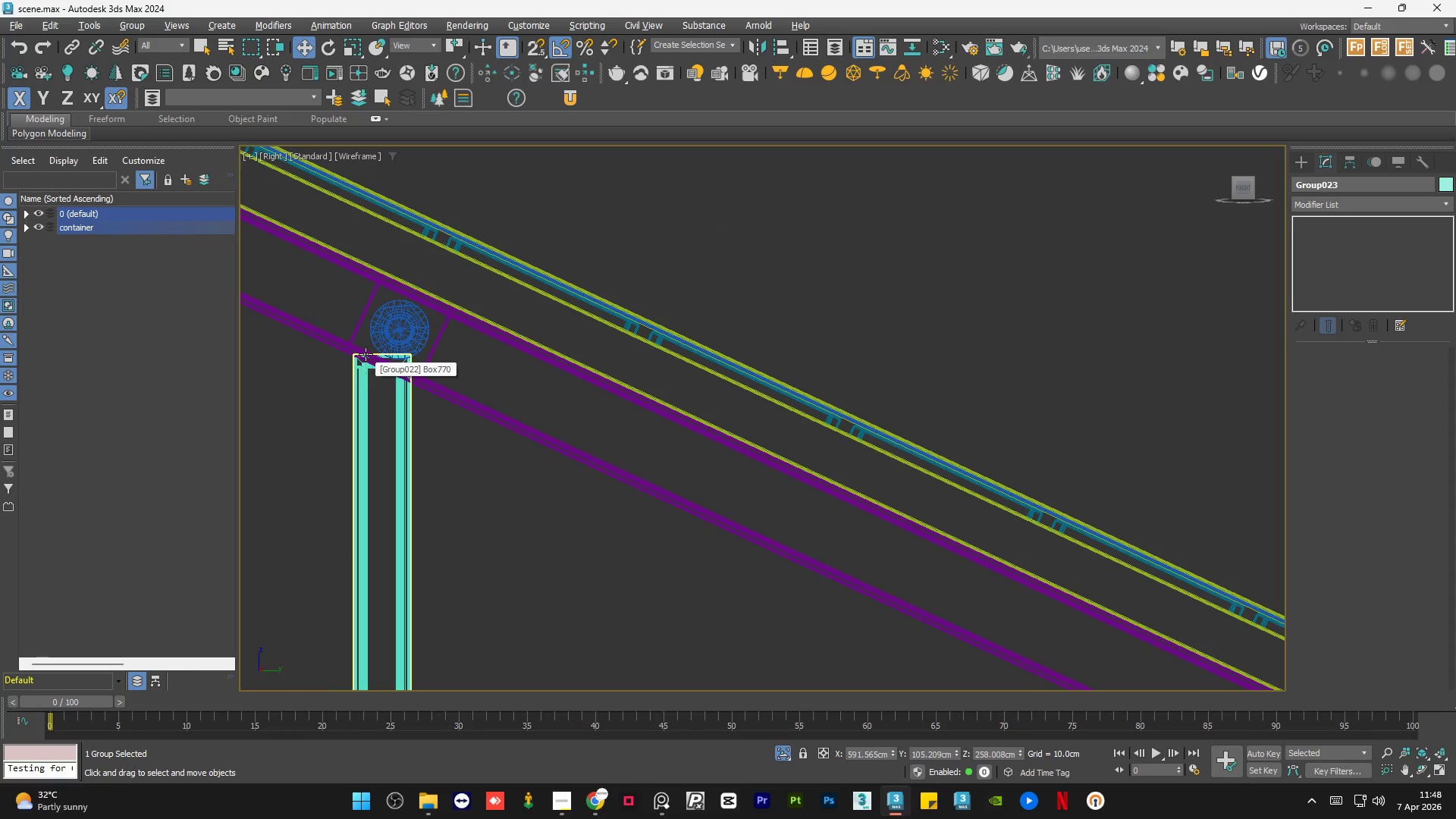 
scroll: coordinate [366, 354], scroll_direction: up, amount: 4.0
 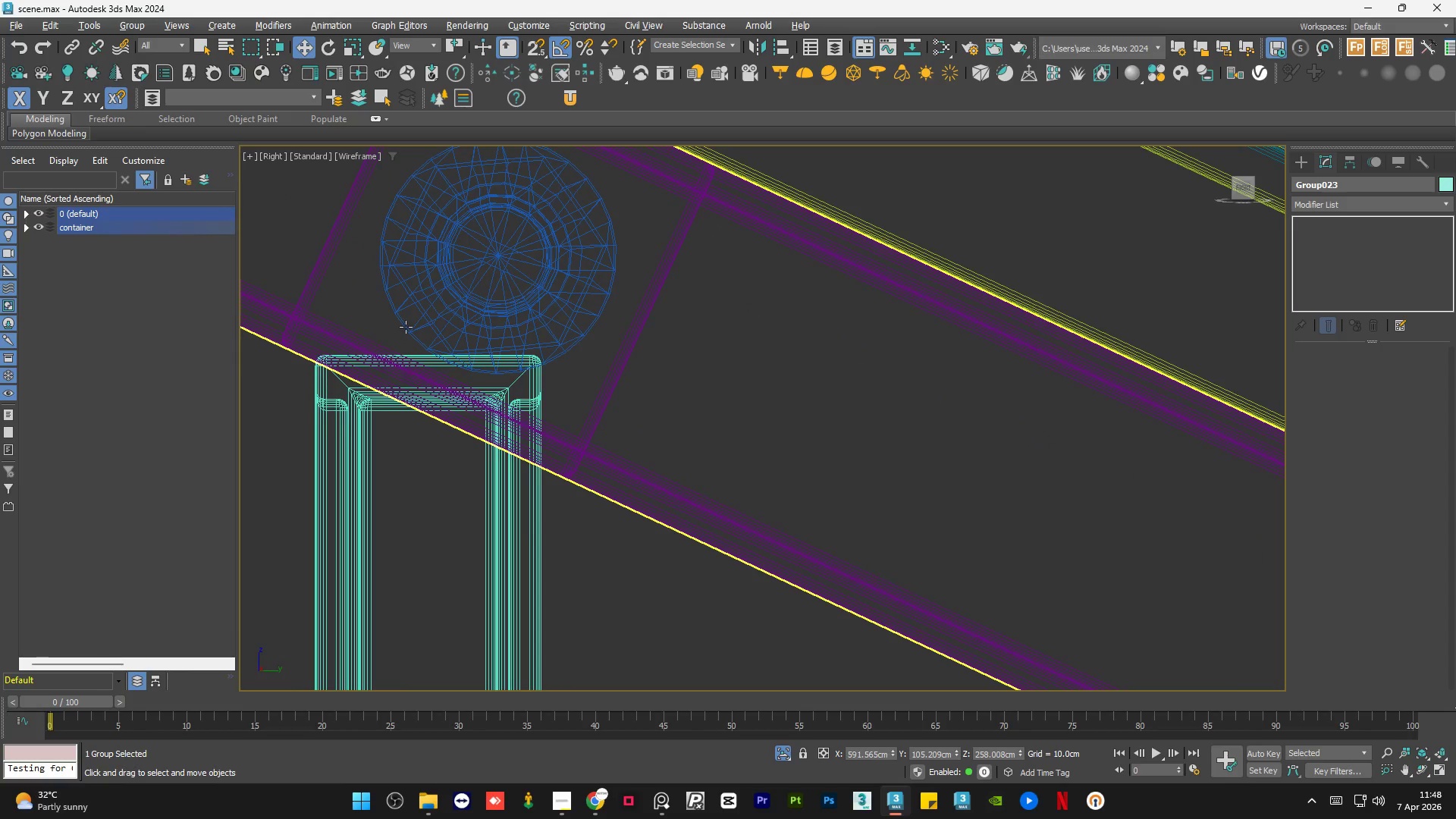 
scroll: coordinate [406, 332], scroll_direction: down, amount: 10.0
 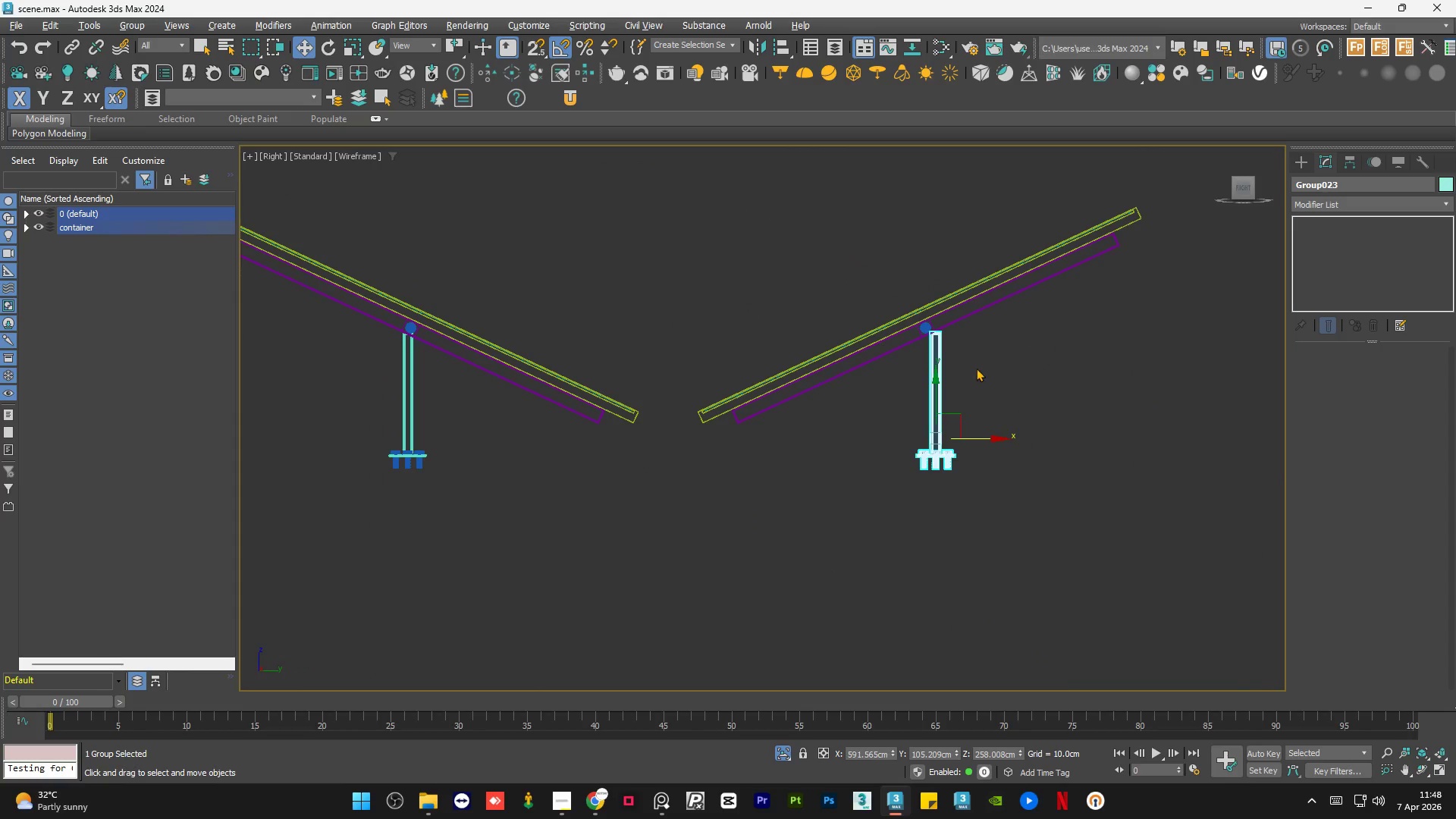 
scroll: coordinate [877, 339], scroll_direction: up, amount: 3.0
 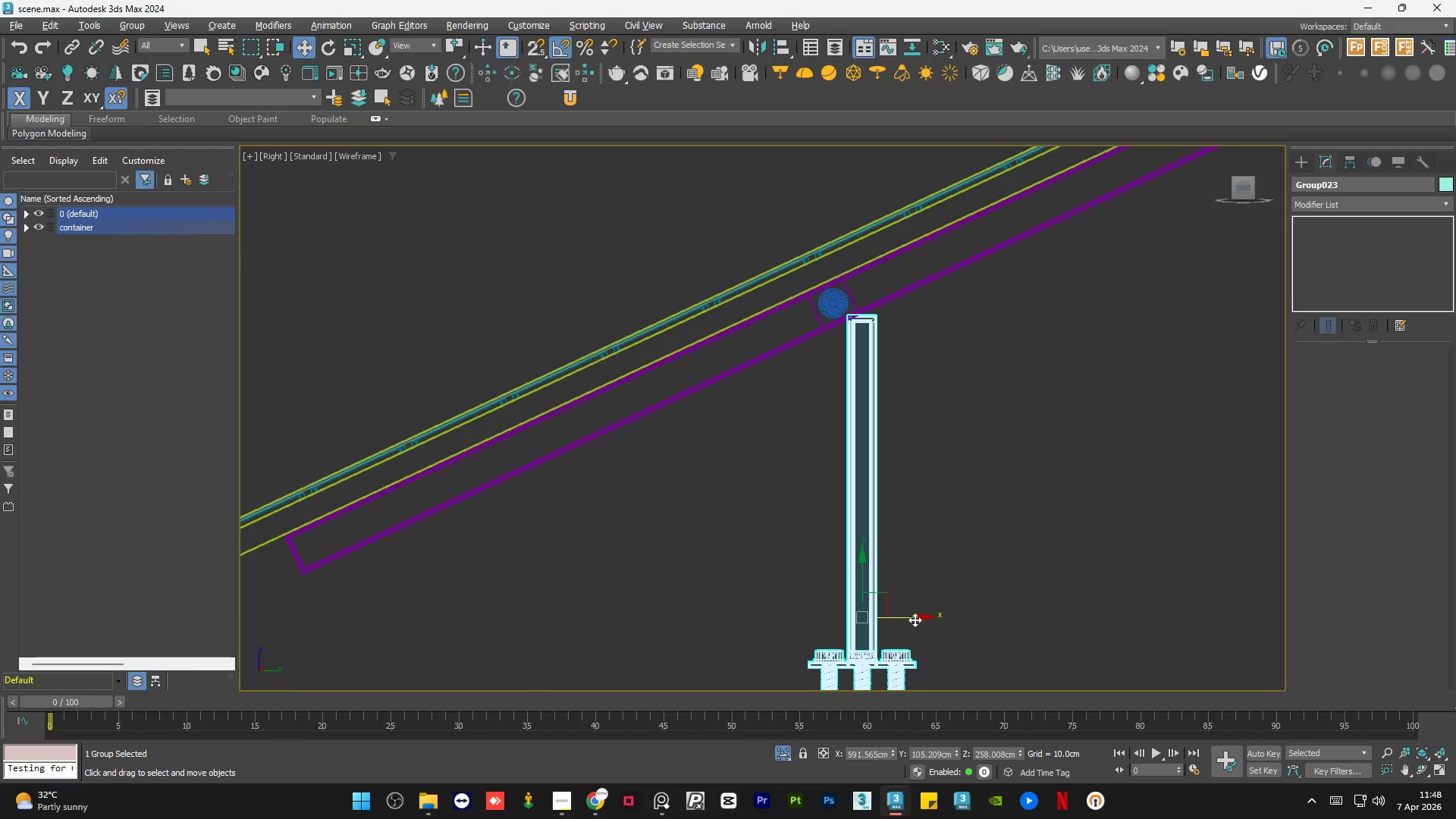 
left_click([915, 617])
 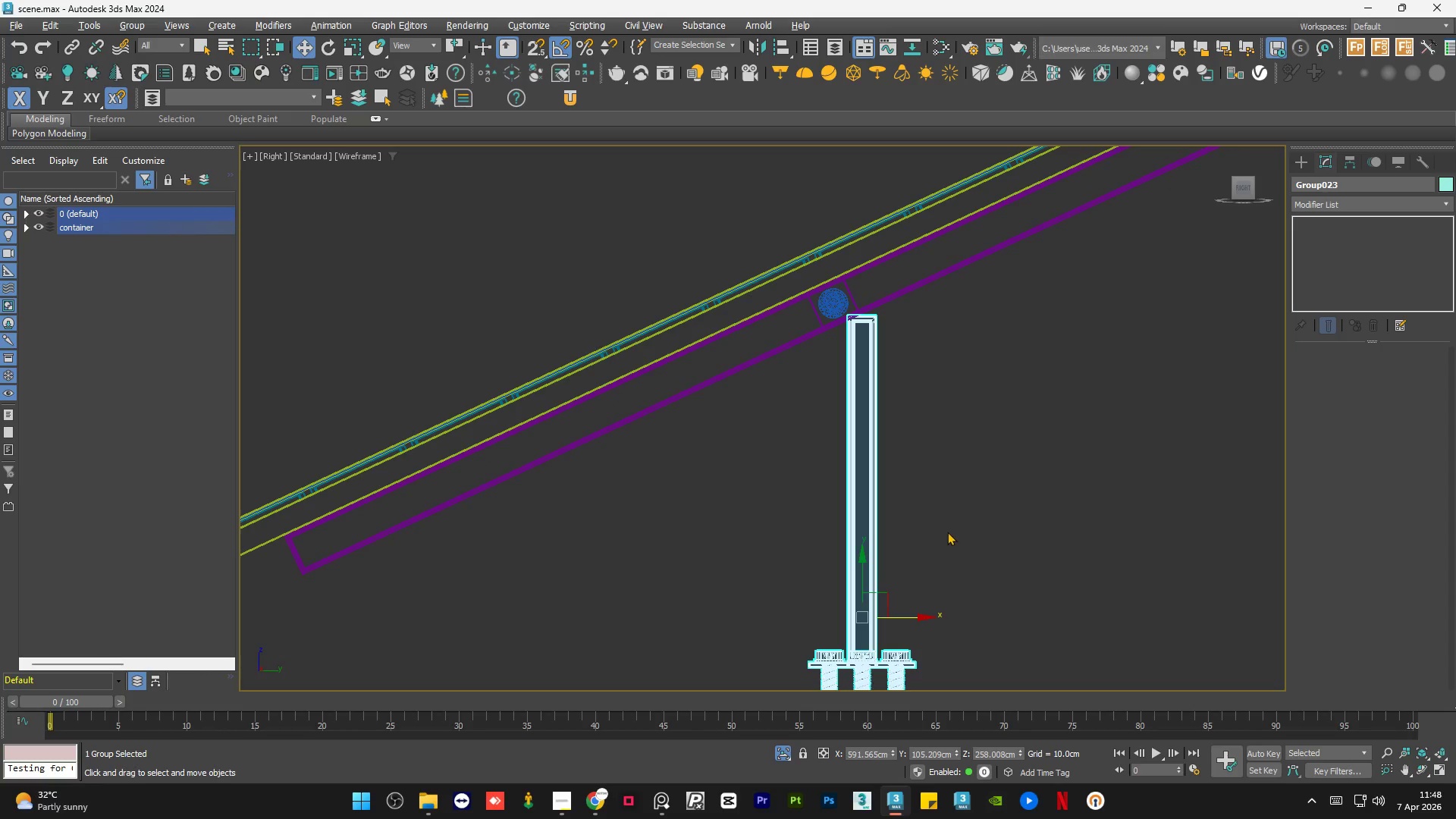 
left_click([1011, 512])
 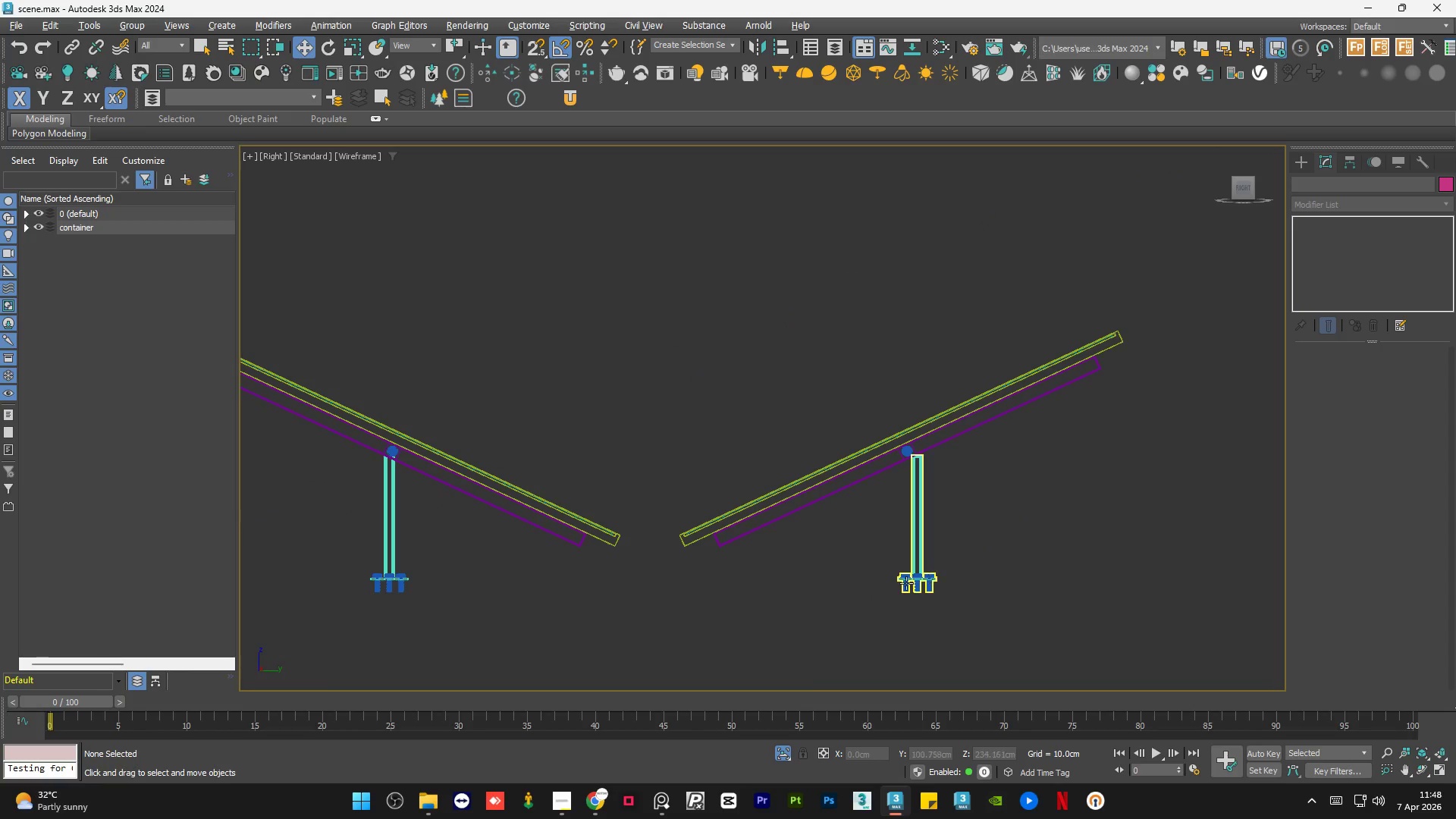 
scroll: coordinate [947, 532], scroll_direction: down, amount: 3.0
 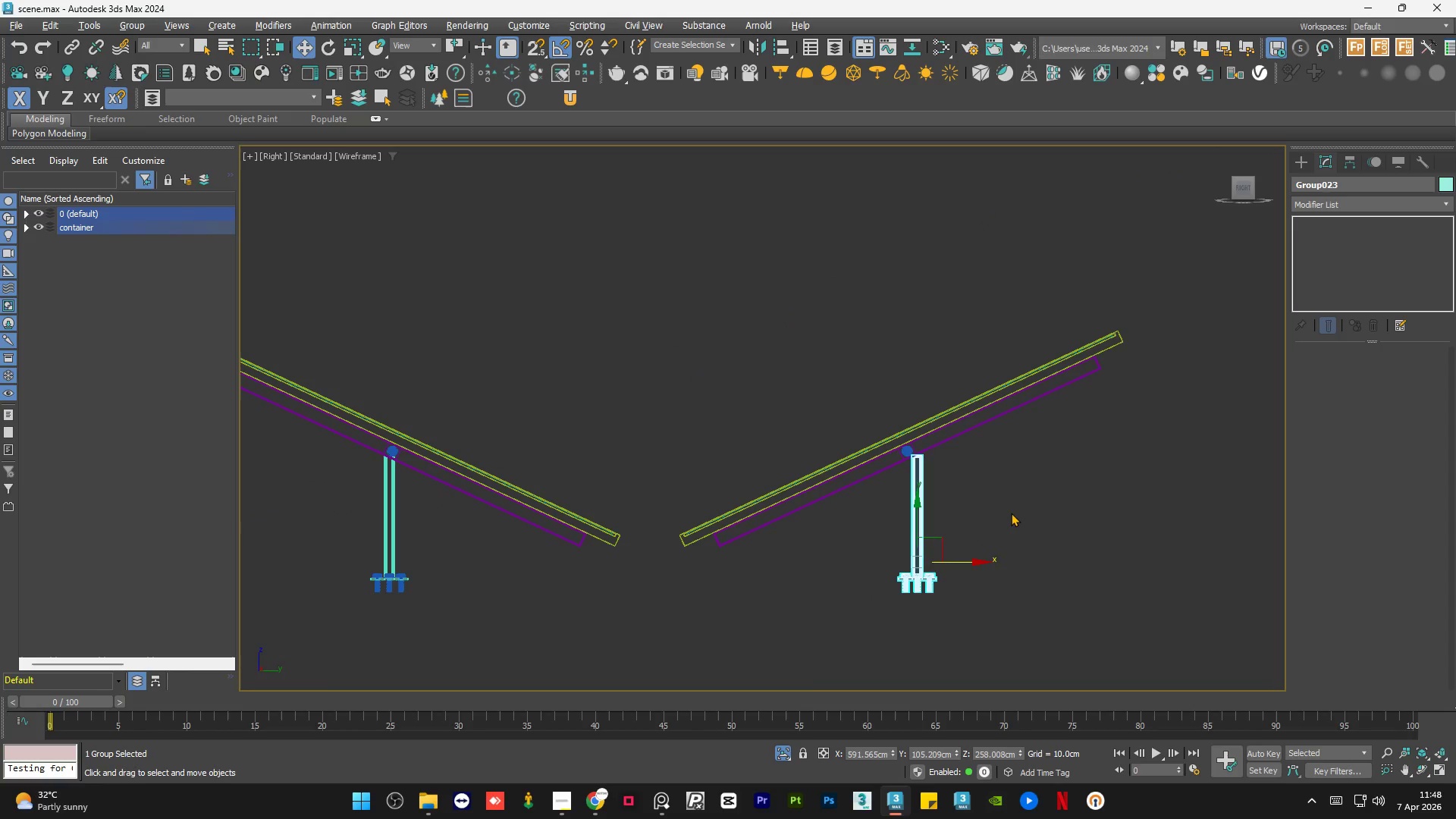 
left_click([907, 583])
 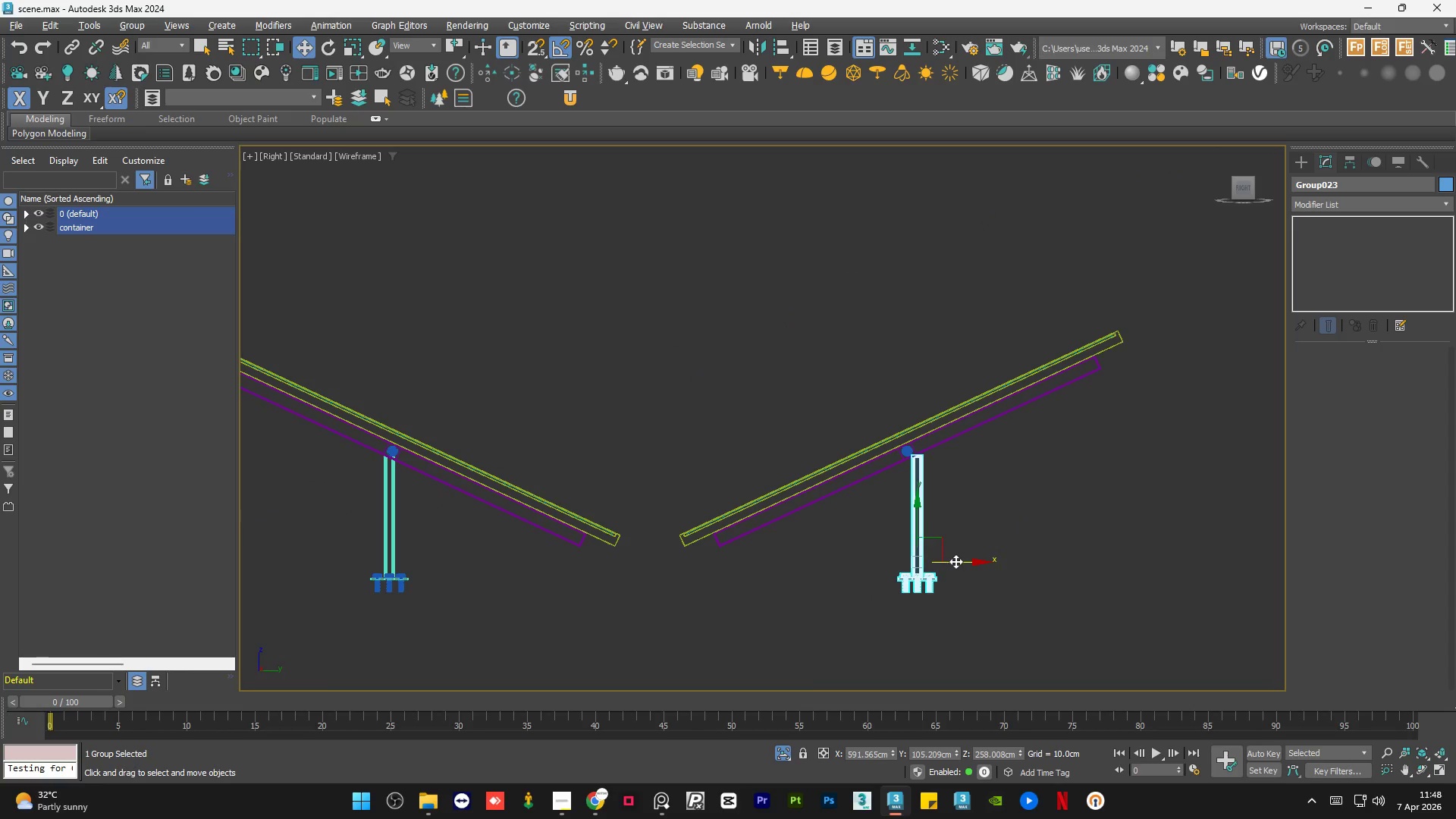 
left_click([955, 563])
 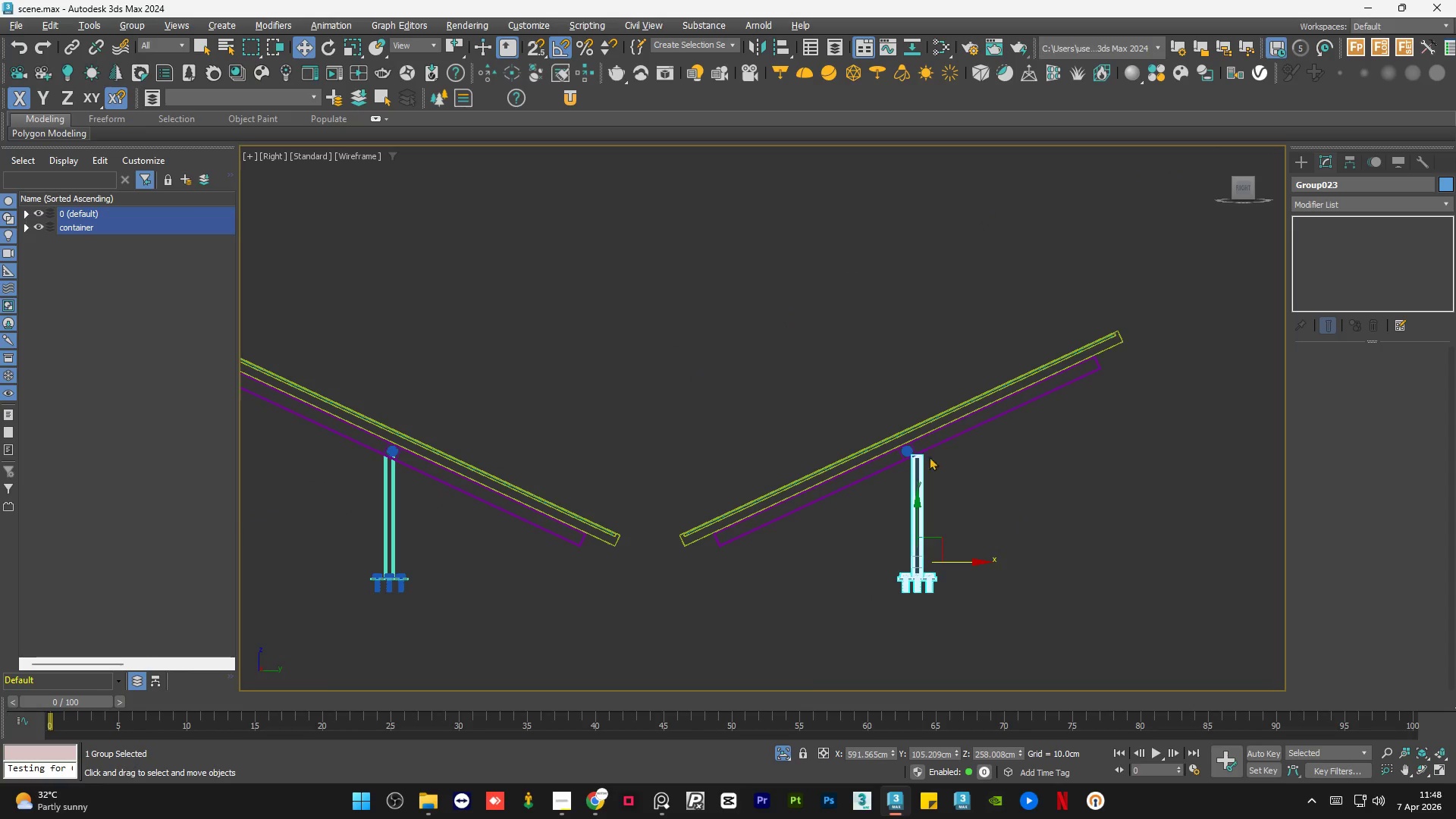 
scroll: coordinate [896, 437], scroll_direction: up, amount: 7.0
 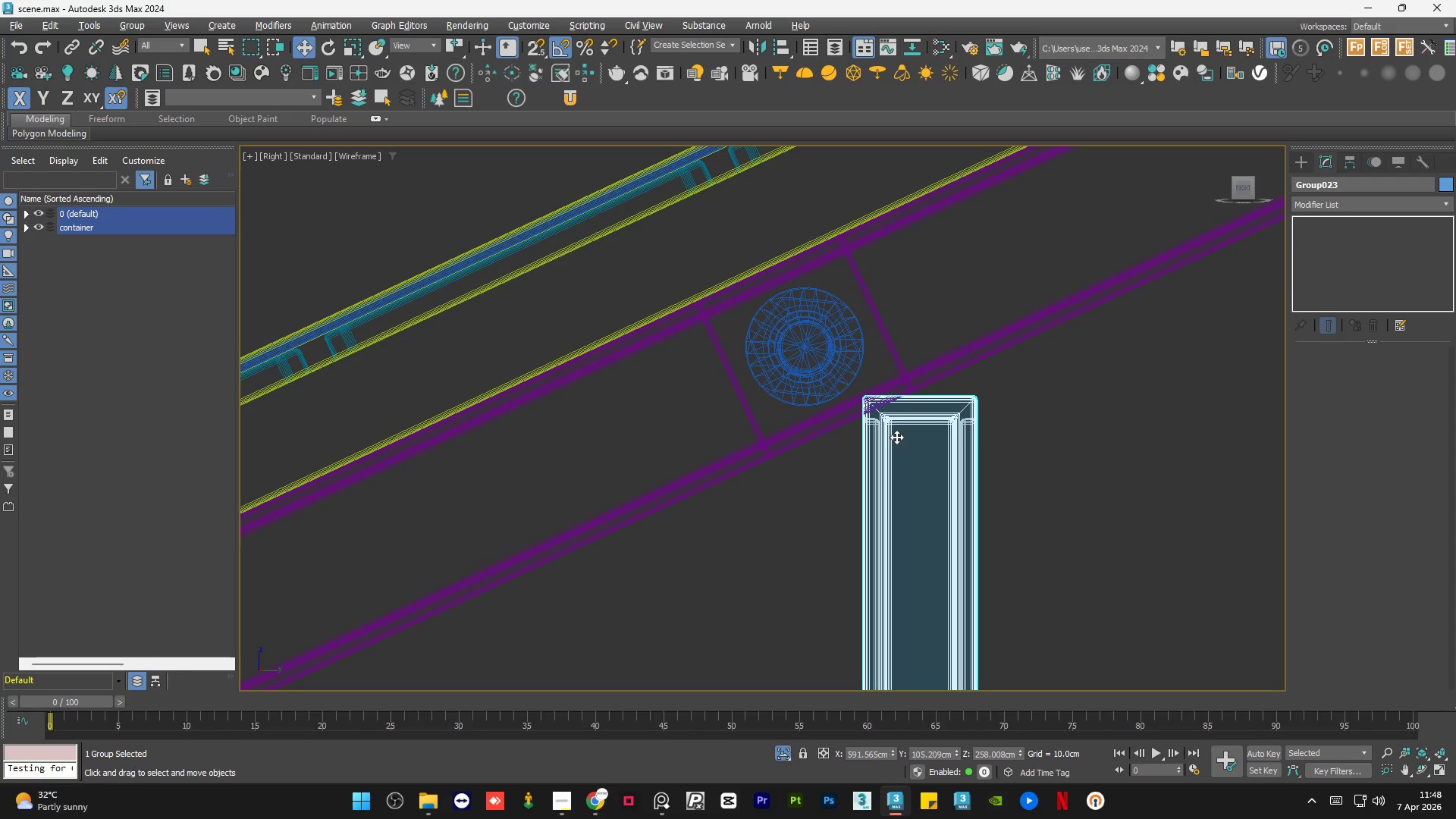 
wait(25.02)
 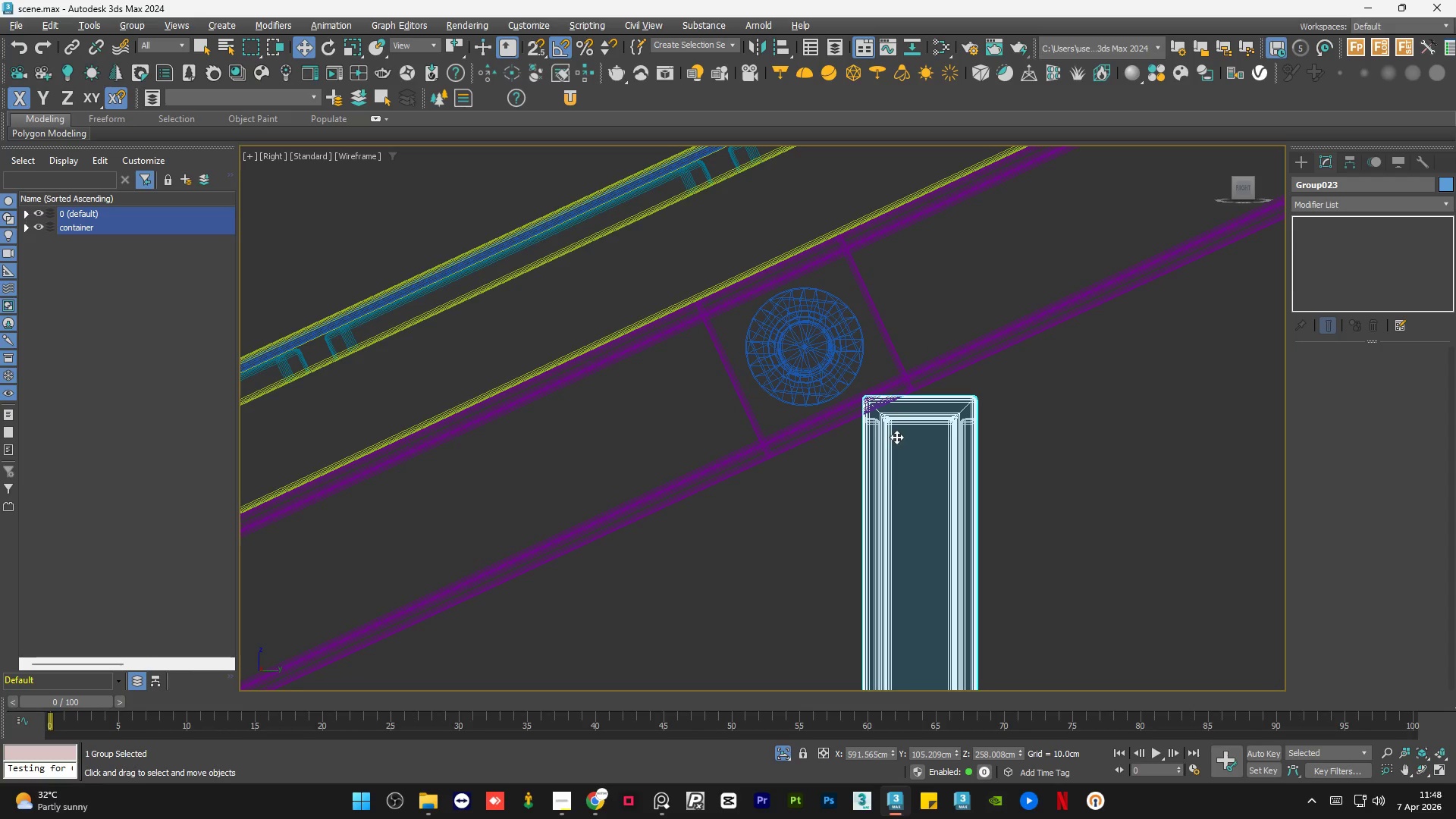 
scroll: coordinate [921, 415], scroll_direction: up, amount: 2.0
 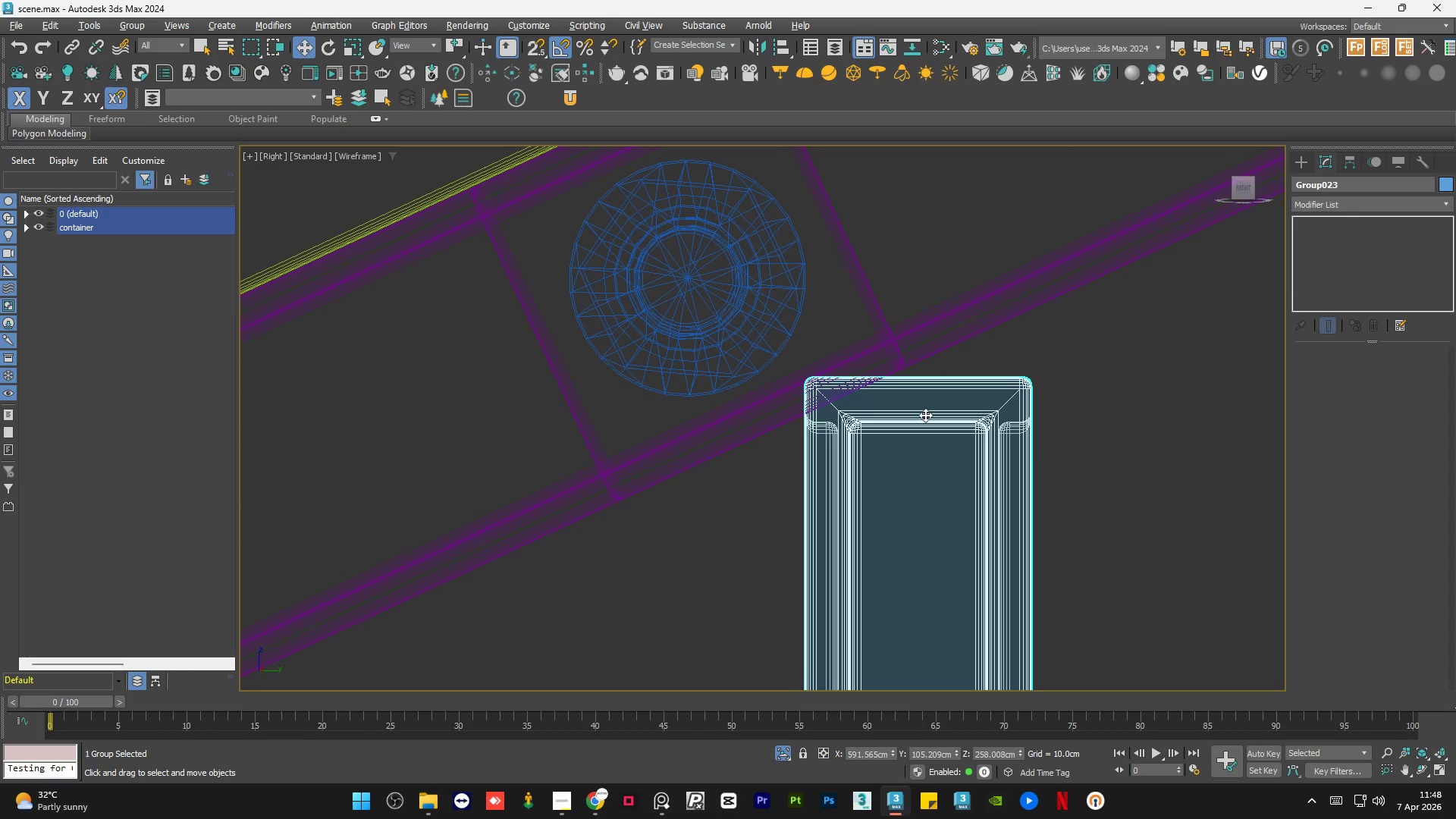 
left_click_drag(start_coordinate=[925, 415], to_coordinate=[764, 431])
 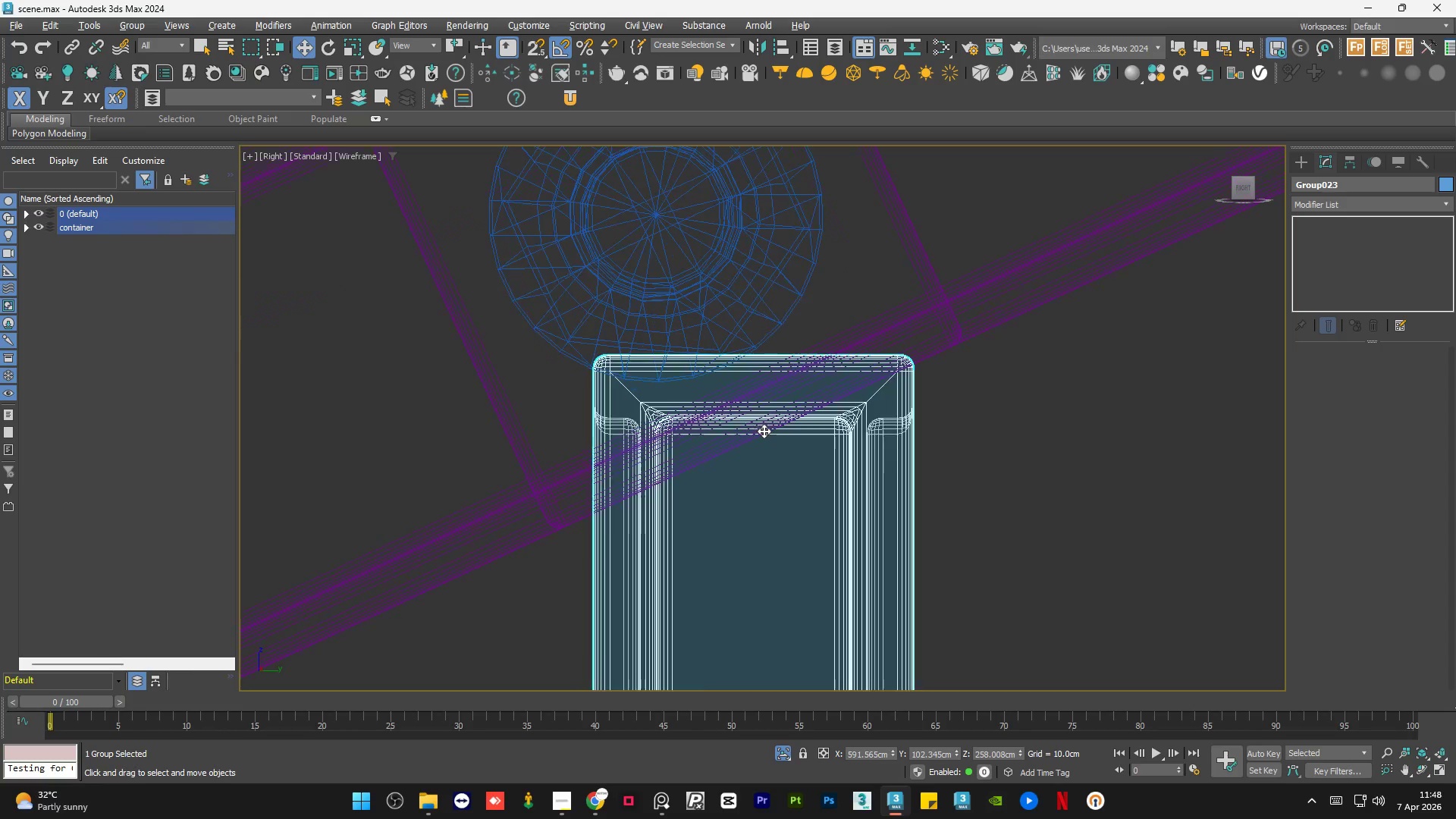 
scroll: coordinate [764, 431], scroll_direction: up, amount: 1.0
 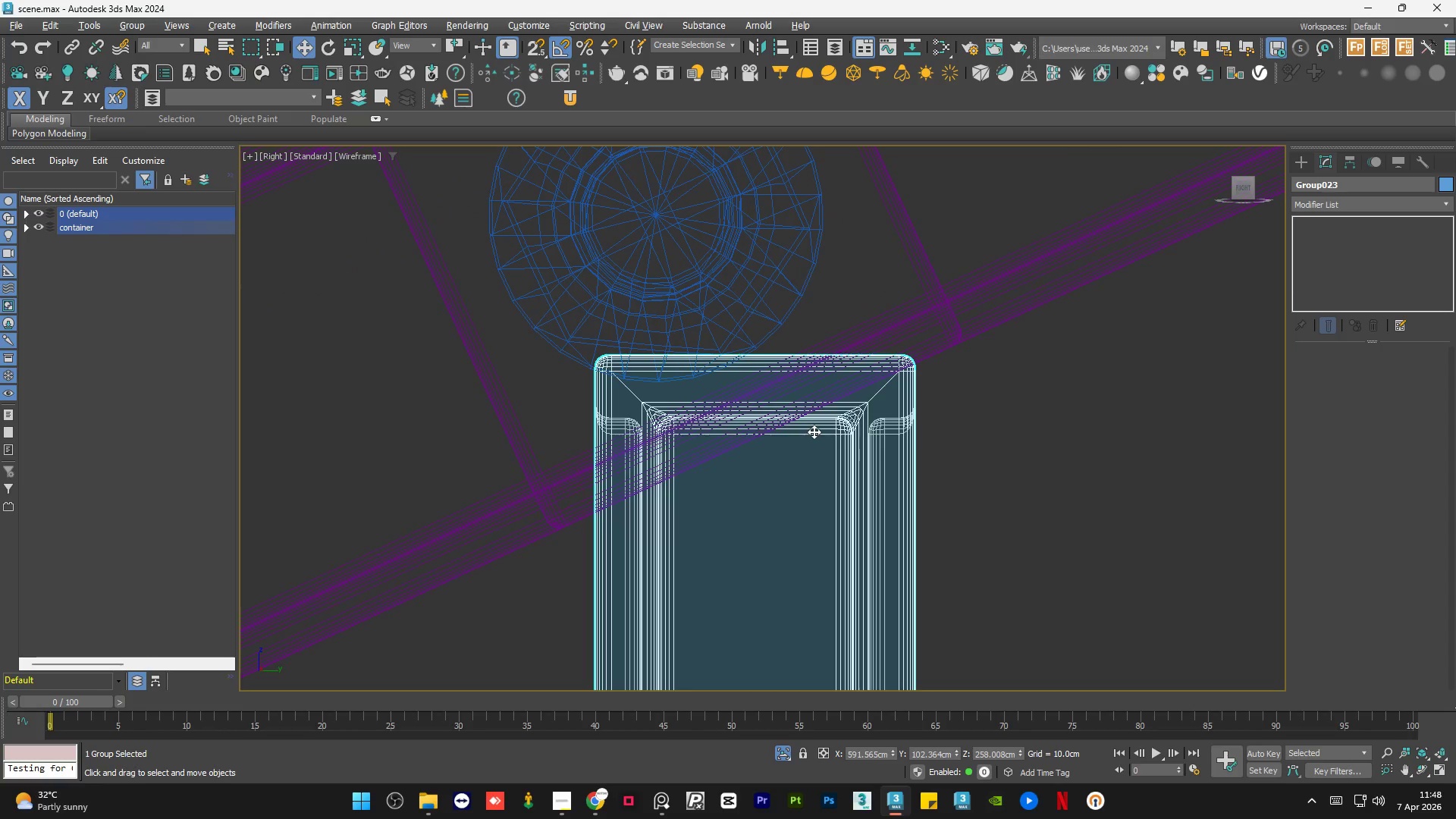 
scroll: coordinate [886, 418], scroll_direction: down, amount: 11.0
 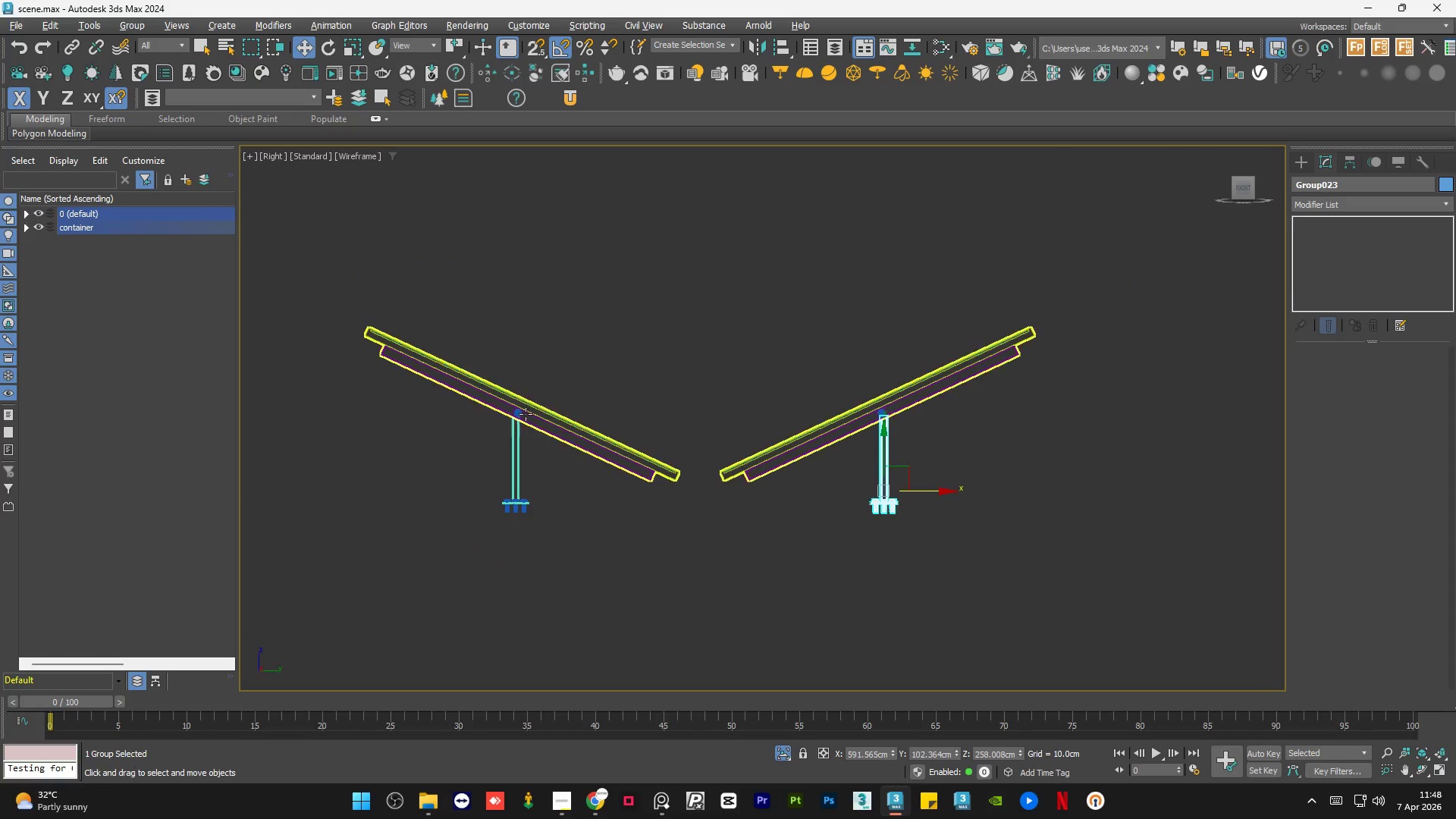 
scroll: coordinate [517, 422], scroll_direction: up, amount: 9.0
 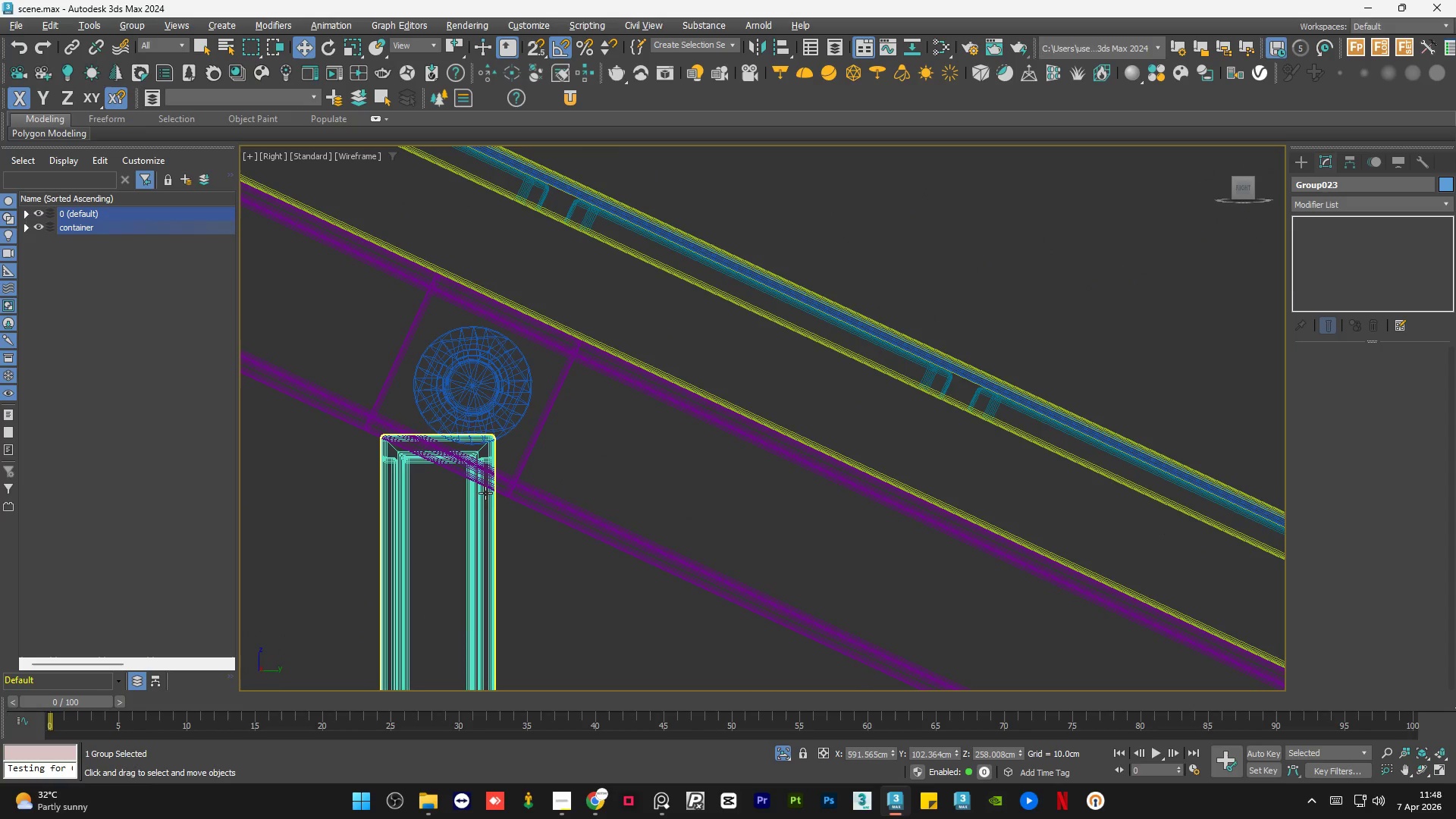 
scroll: coordinate [484, 375], scroll_direction: down, amount: 7.0
 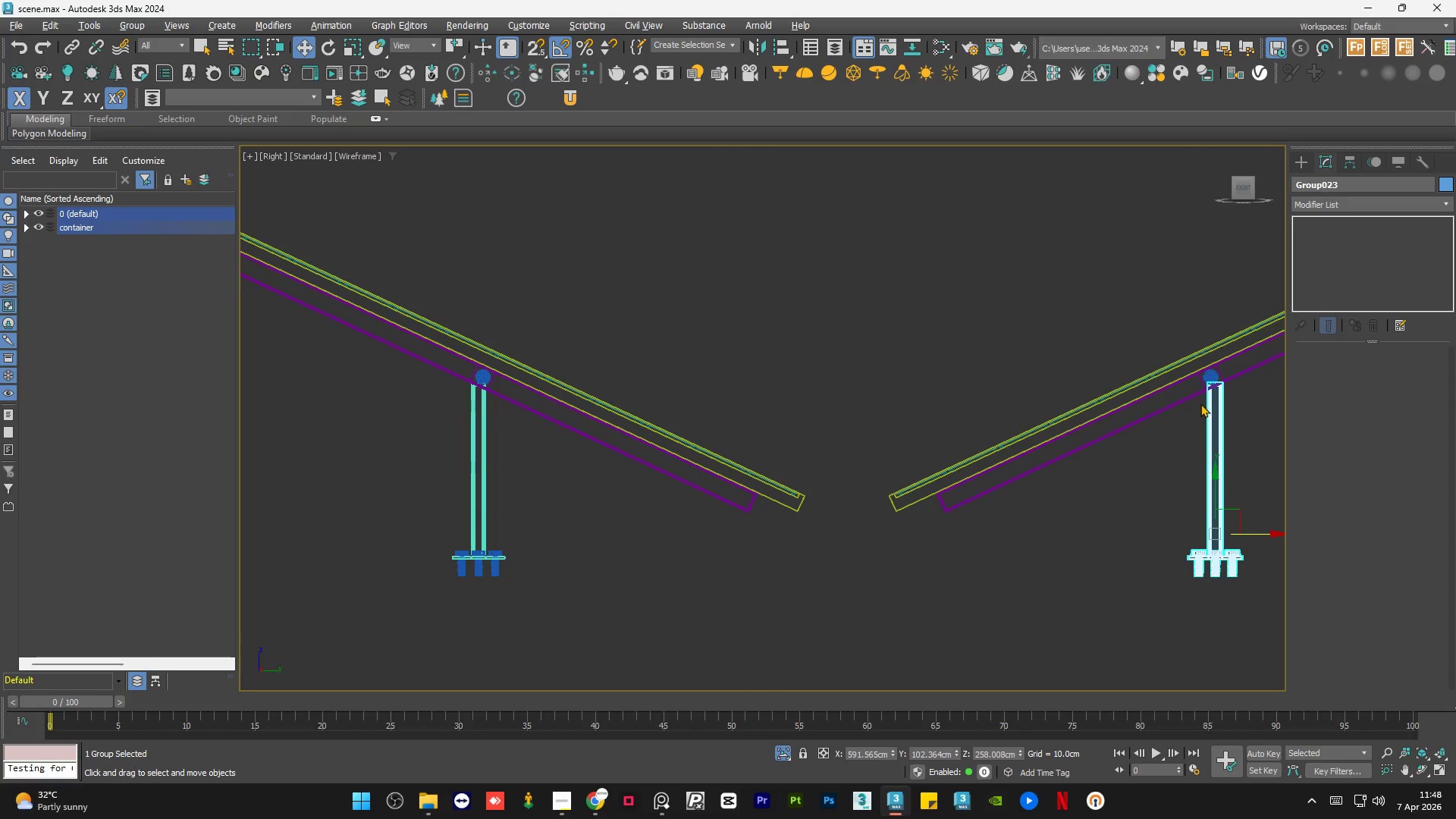 
scroll: coordinate [1235, 391], scroll_direction: up, amount: 5.0
 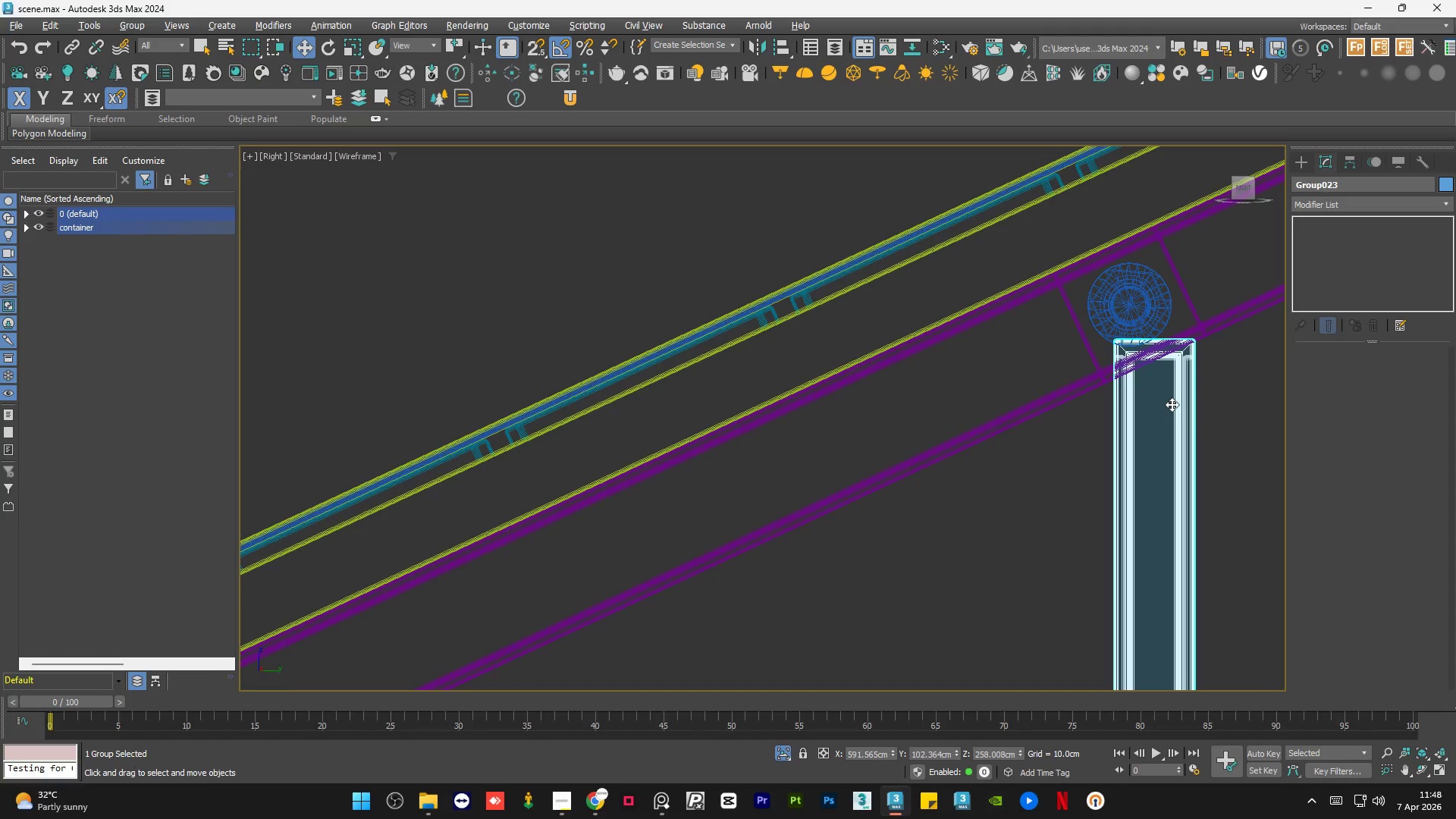 
scroll: coordinate [1172, 404], scroll_direction: down, amount: 5.0
 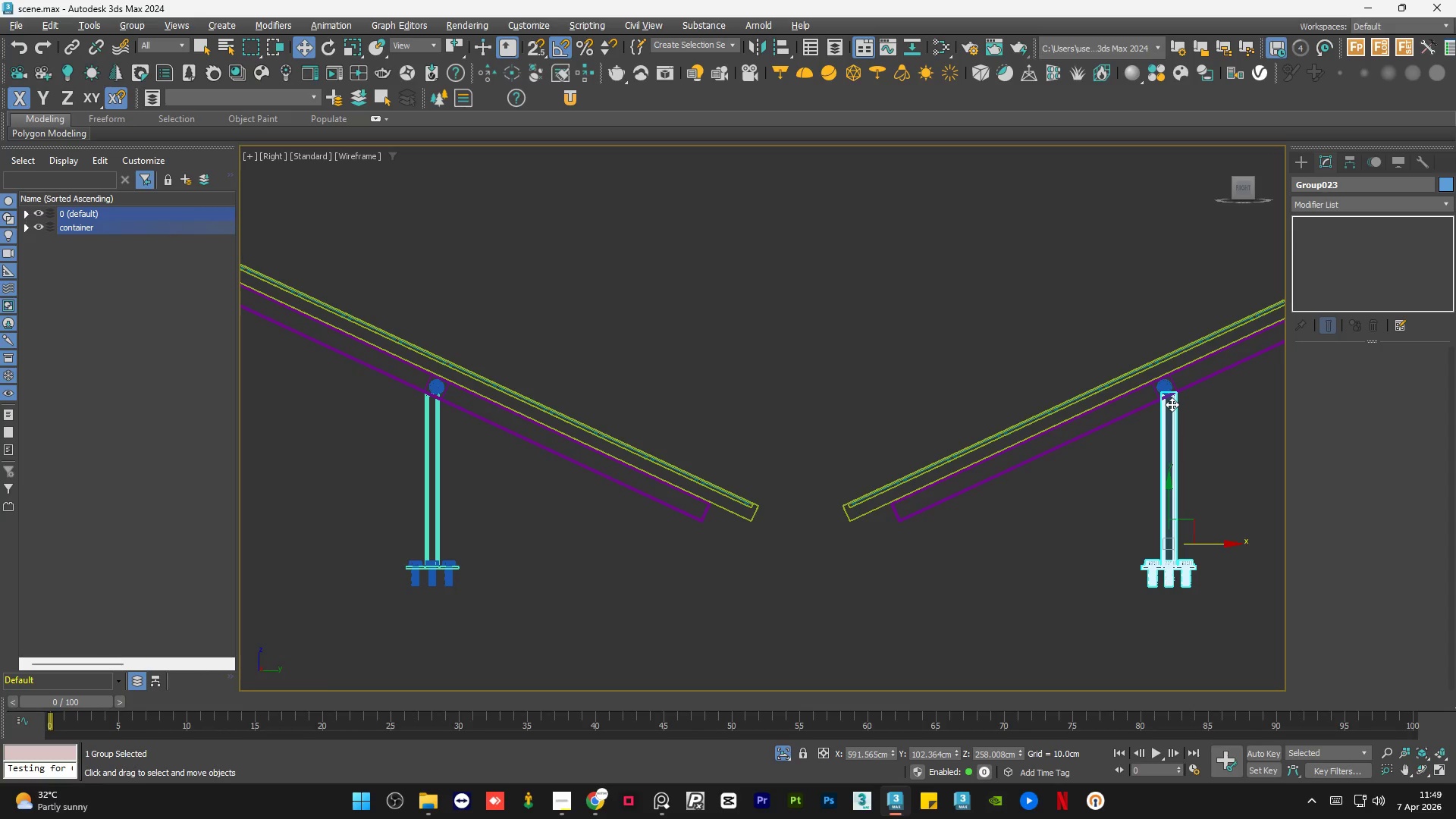 
wait(48.75)
 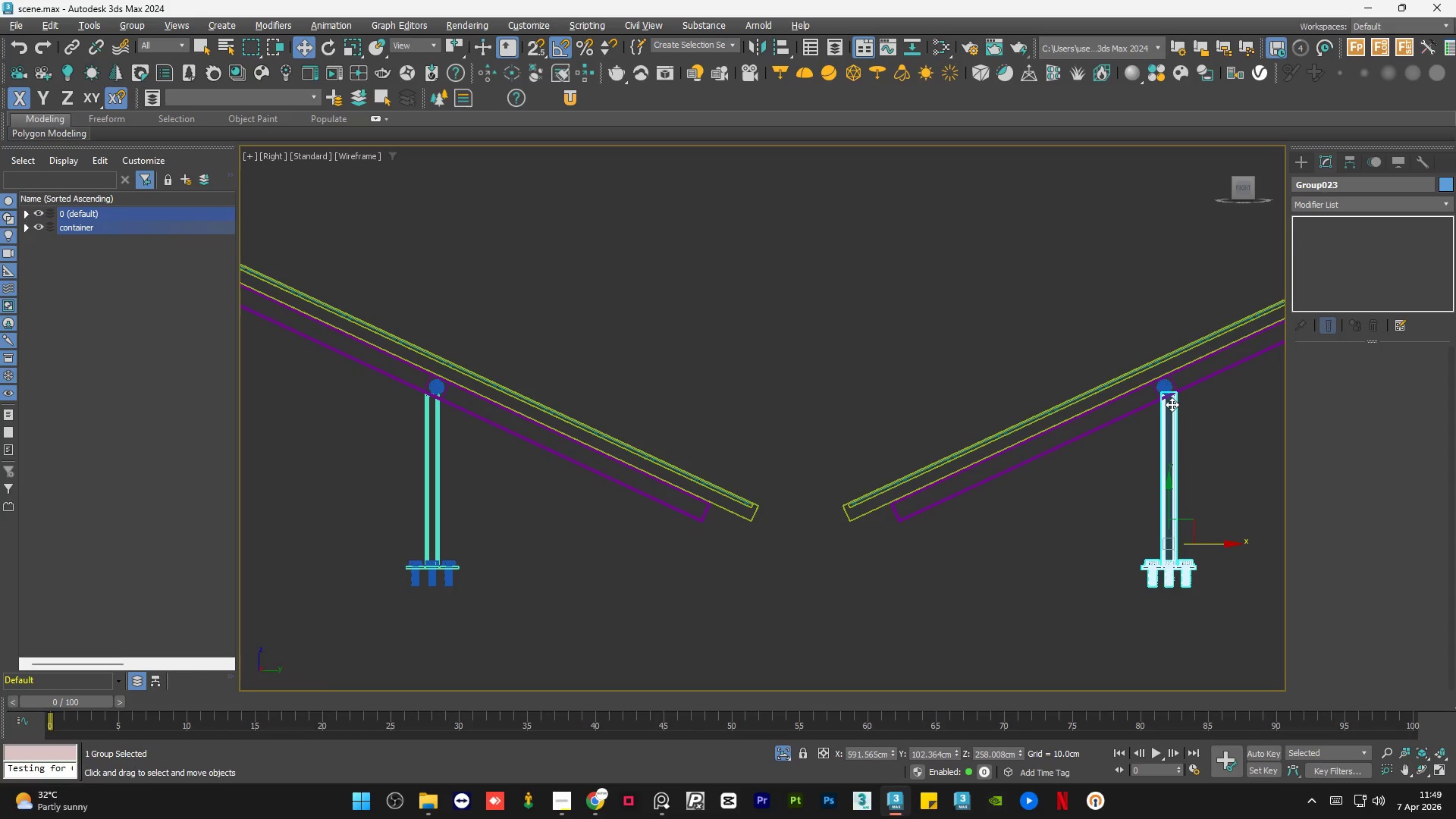 
hold_key(key=ControlLeft, duration=0.52)
left_click([438, 526])
 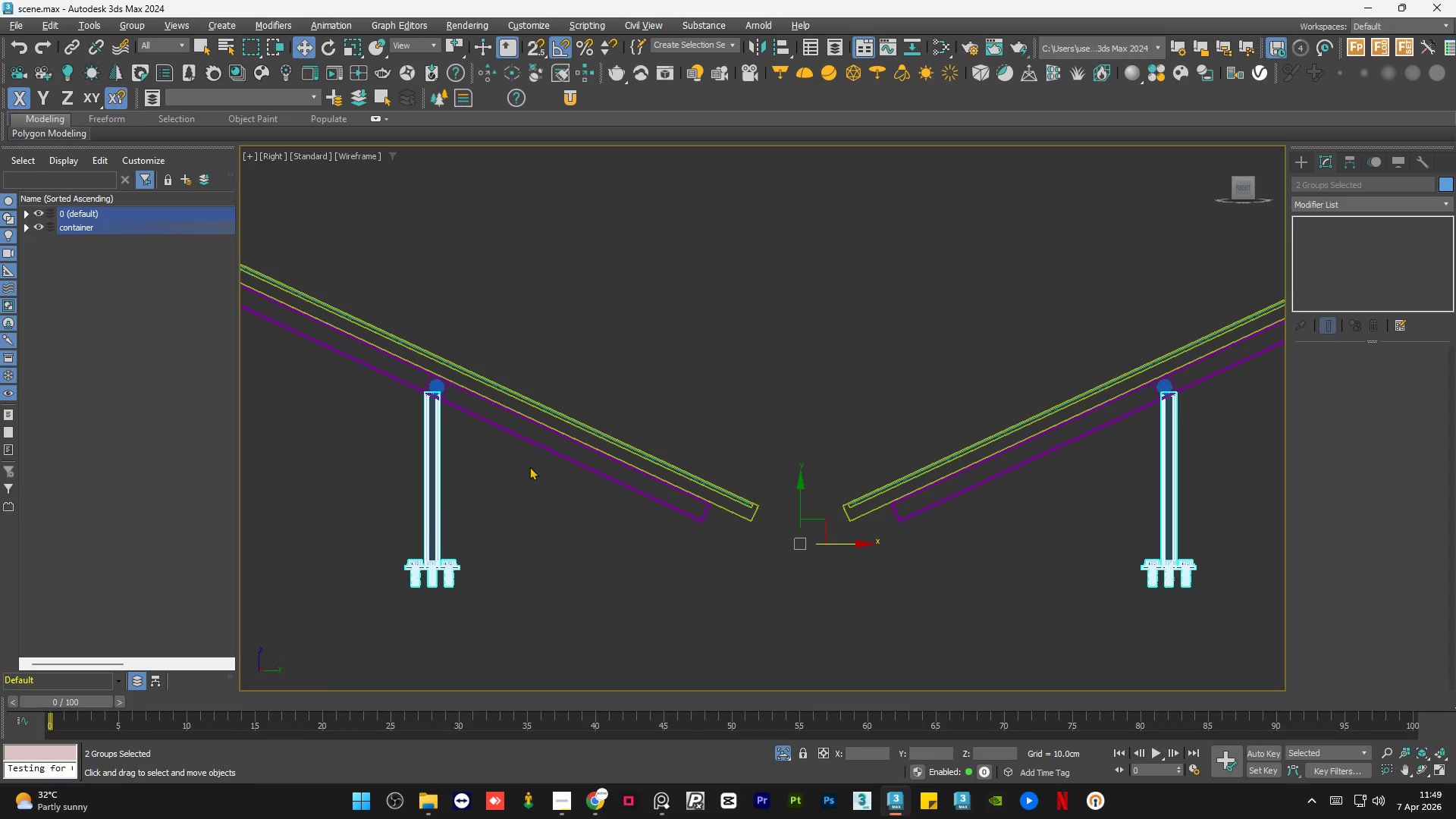 
hold_key(key=AltLeft, duration=0.7)
 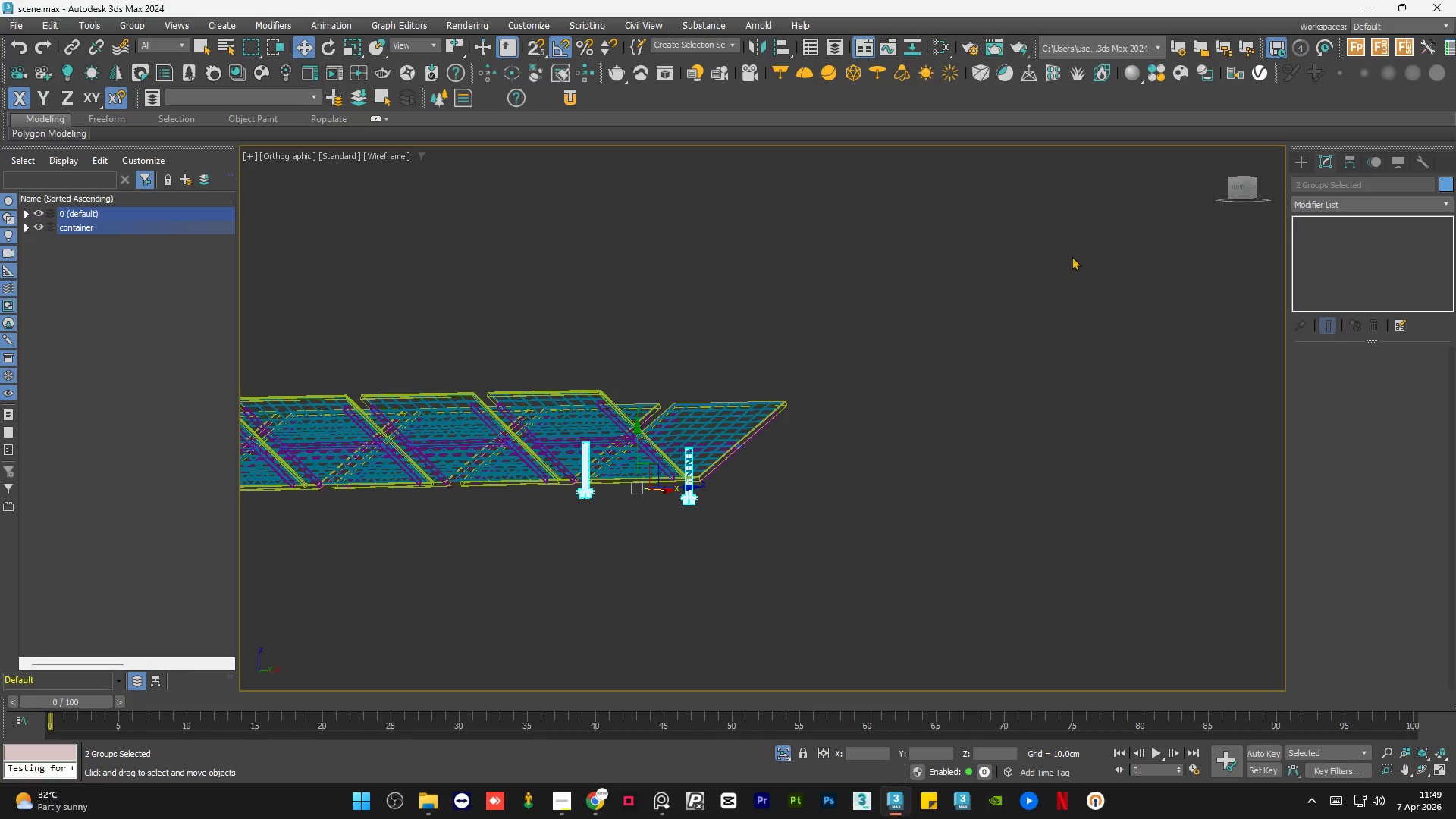 
scroll: coordinate [603, 488], scroll_direction: down, amount: 4.0
 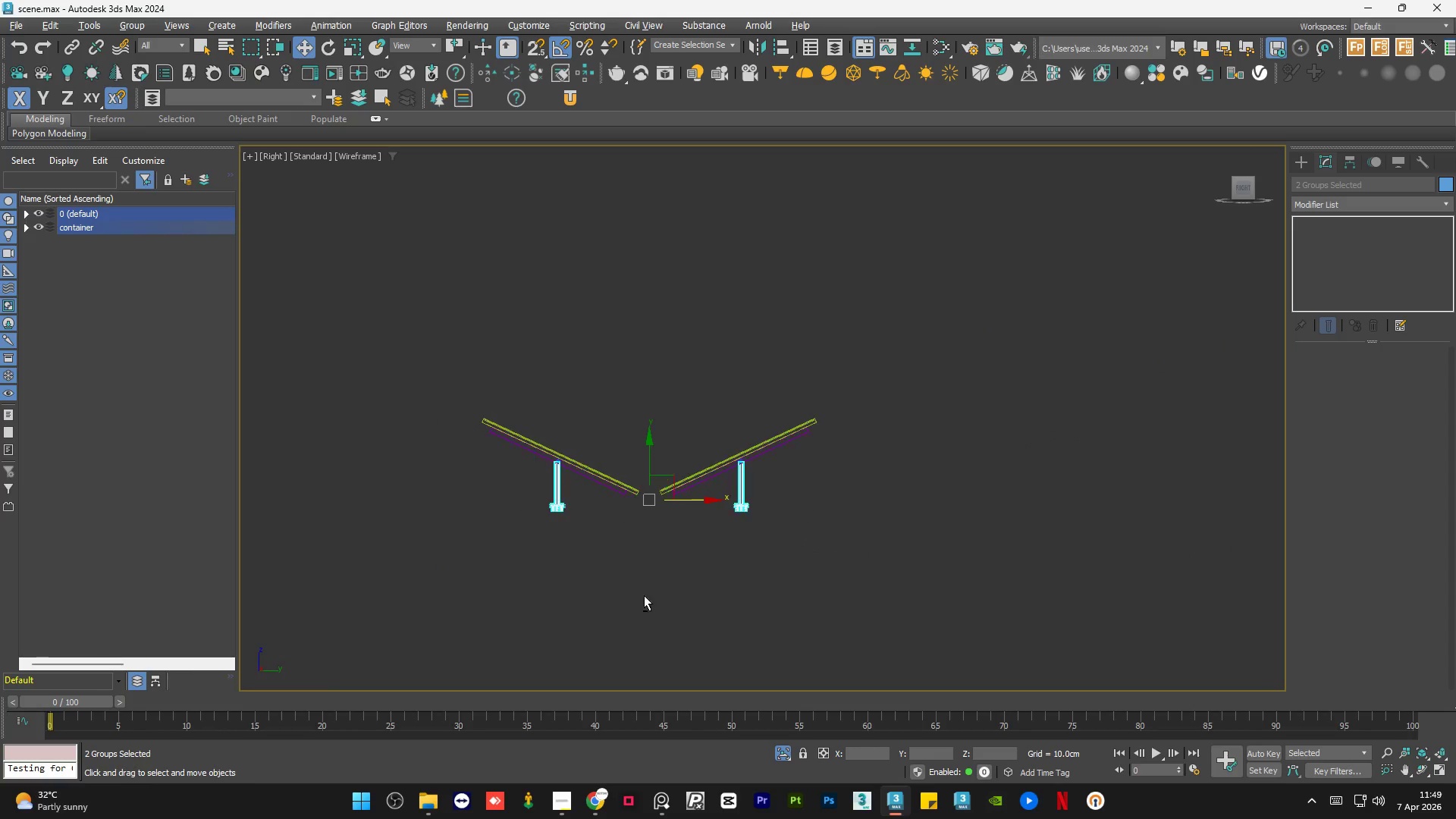 
scroll: coordinate [748, 596], scroll_direction: up, amount: 1.0
 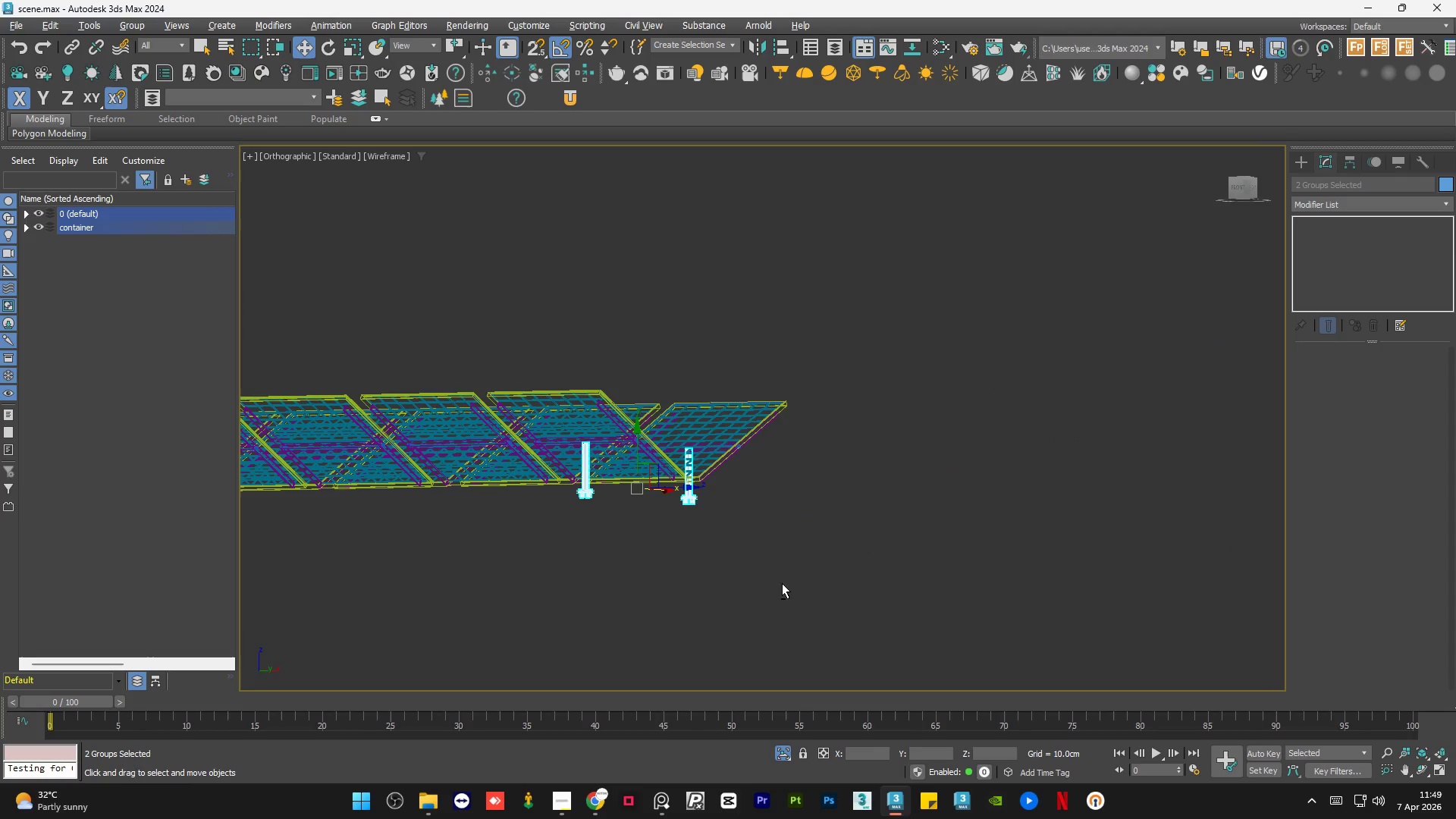 
left_click([1241, 189])
 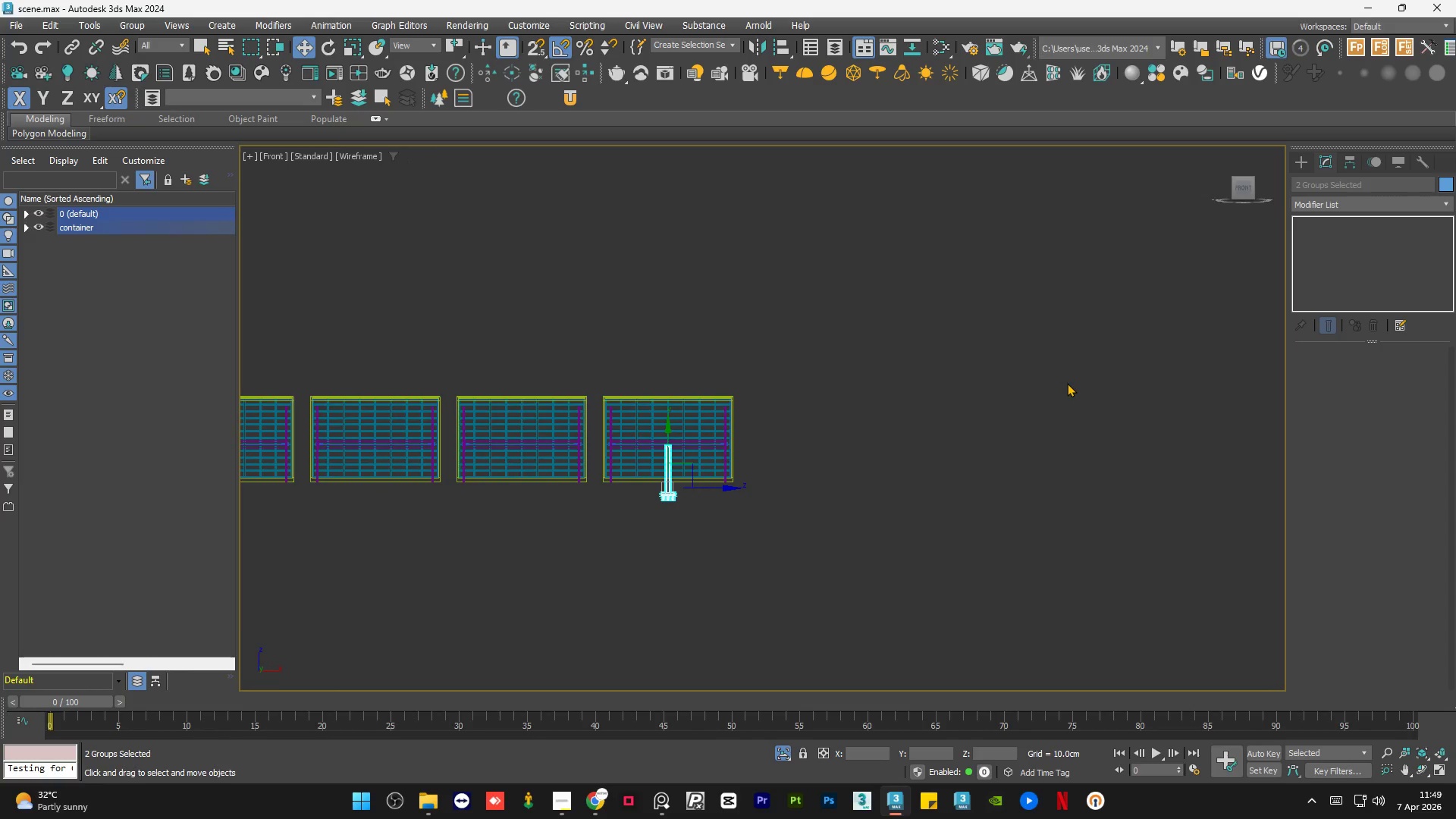 
key(F3)
 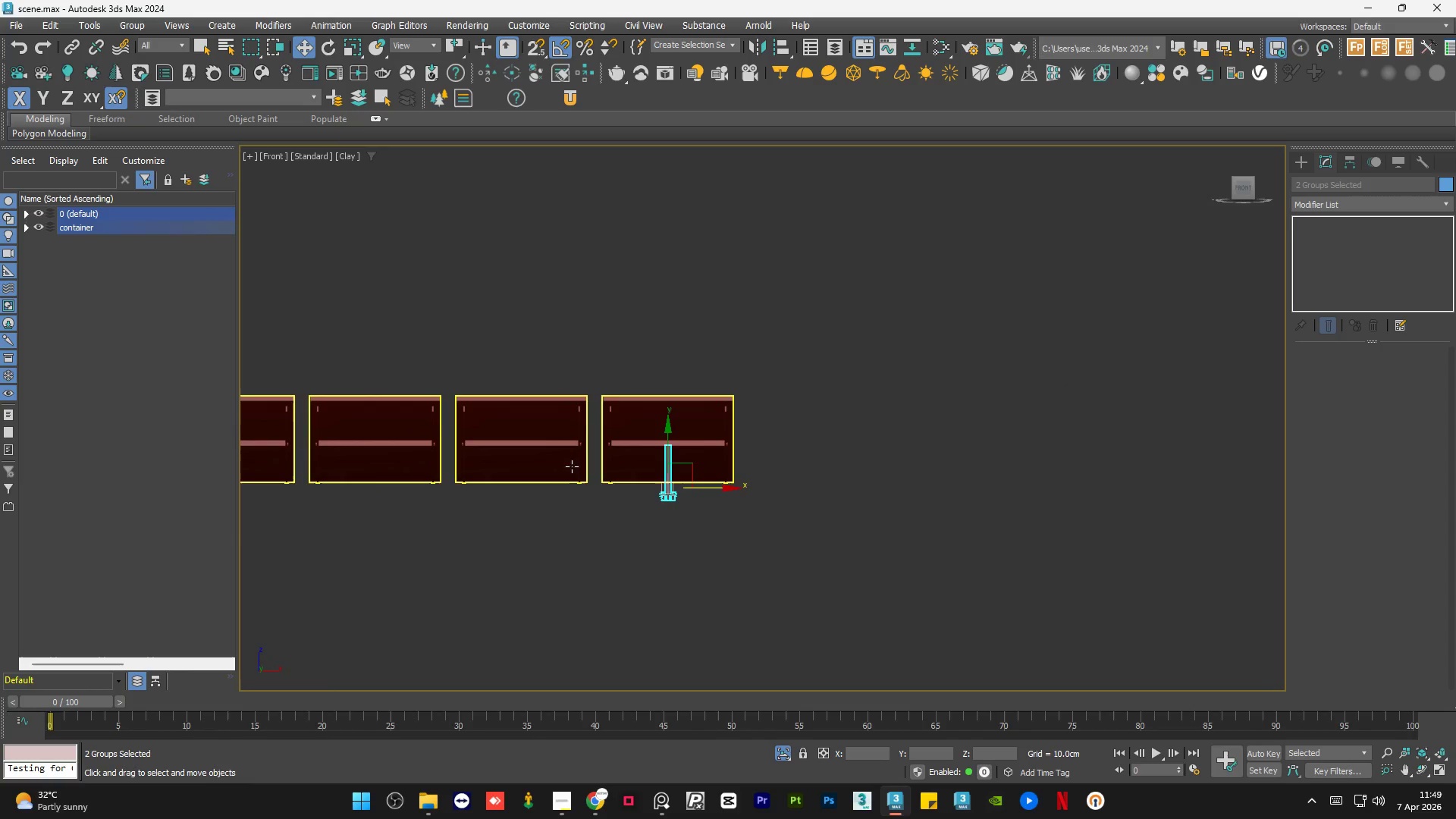 
scroll: coordinate [531, 466], scroll_direction: up, amount: 3.0
 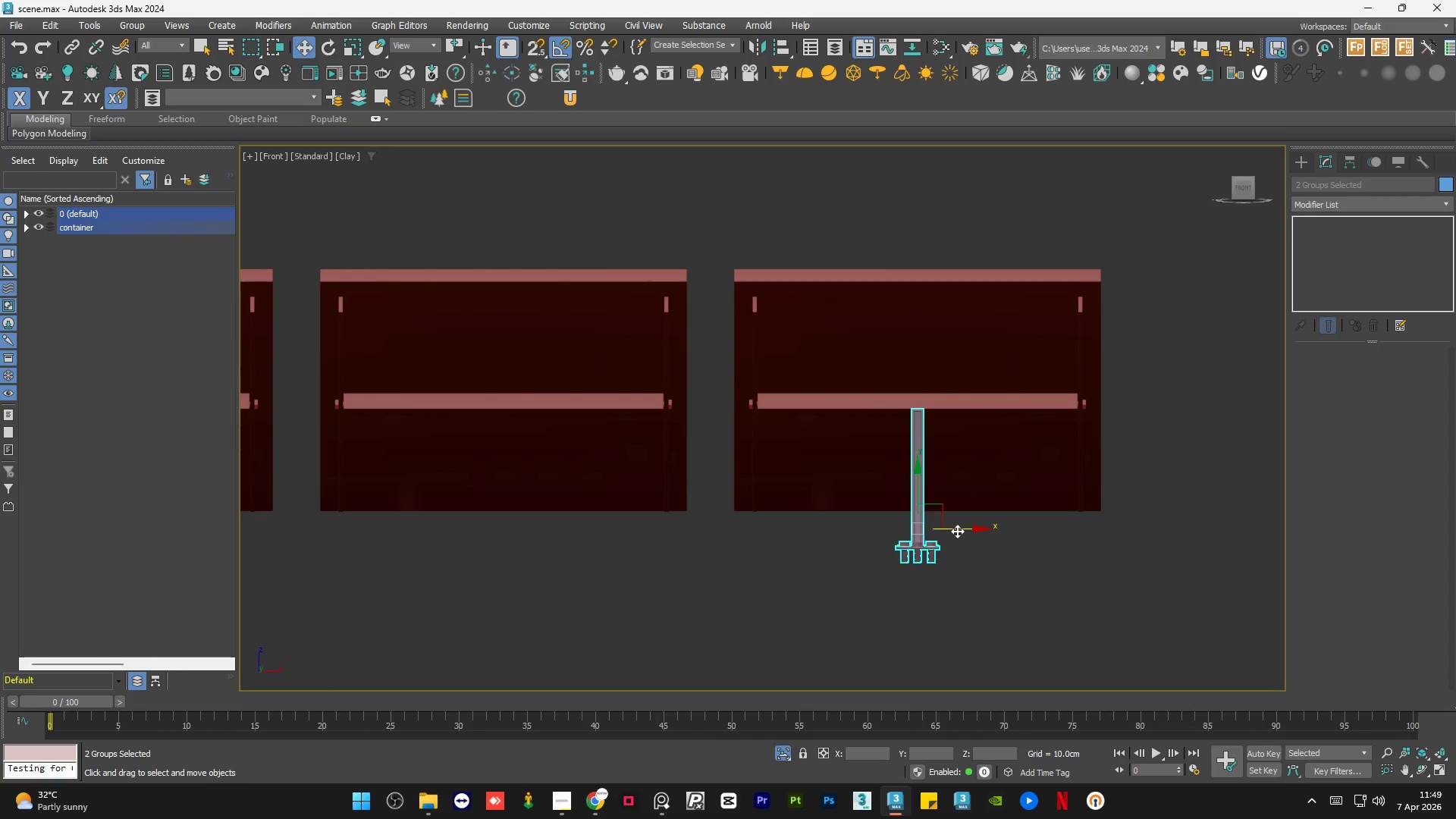 
key(S)
 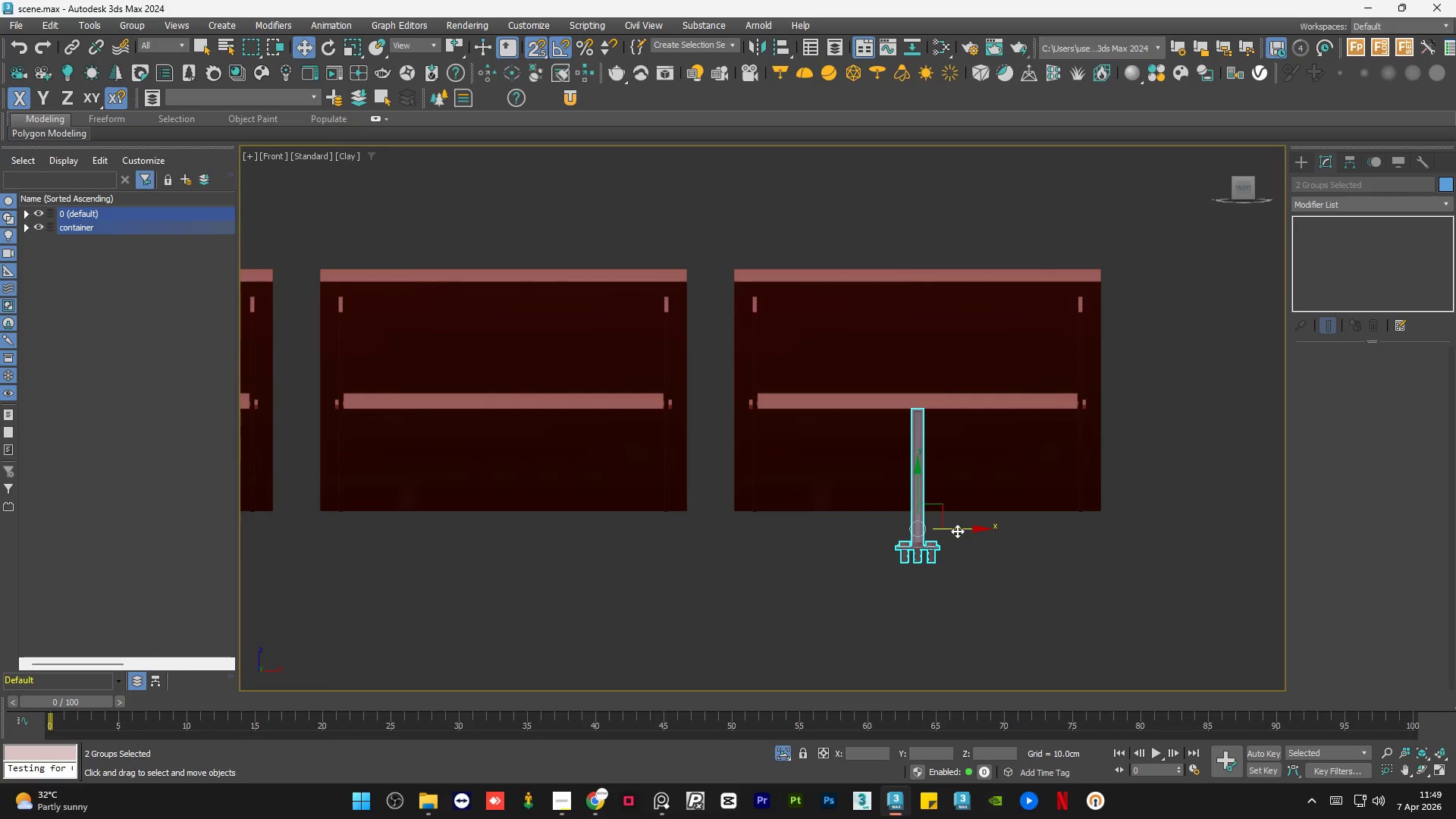 
hold_key(key=ShiftLeft, duration=1.02)
left_click_drag(start_coordinate=[957, 531], to_coordinate=[499, 265])
 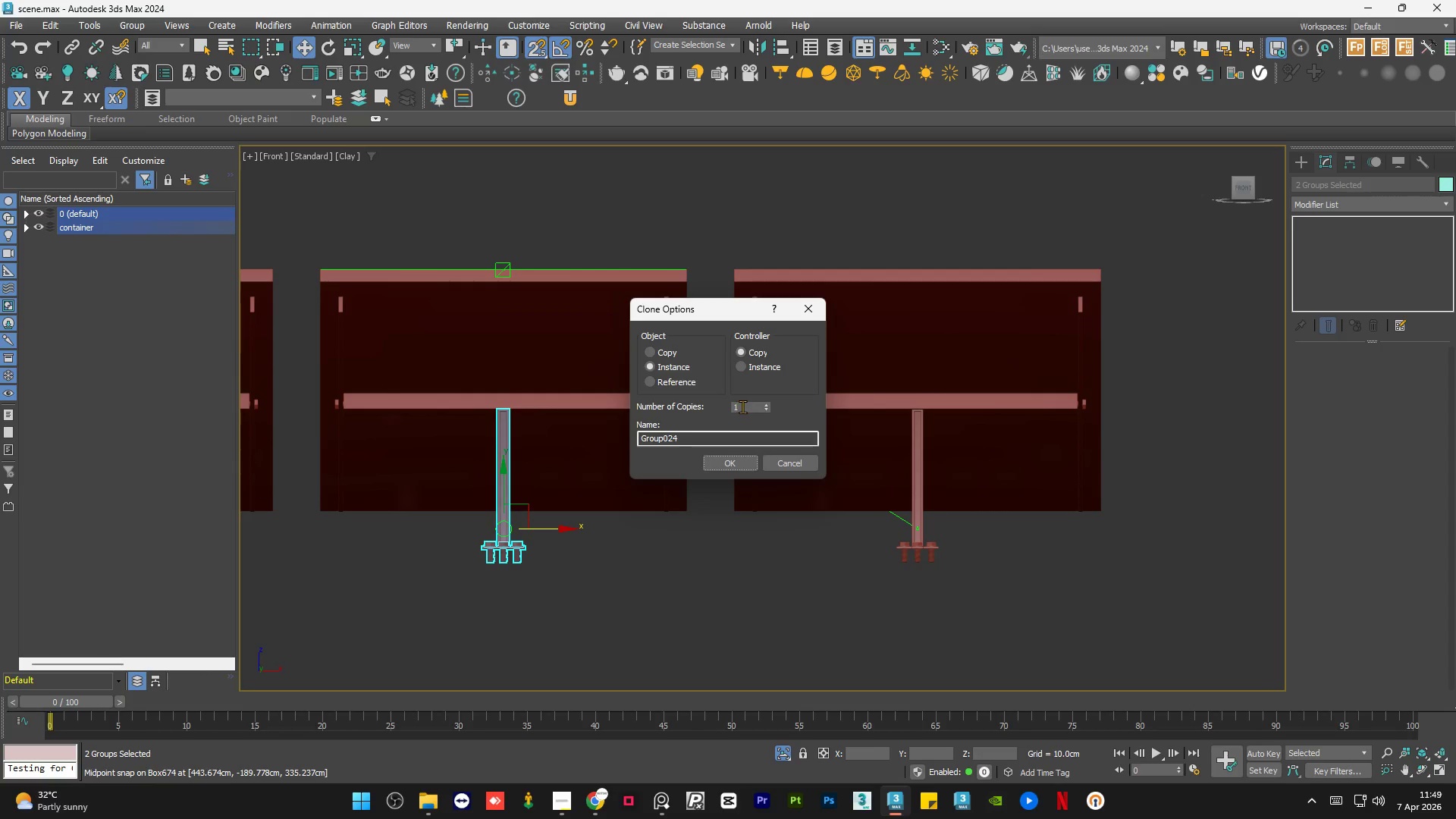 
double_click([747, 406])
 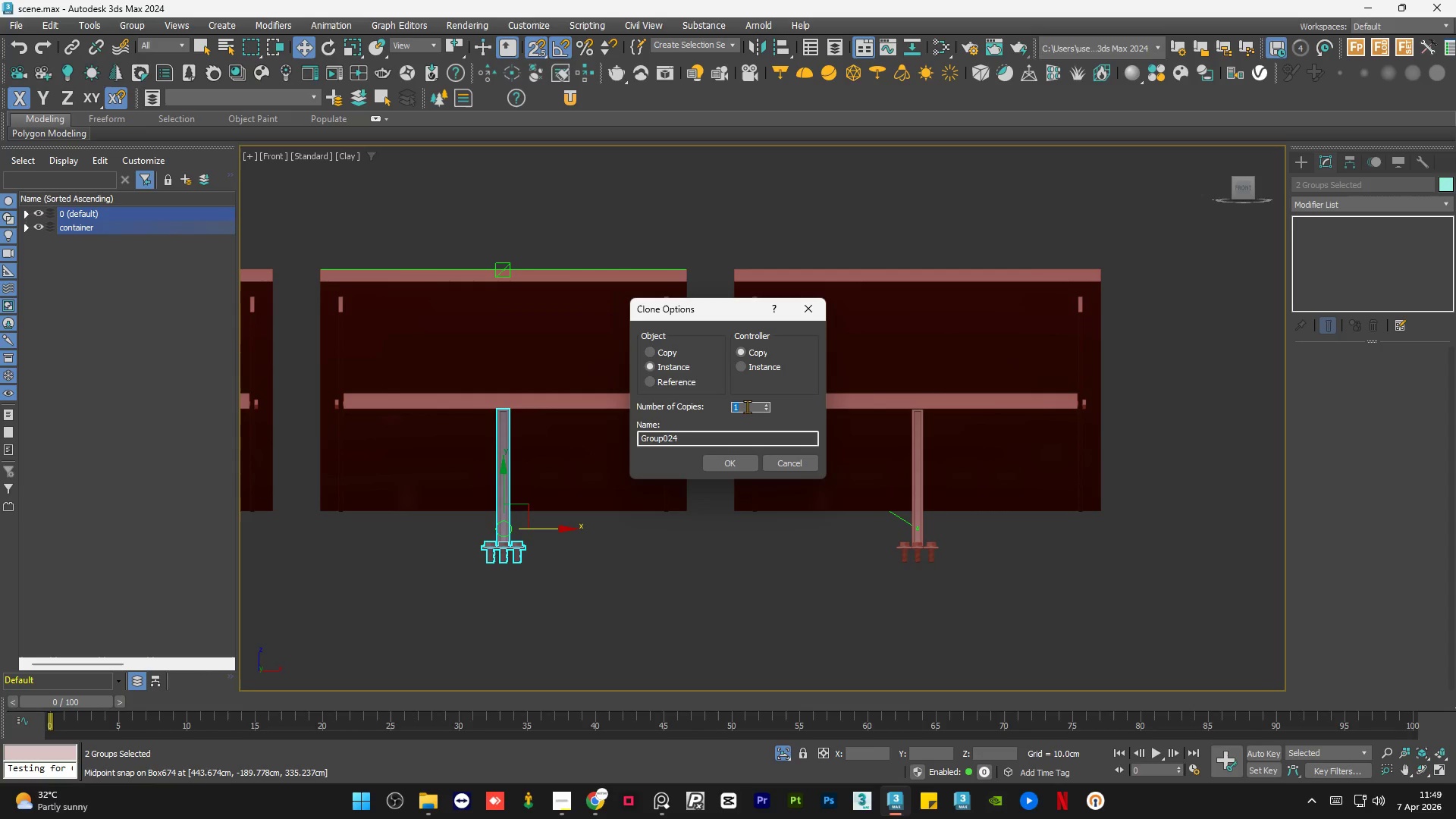 
key(Numpad2)
 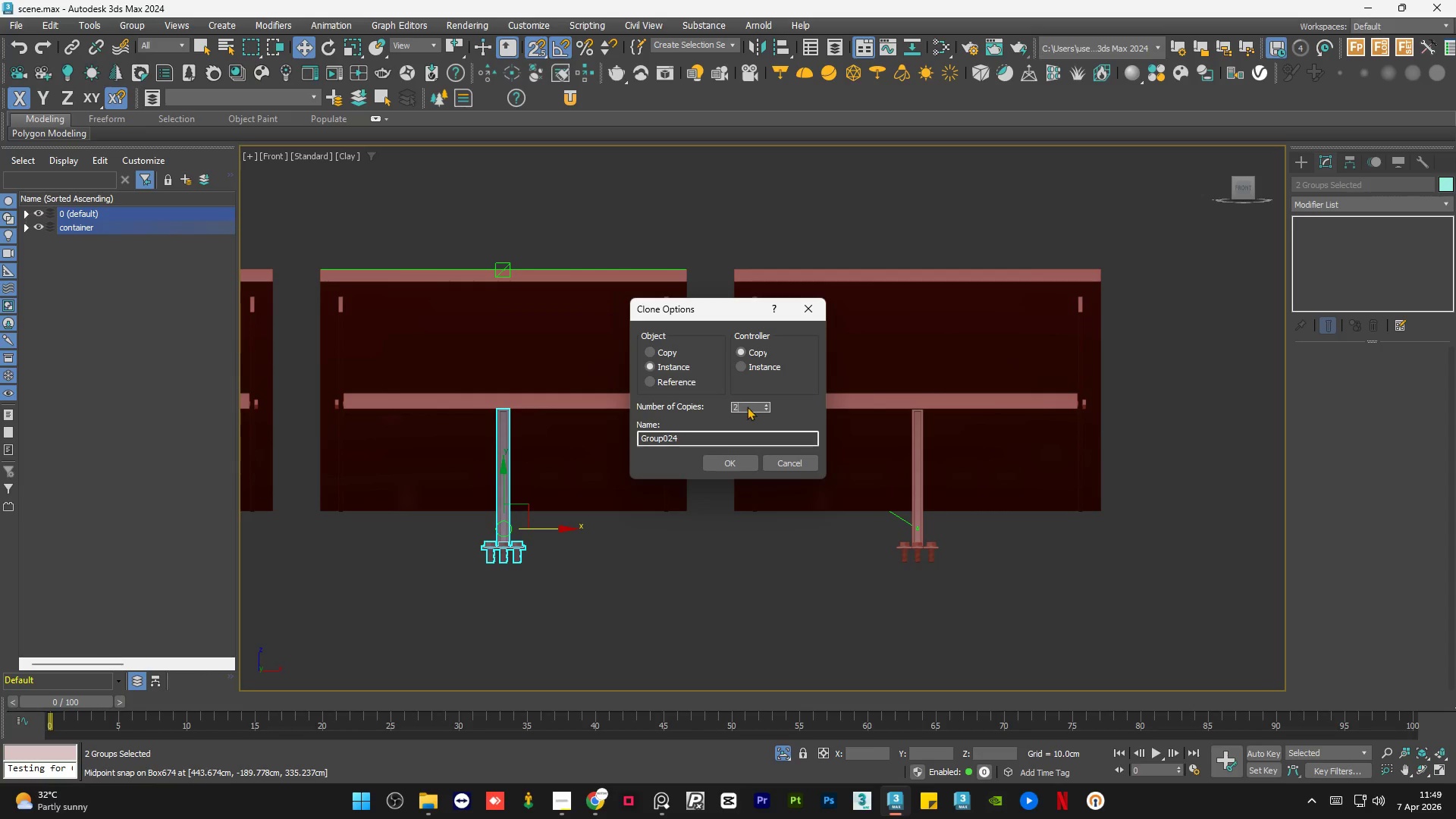 
key(Numpad0)
 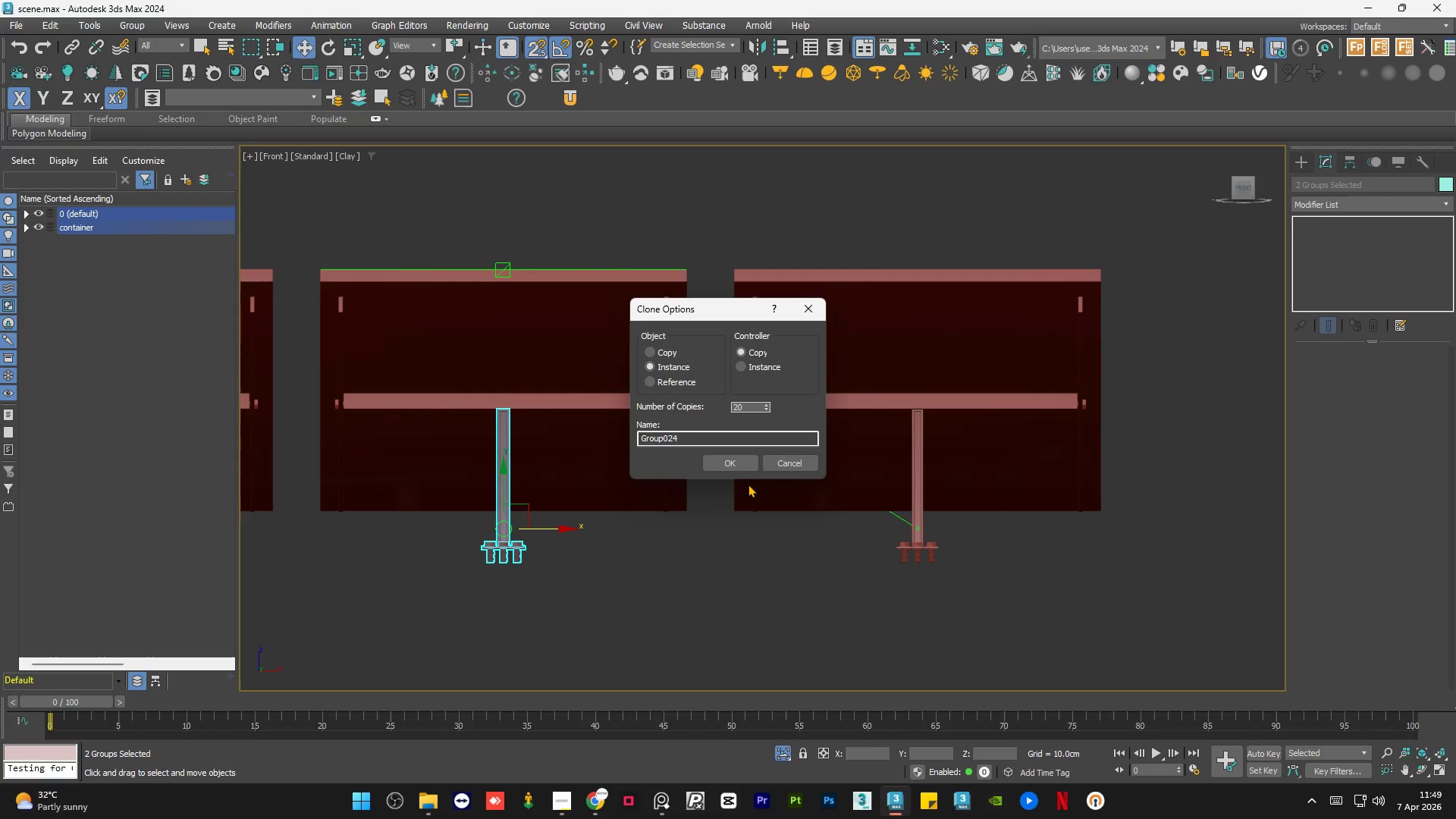 
left_click([731, 469])
 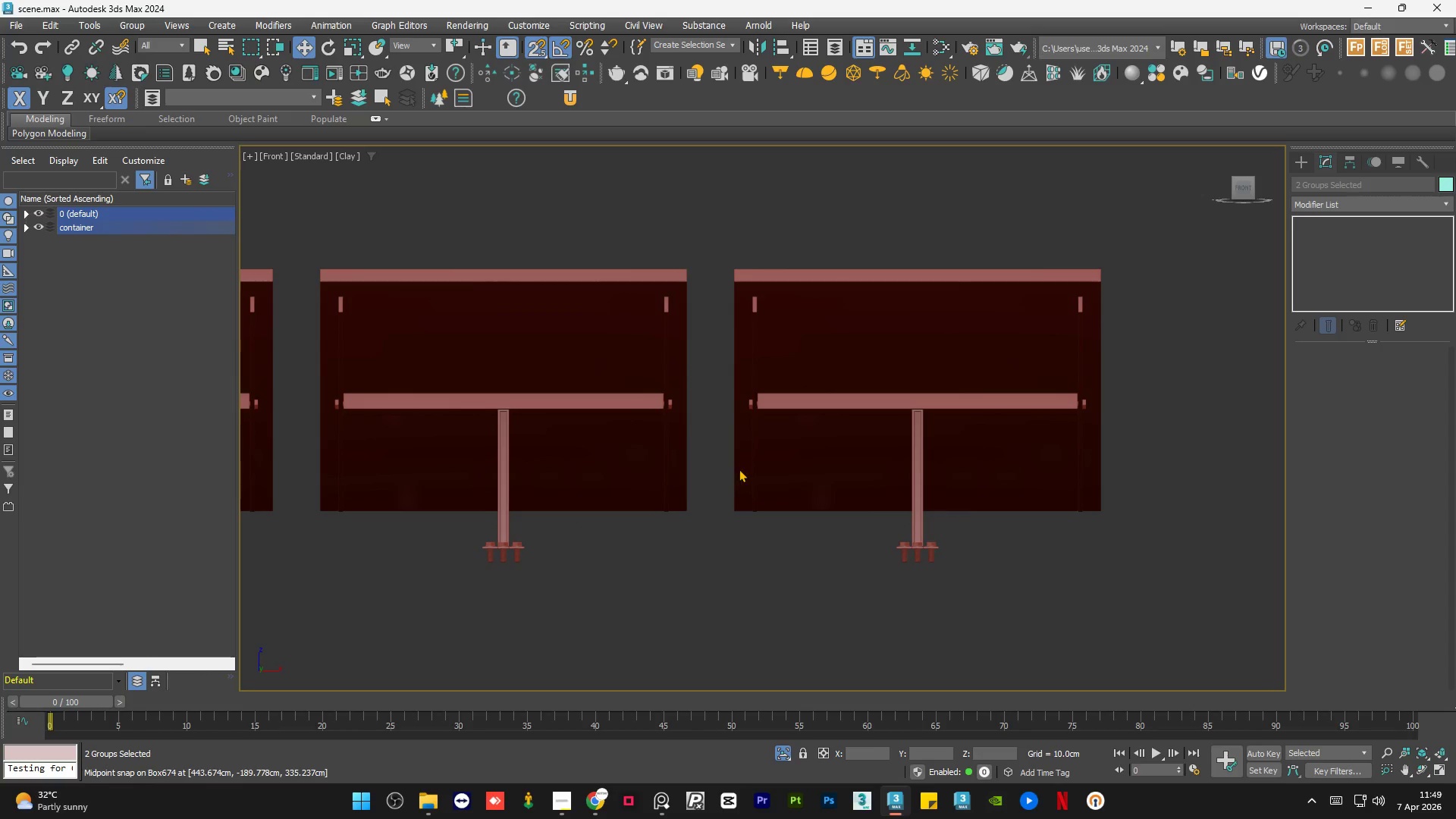 
scroll: coordinate [924, 465], scroll_direction: down, amount: 2.0
 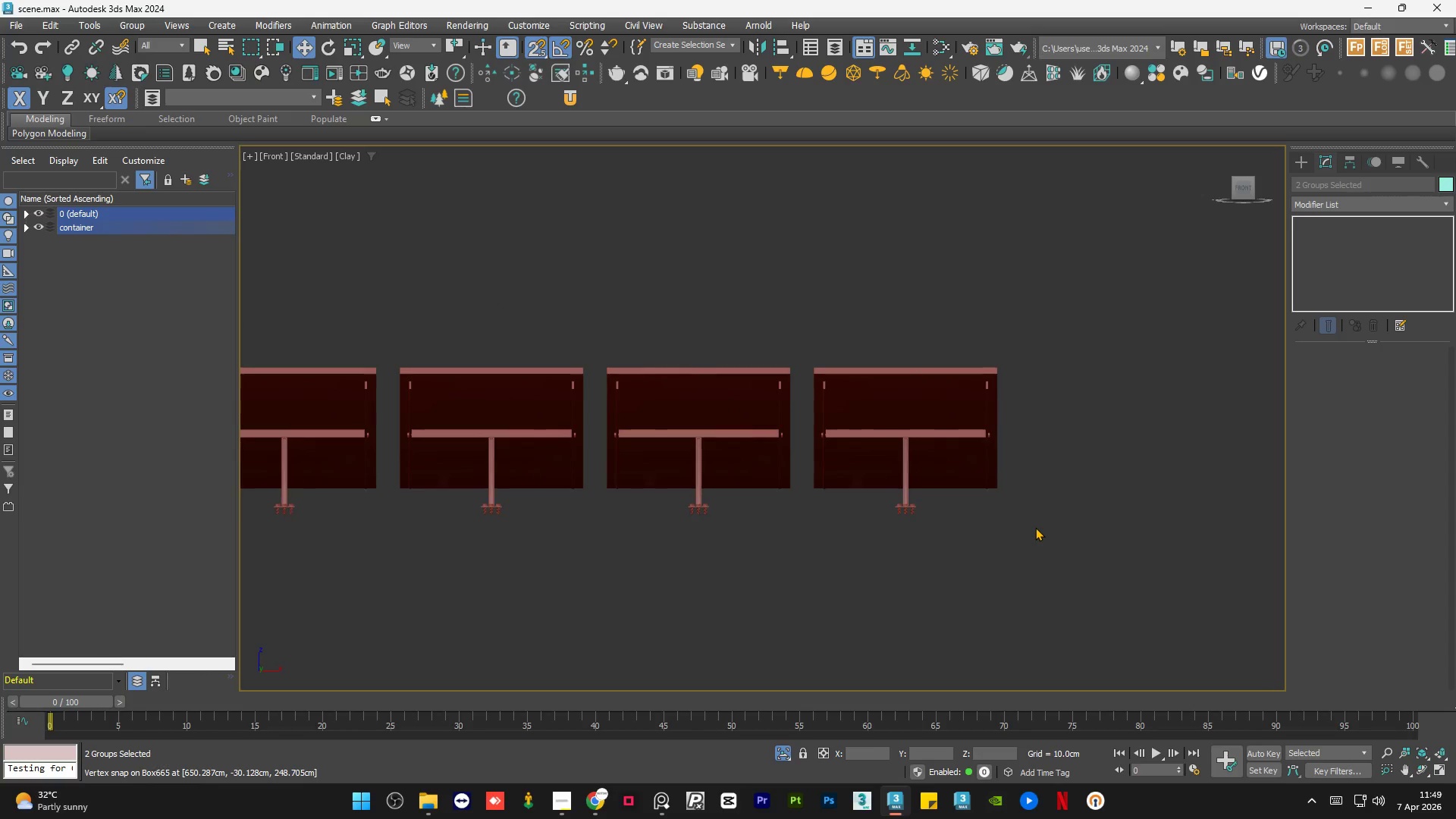 
key(S)
 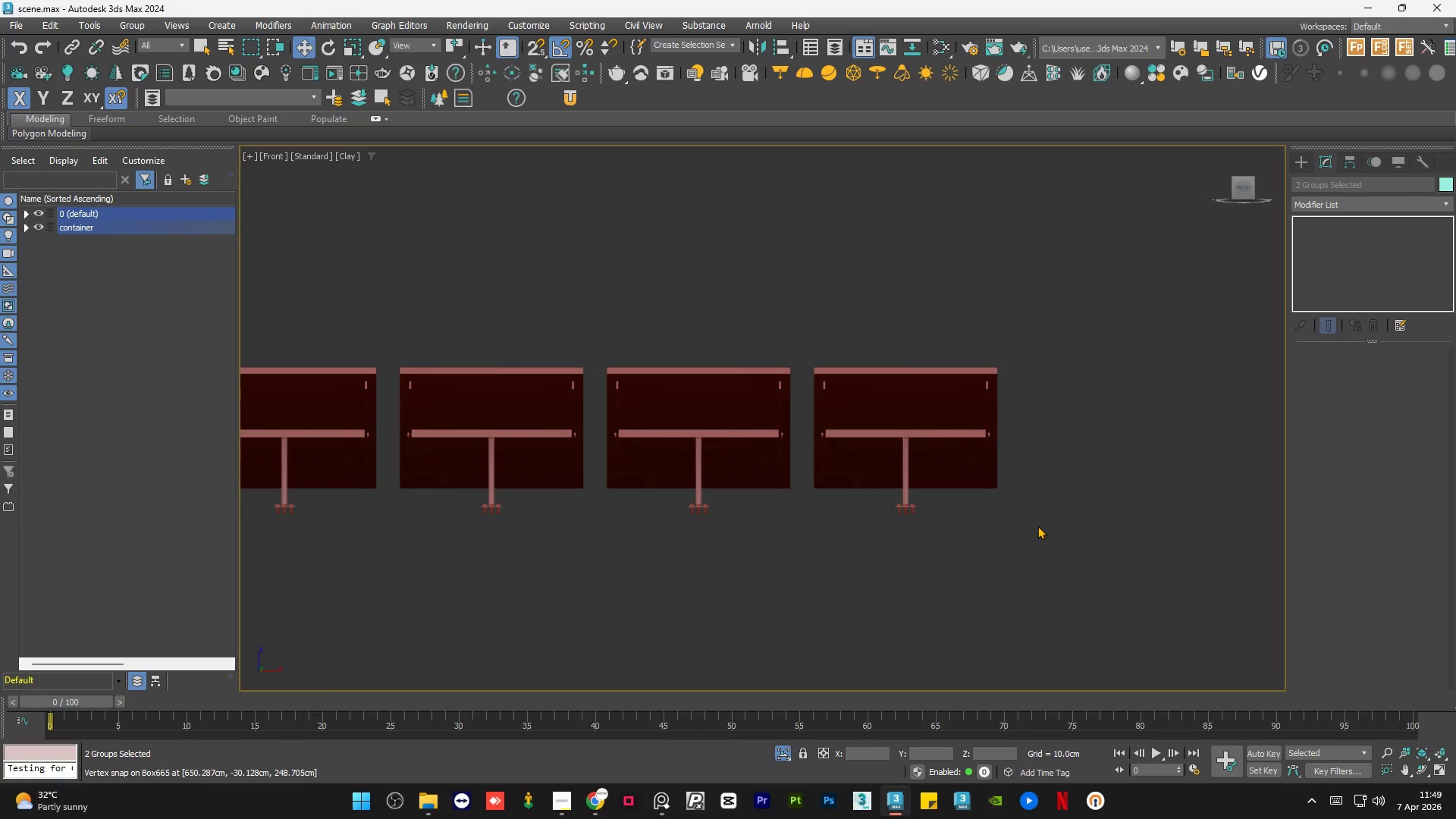 
scroll: coordinate [1022, 529], scroll_direction: down, amount: 5.0
 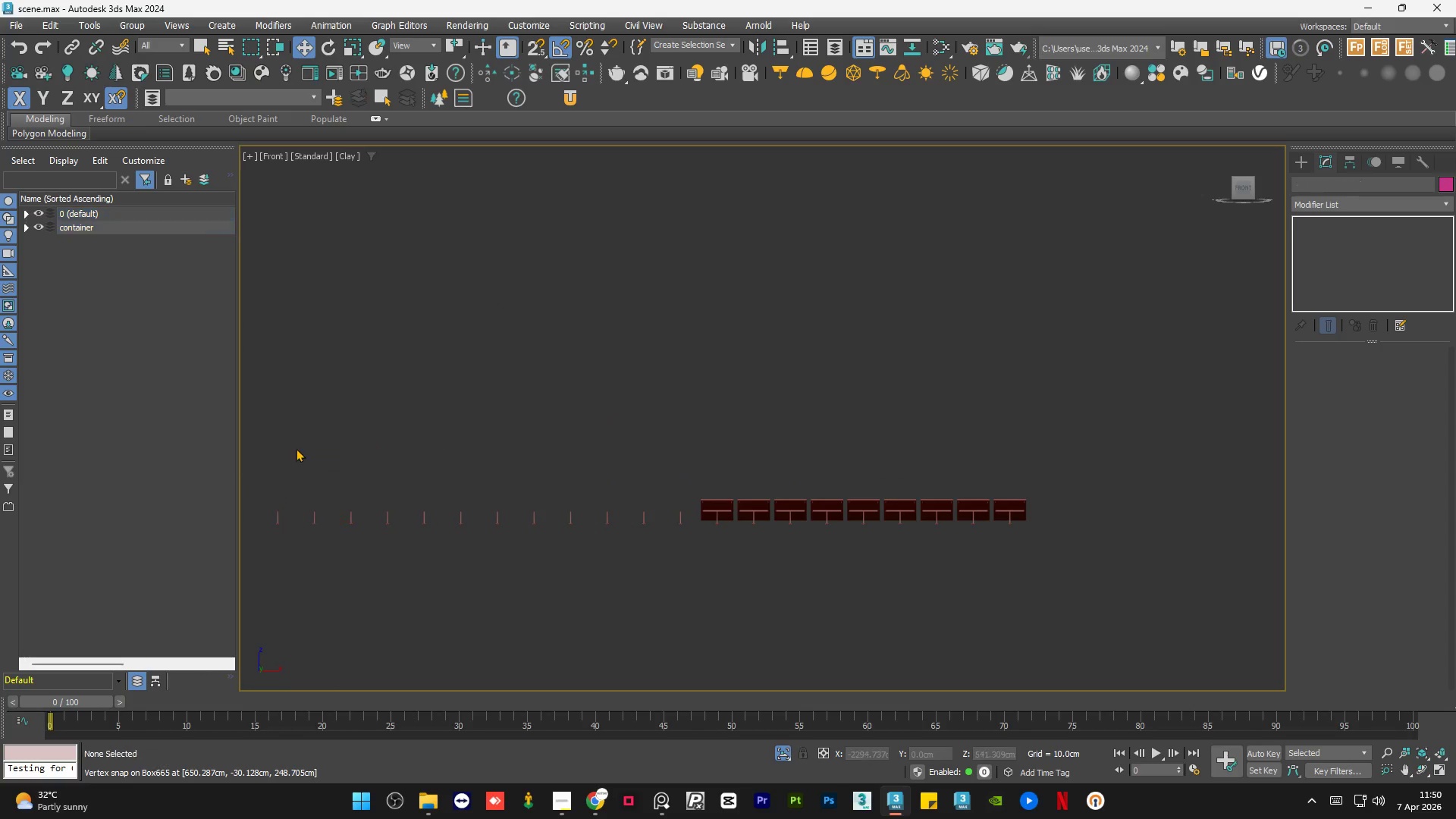 
left_click_drag(start_coordinate=[258, 462], to_coordinate=[691, 566])
 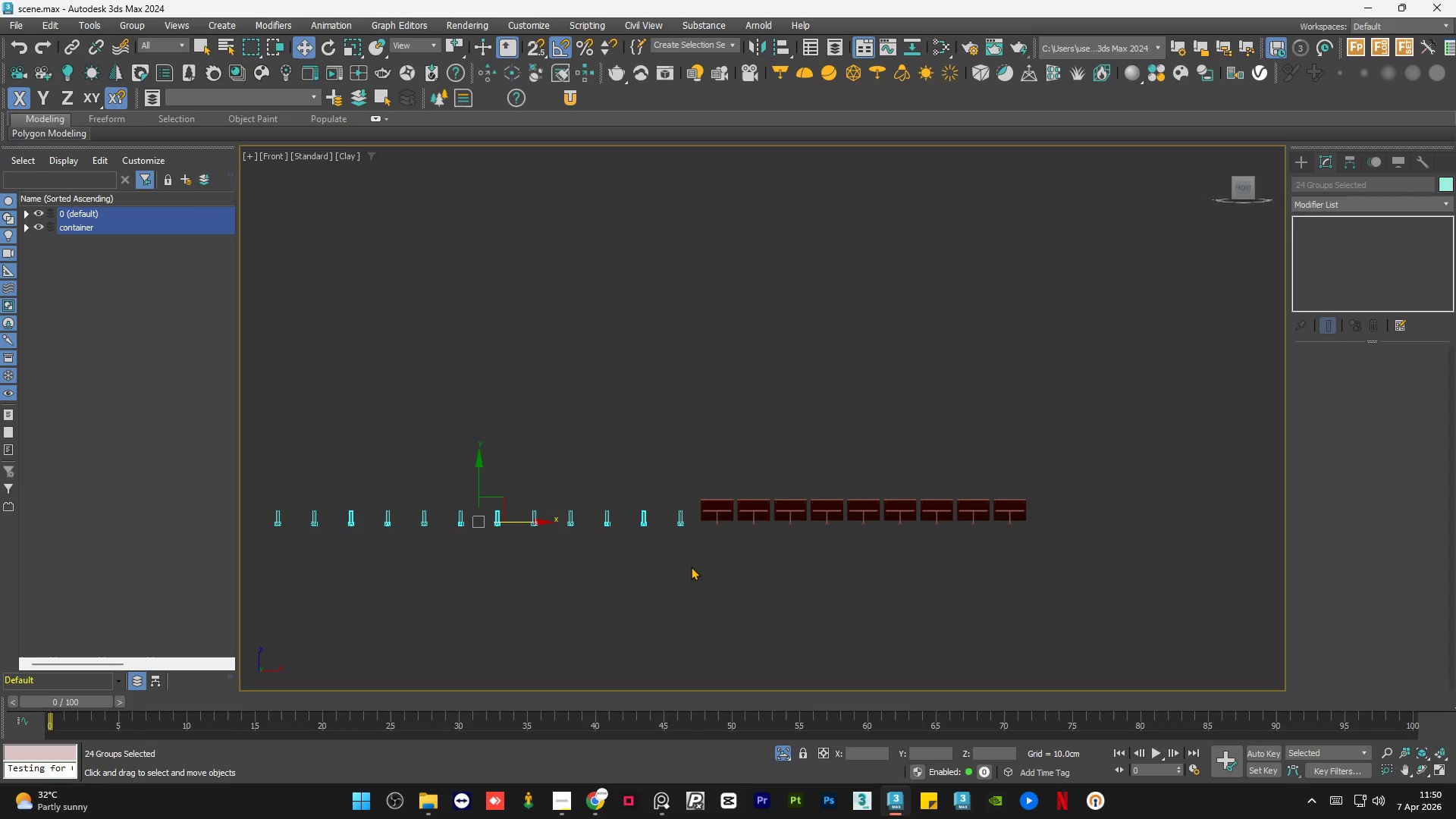 
key(Delete)
 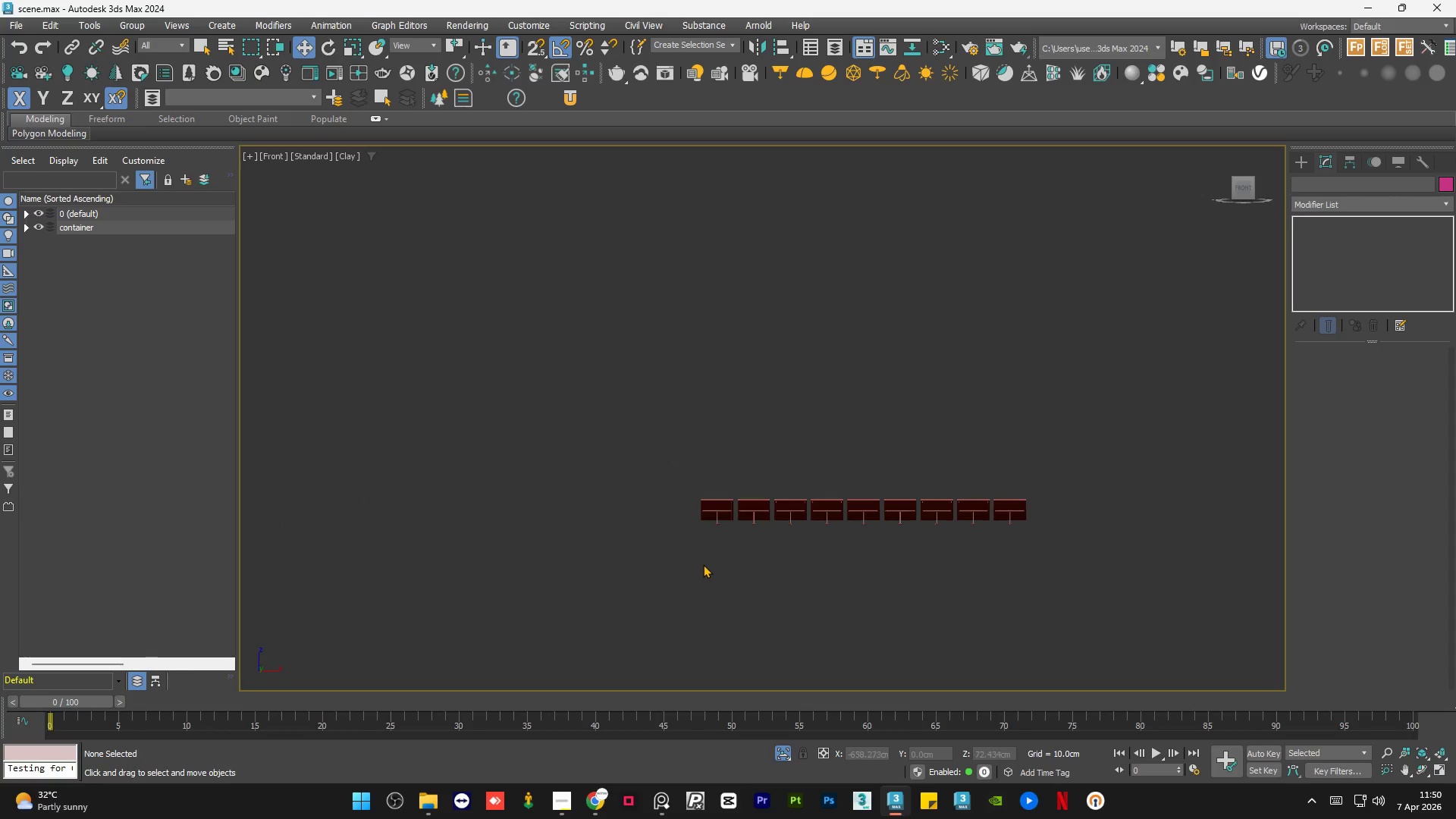 
scroll: coordinate [703, 564], scroll_direction: down, amount: 1.0
 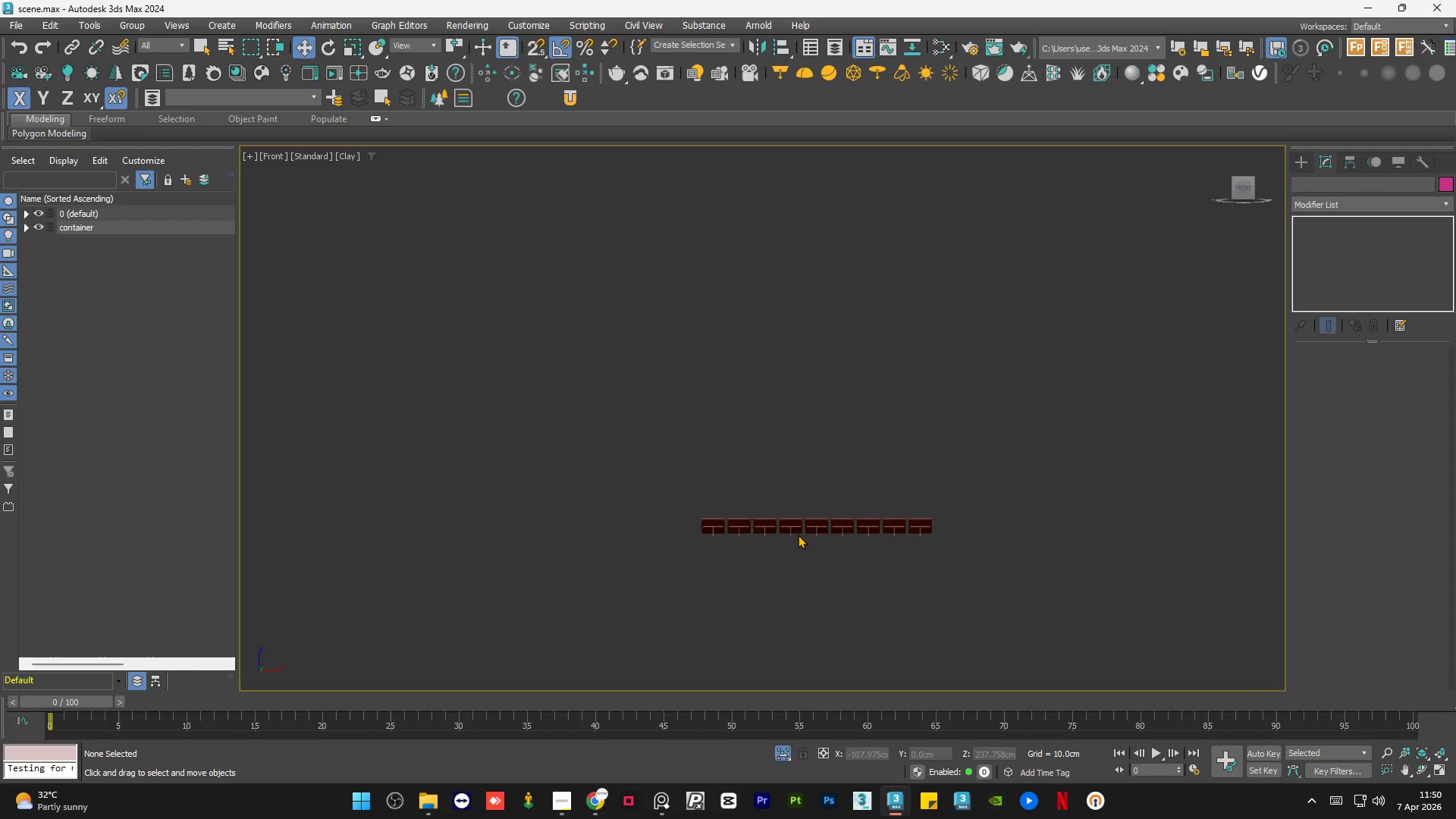 
scroll: coordinate [799, 535], scroll_direction: up, amount: 5.0
 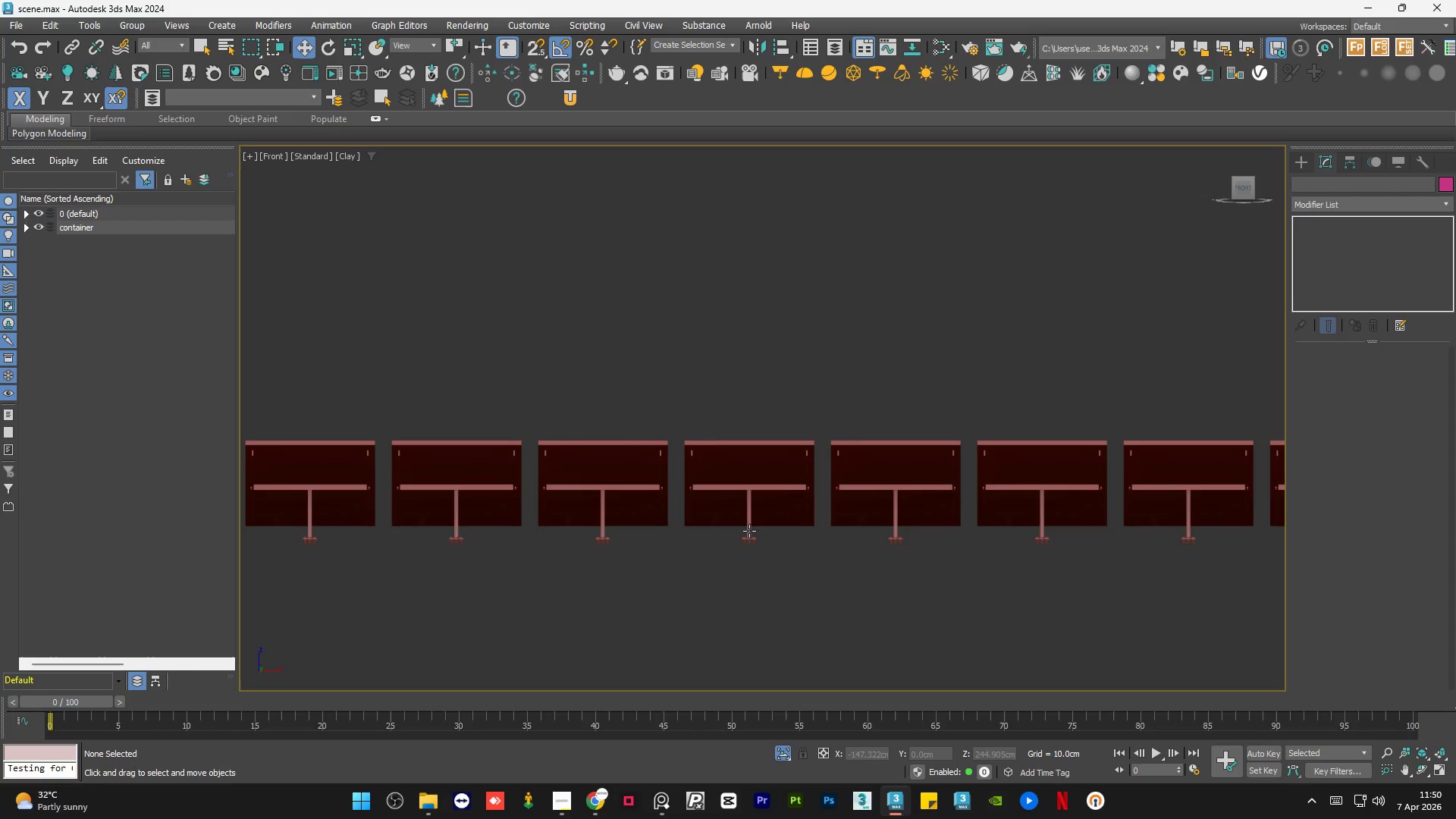 
left_click([745, 535])
 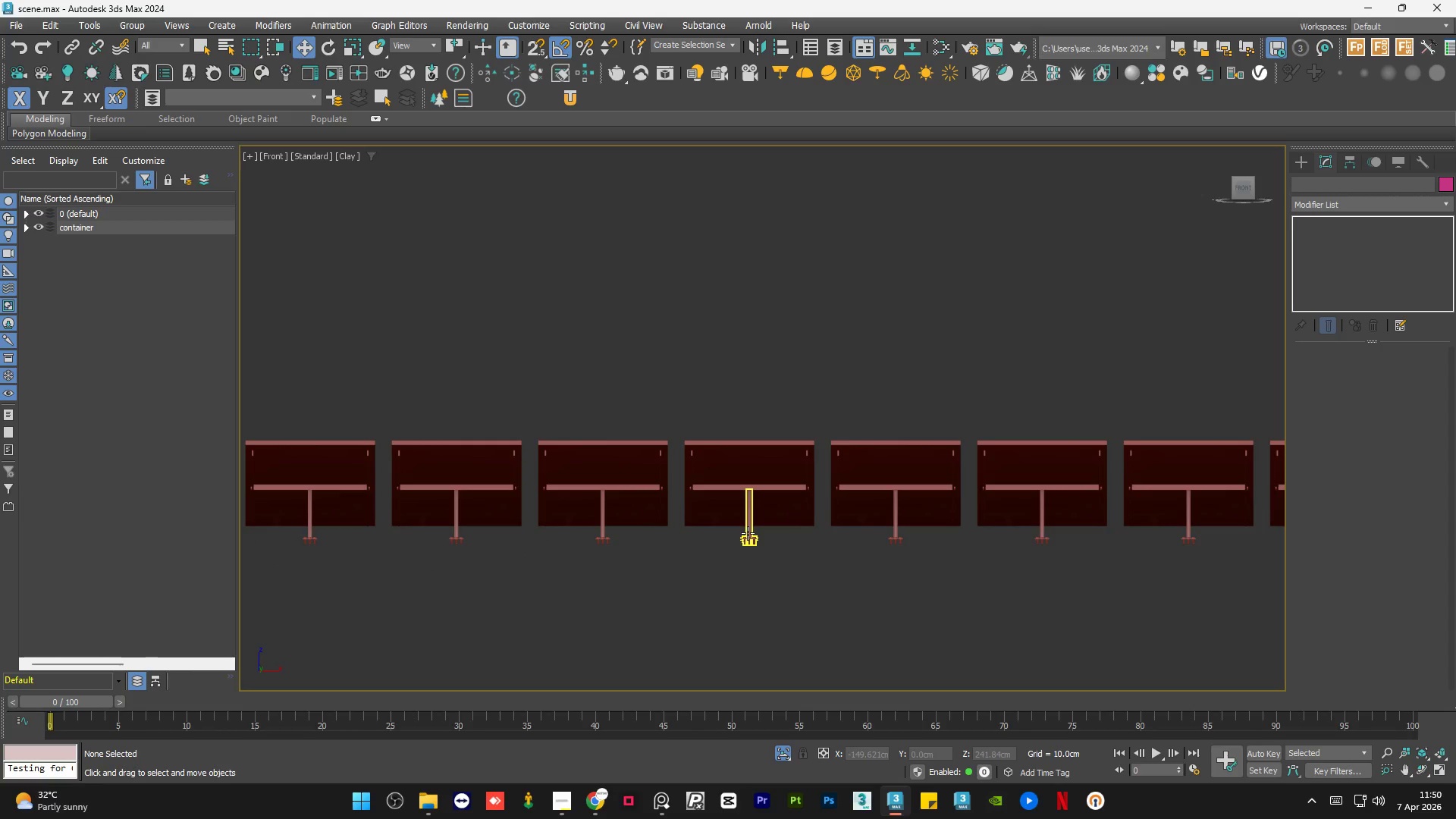 
left_click([748, 532])
 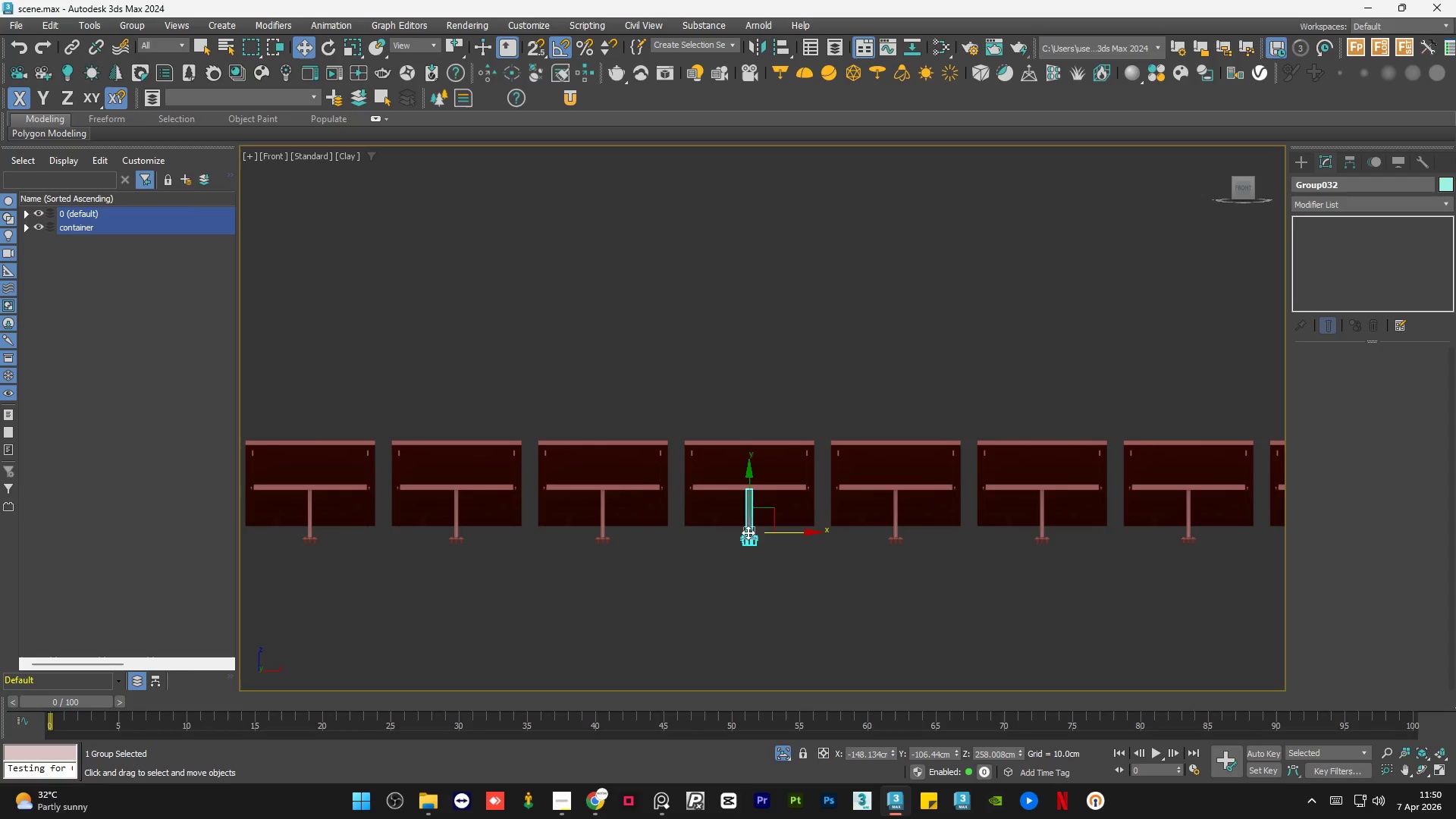 
key(Control+Shift+A)
 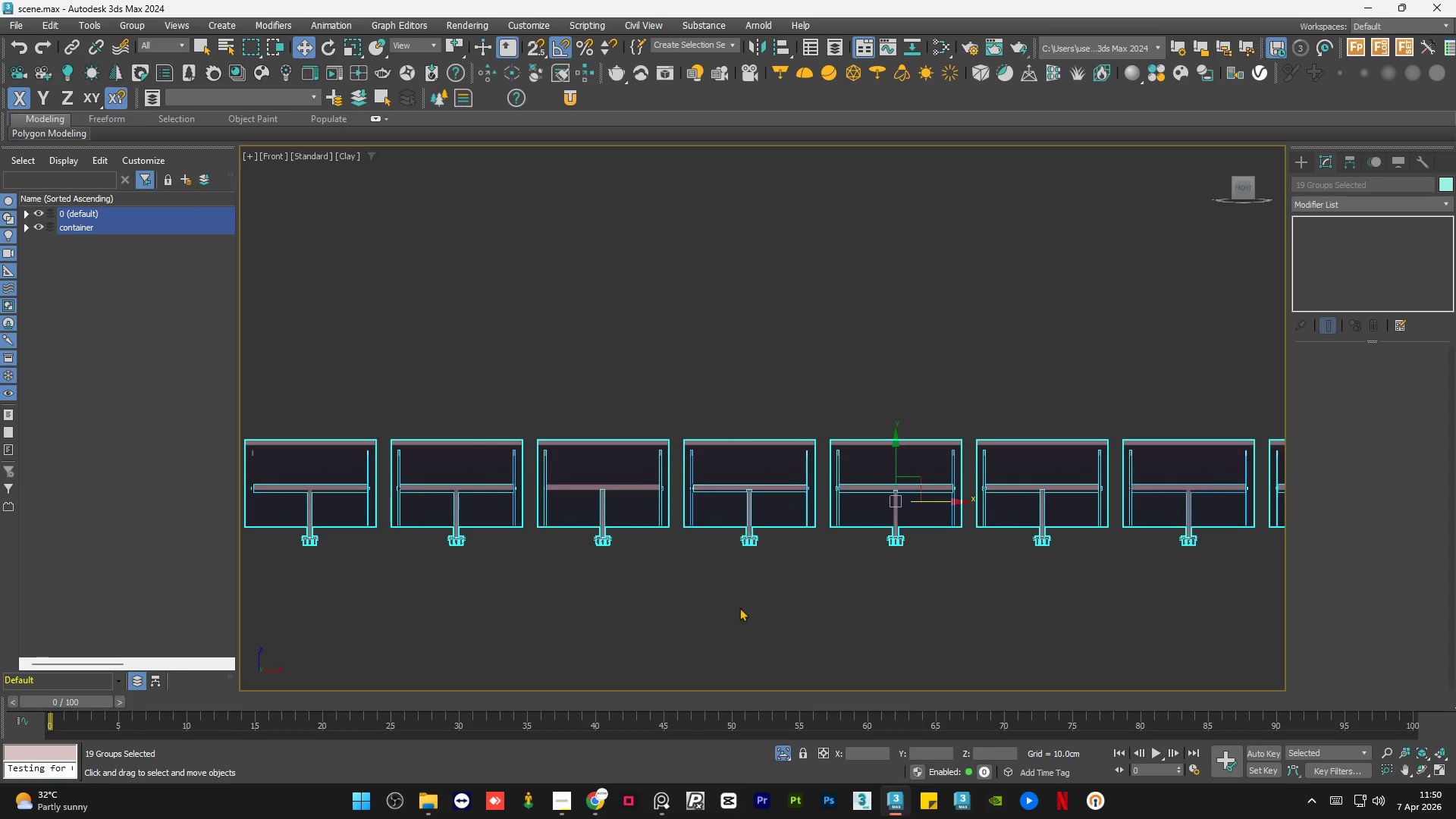 
left_click([726, 626])
 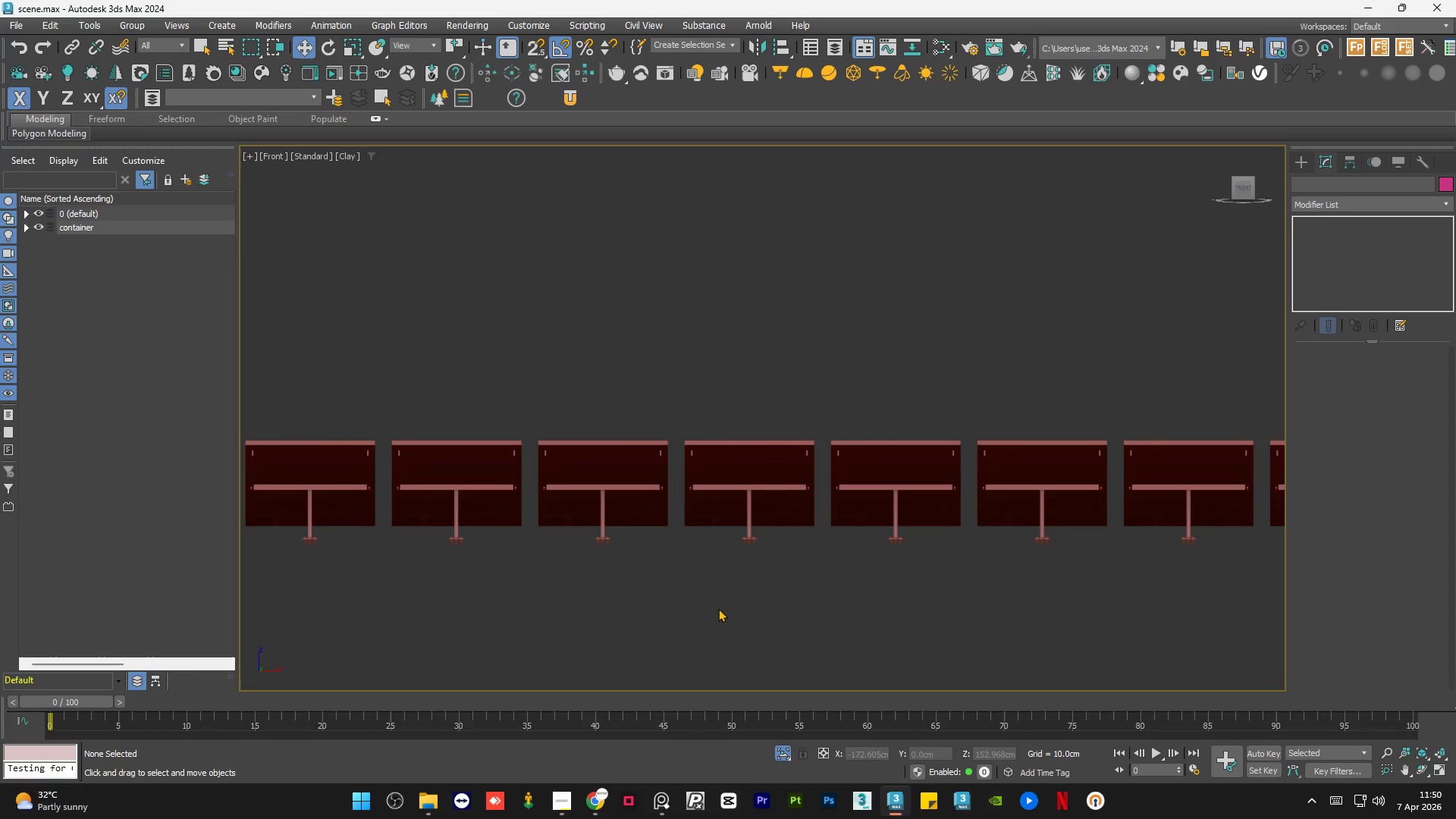 
key(Control+S)
 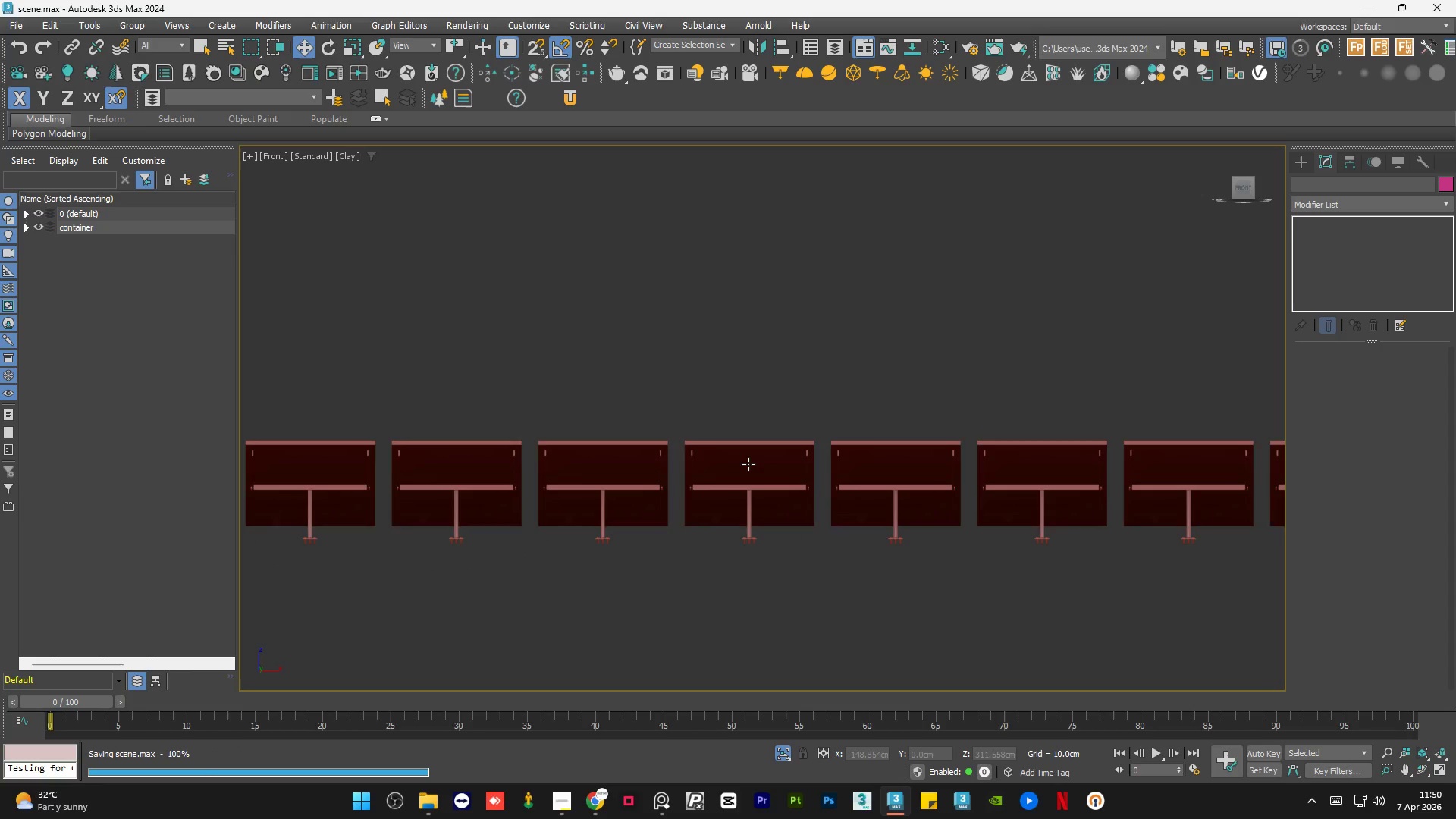 
hold_key(key=AltLeft, duration=1.5)
 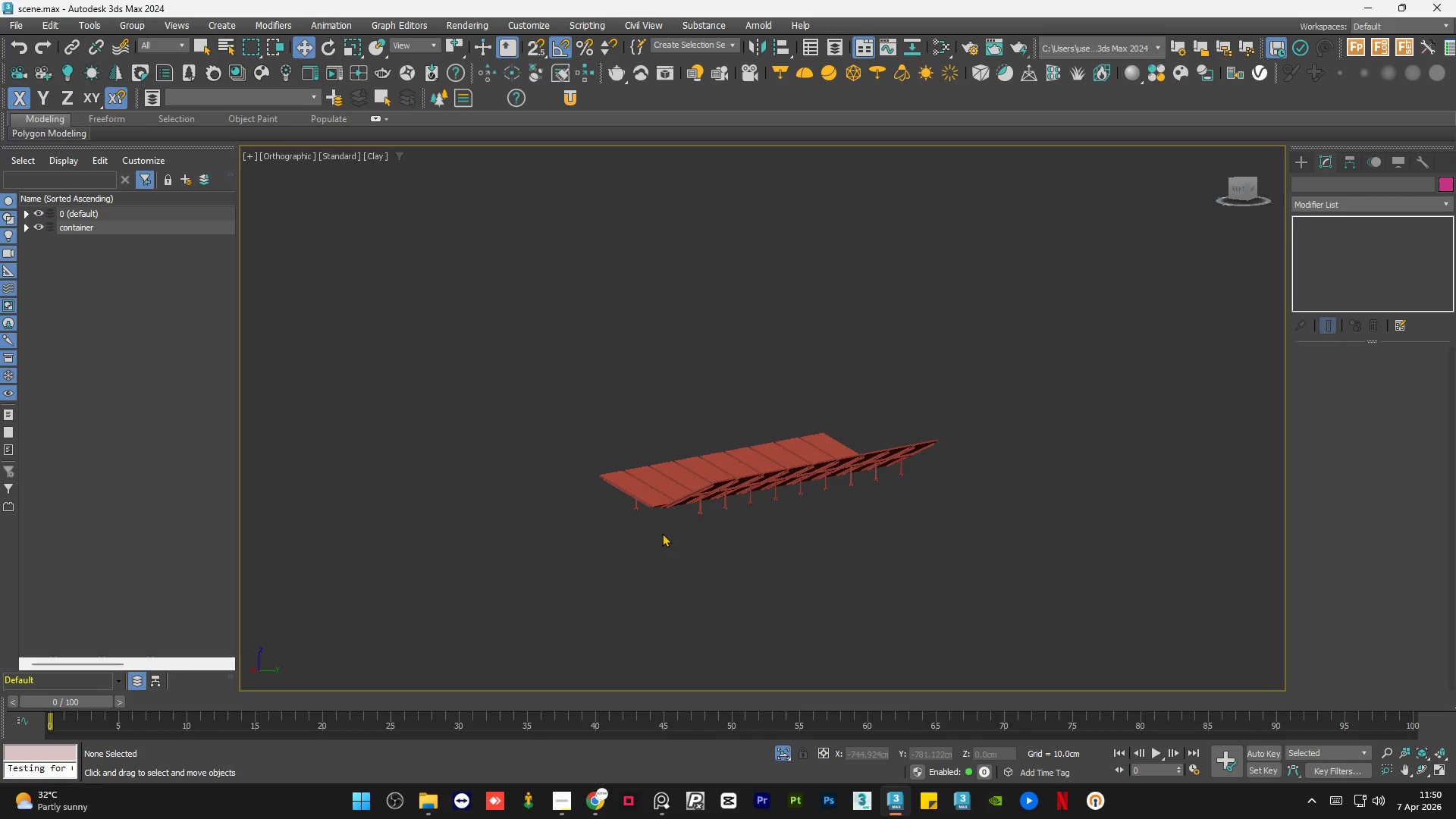 
scroll: coordinate [748, 471], scroll_direction: down, amount: 3.0
 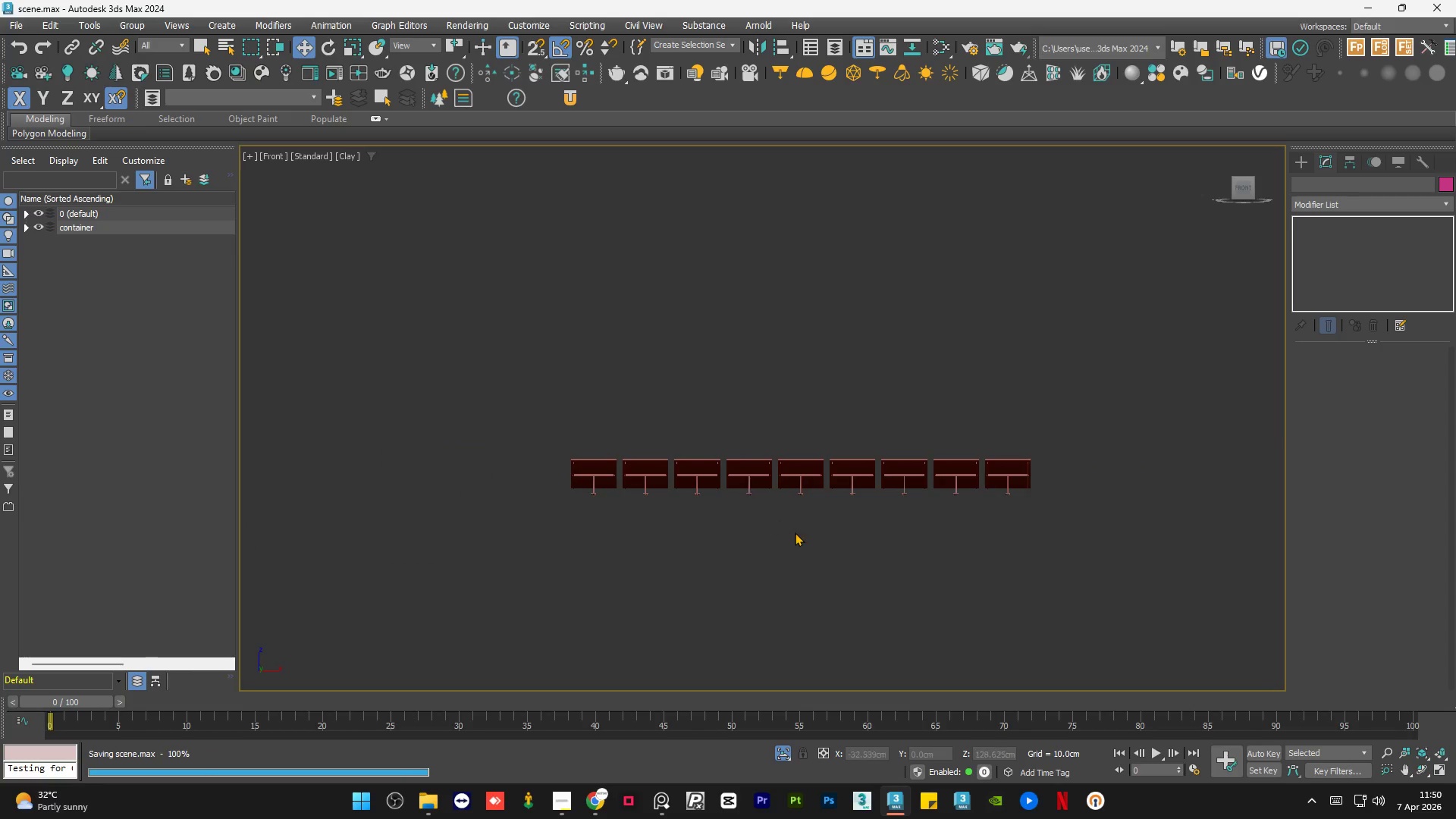 
hold_key(key=AltLeft, duration=0.31)
 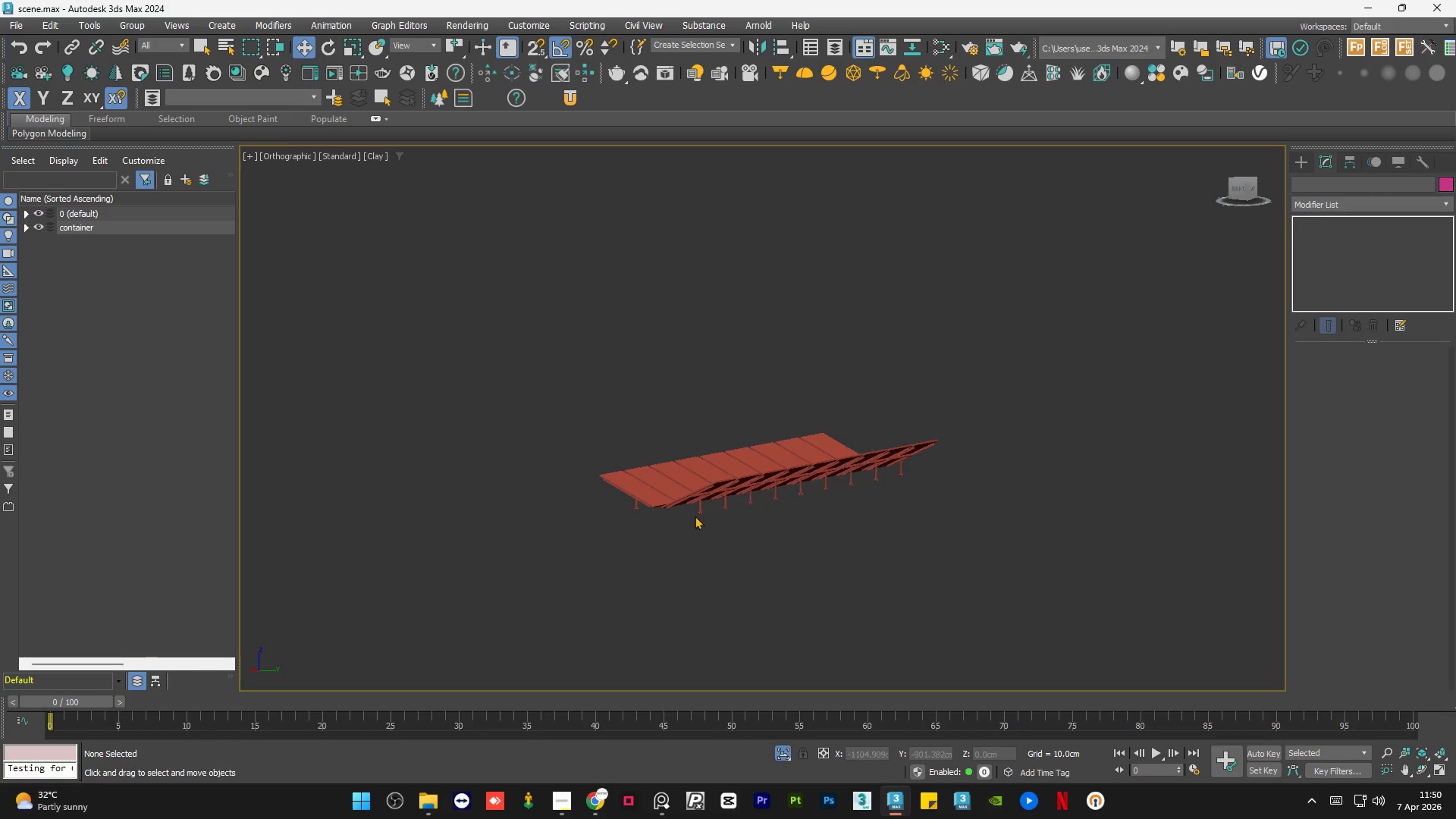 
scroll: coordinate [698, 515], scroll_direction: up, amount: 8.0
 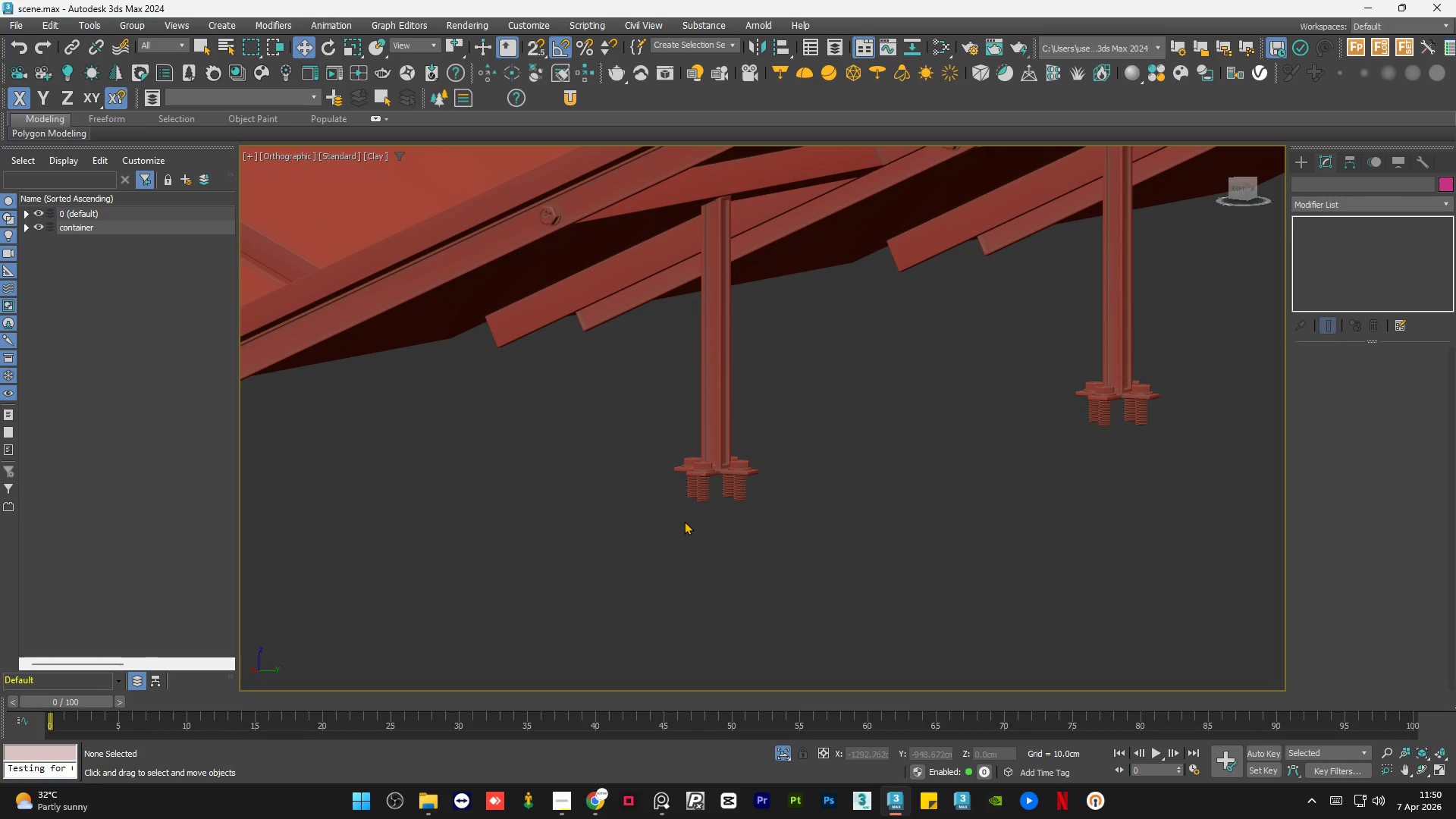 
scroll: coordinate [684, 521], scroll_direction: down, amount: 1.0
 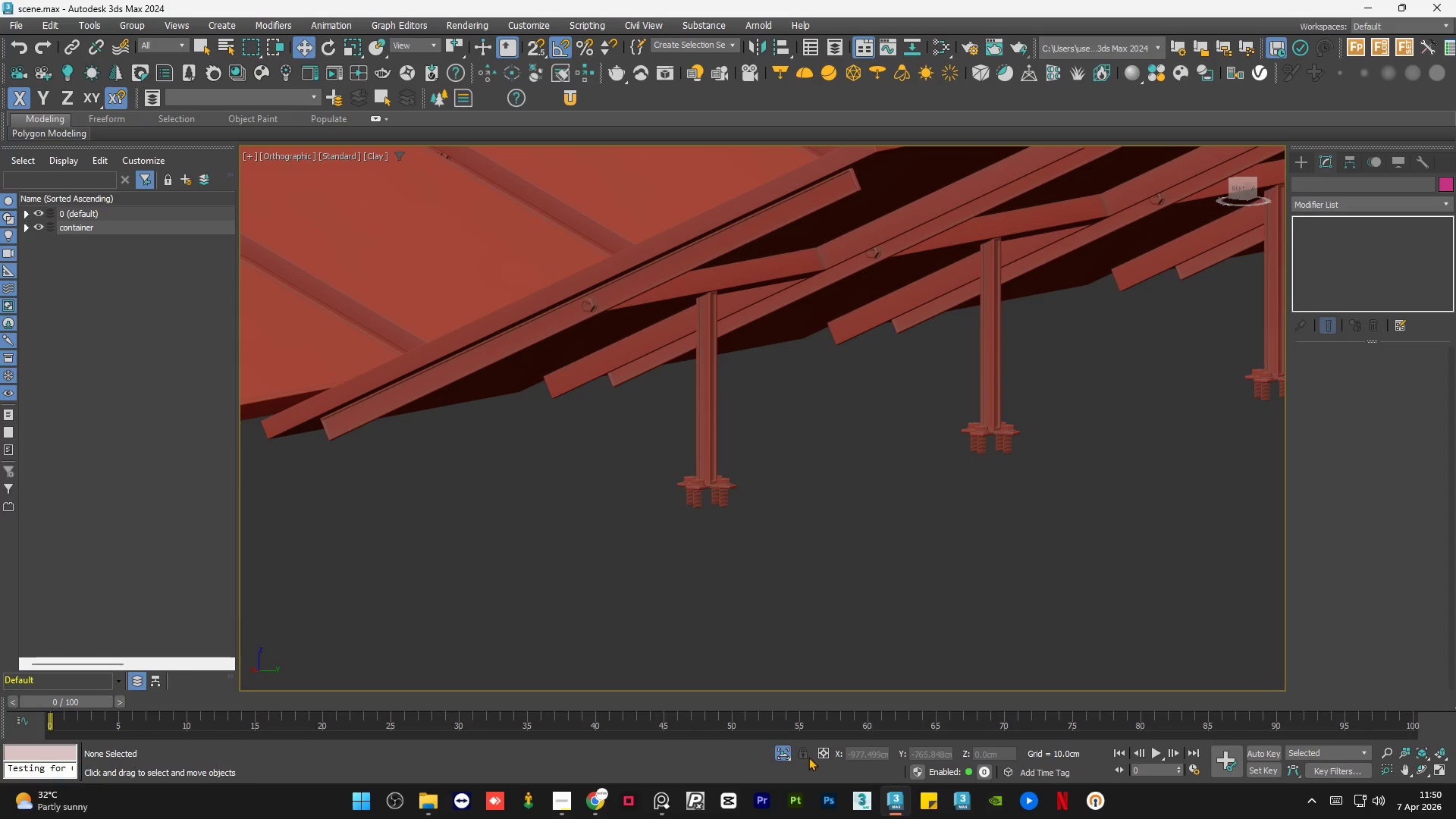 
left_click([778, 756])
 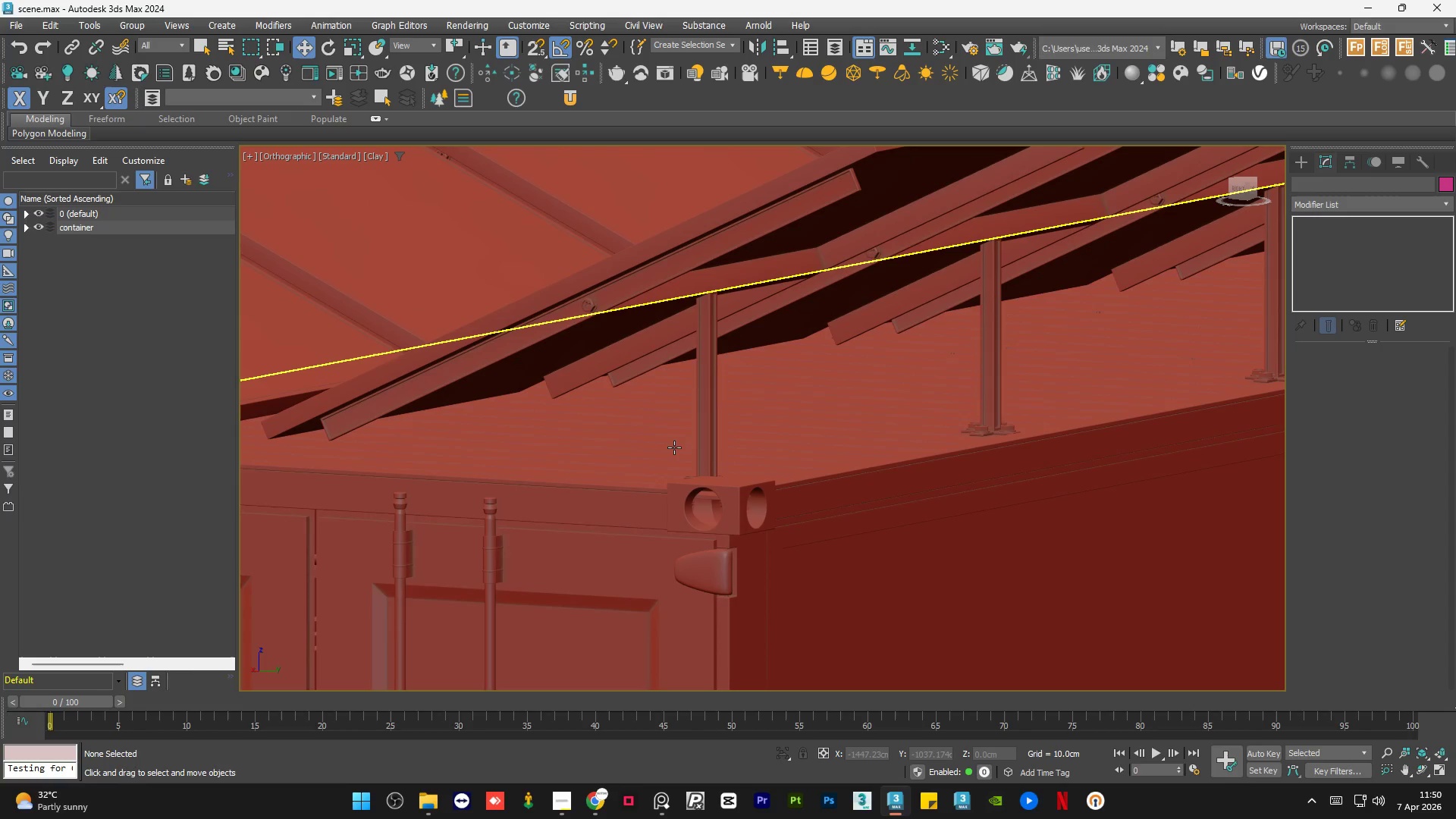 
hold_key(key=AltLeft, duration=0.7)
 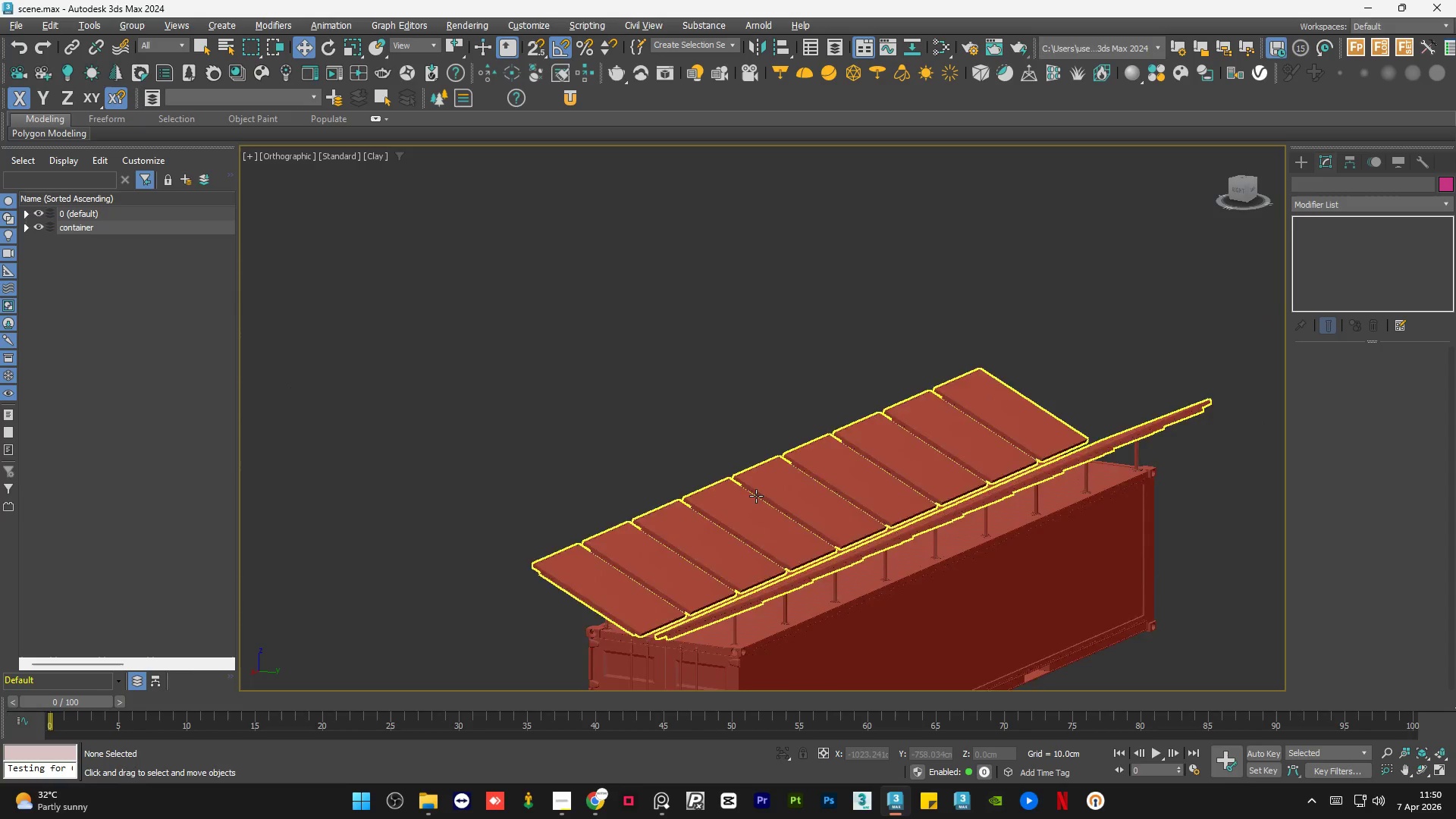 
scroll: coordinate [742, 460], scroll_direction: down, amount: 5.0
 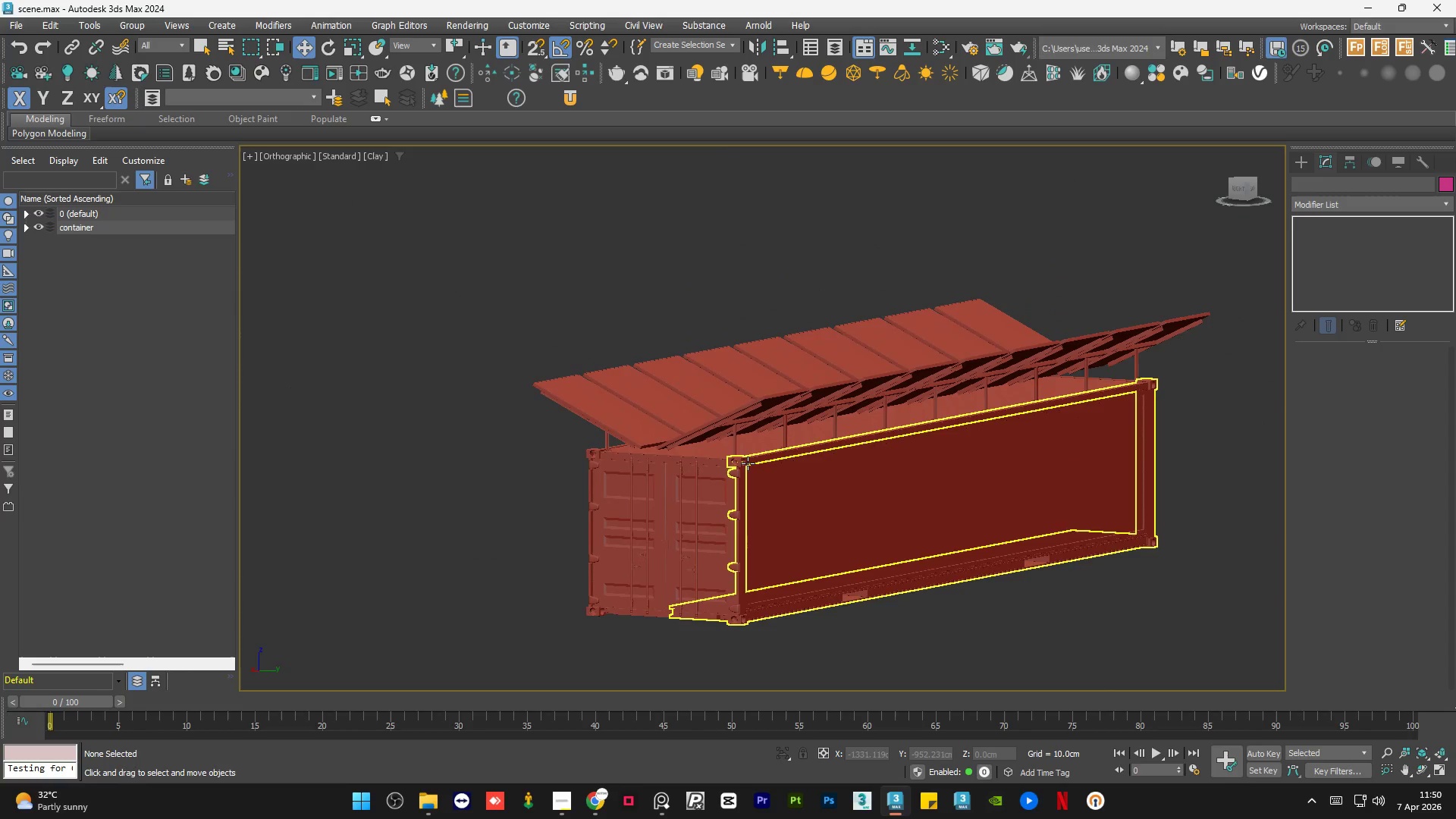 
scroll: coordinate [805, 551], scroll_direction: up, amount: 10.0
 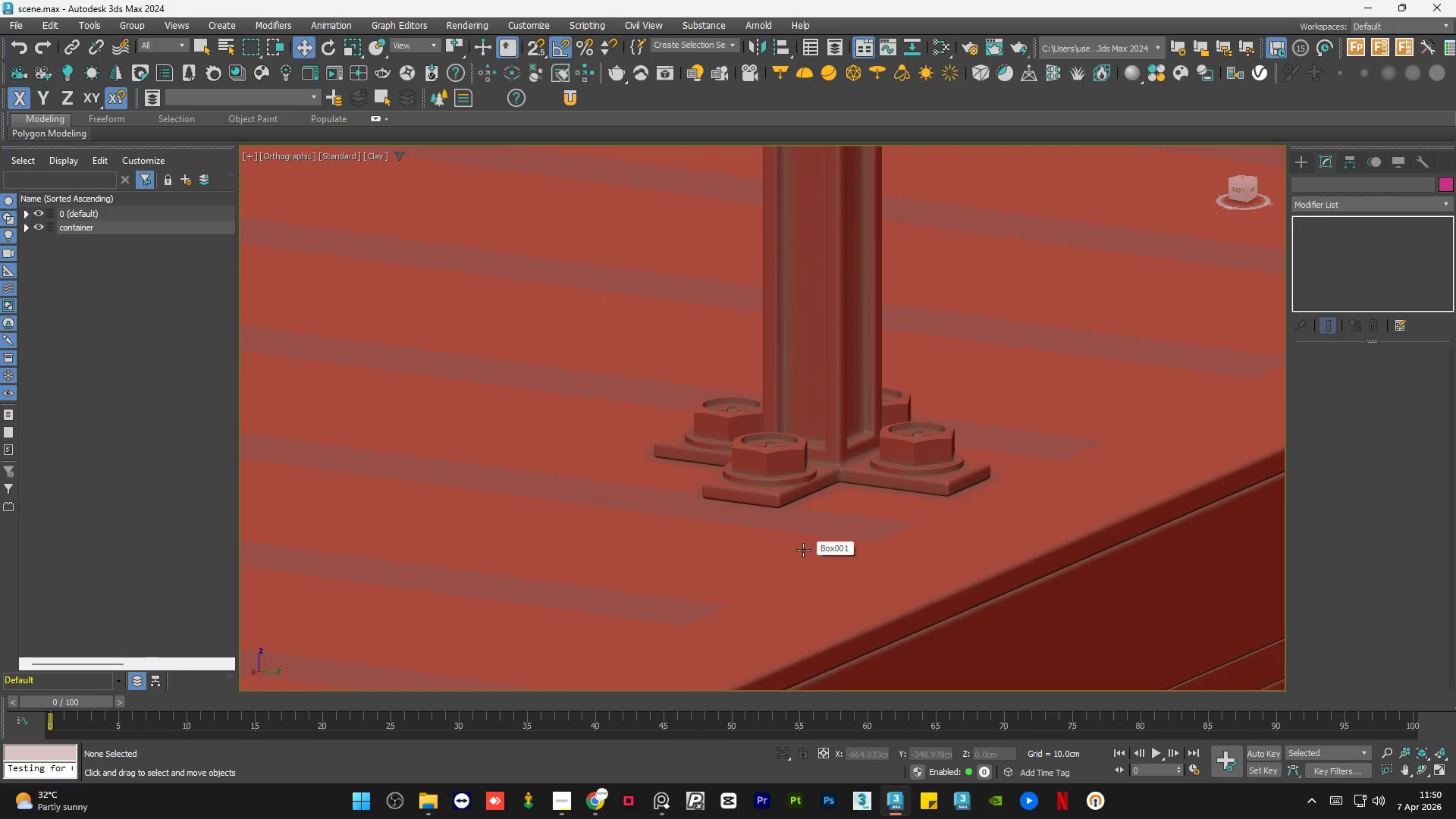 
scroll: coordinate [1054, 386], scroll_direction: down, amount: 11.0
 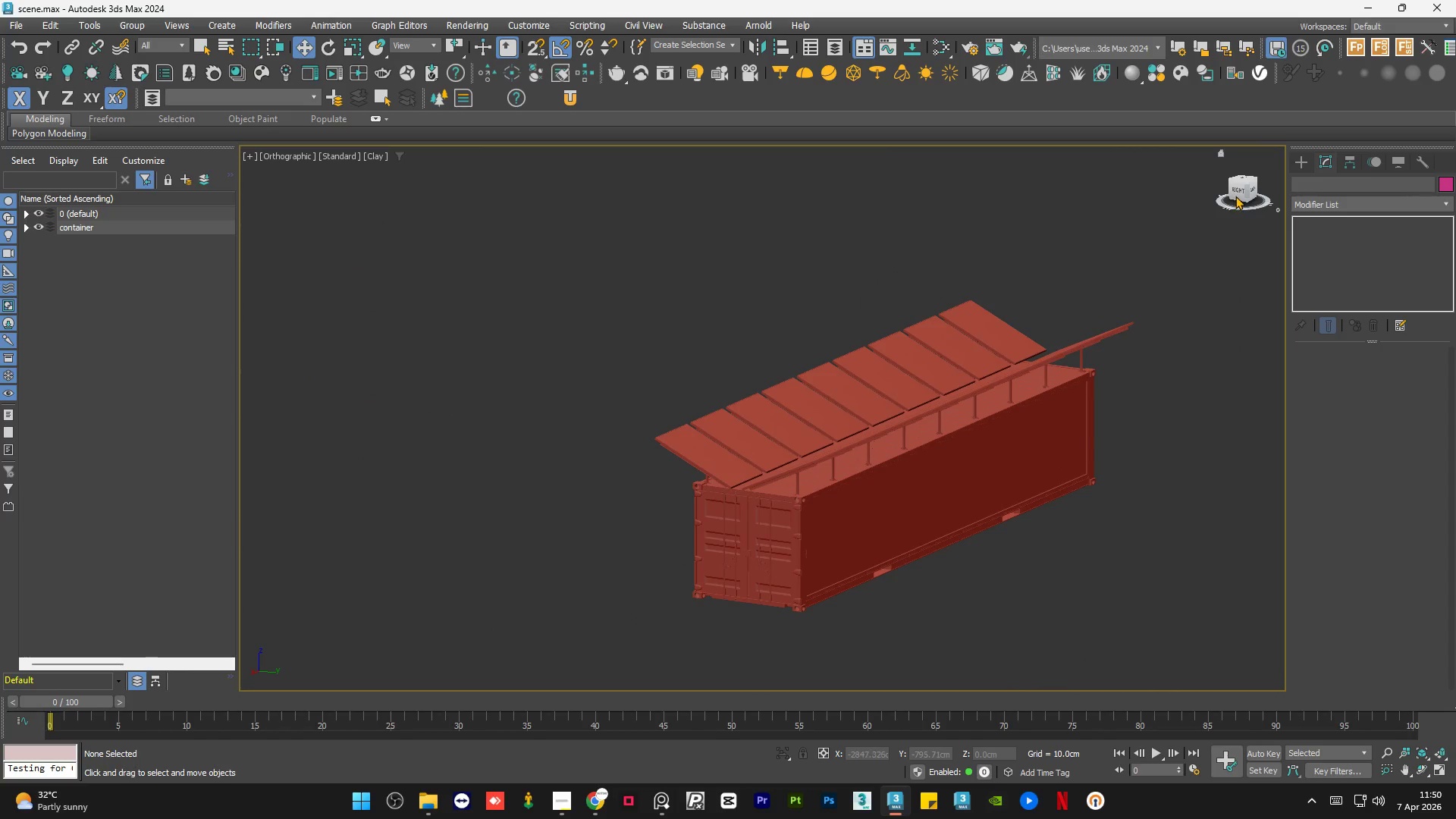 
left_click([1235, 193])
 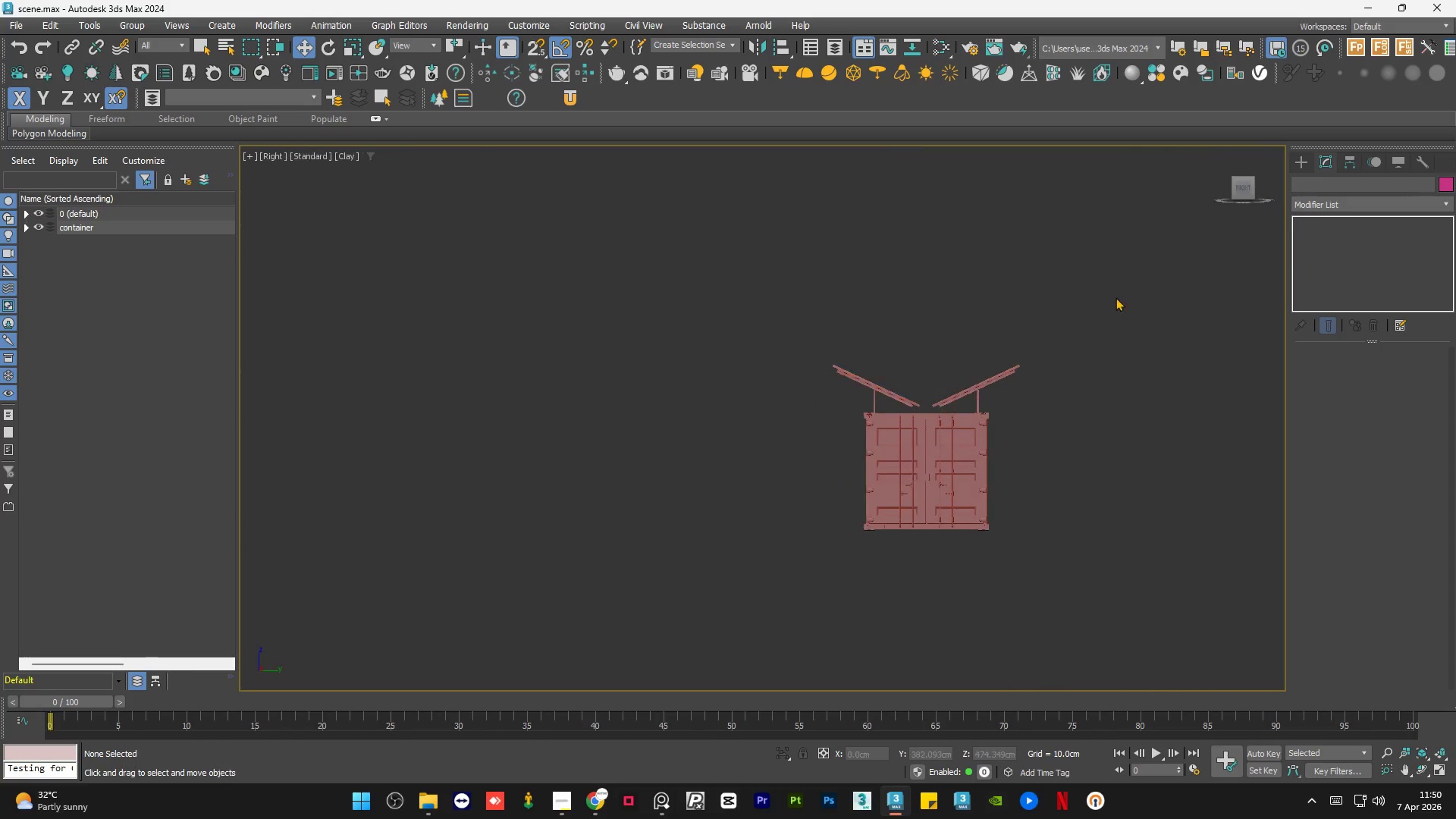 
scroll: coordinate [986, 378], scroll_direction: up, amount: 3.0
 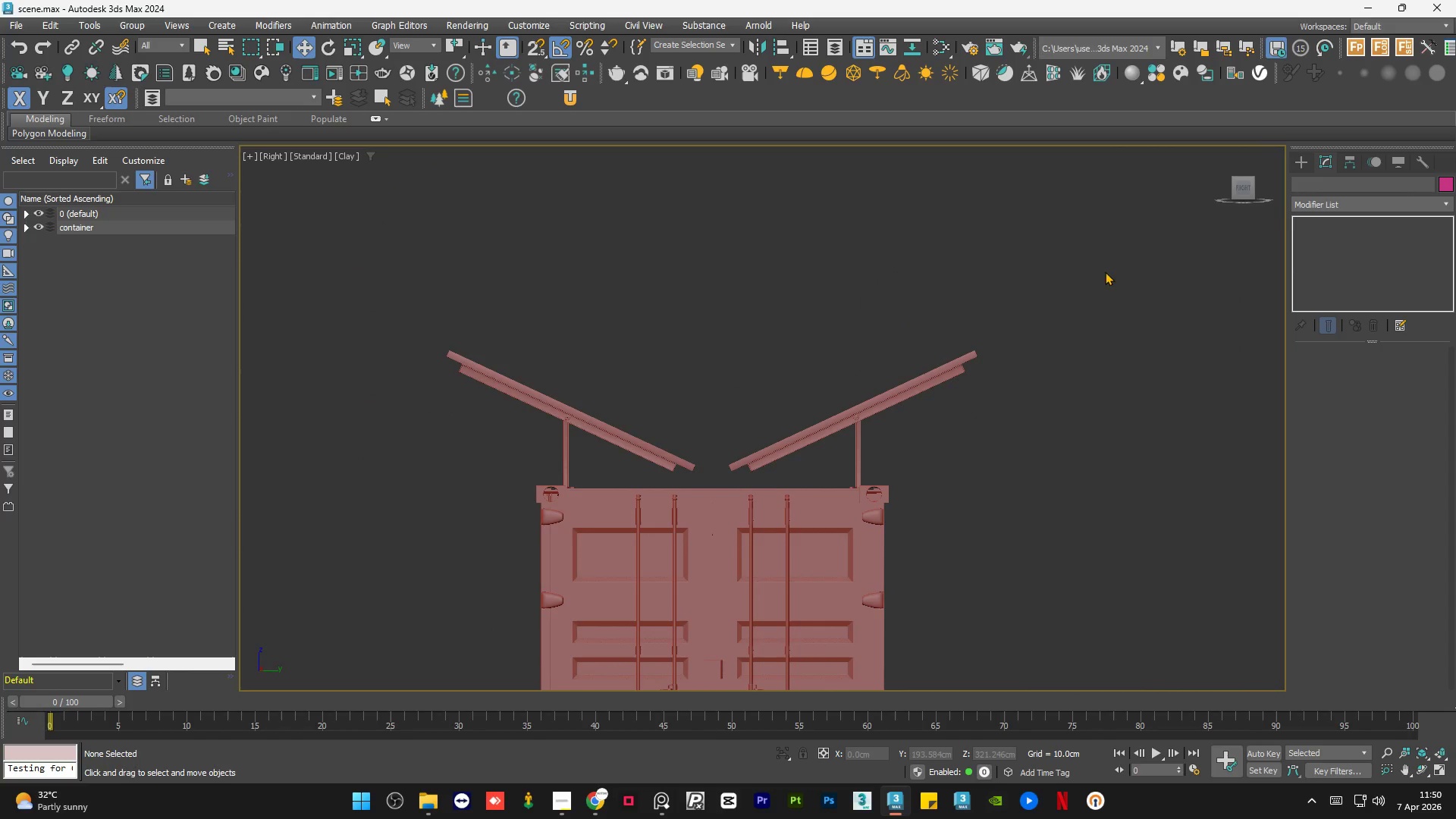 
left_click_drag(start_coordinate=[1098, 275], to_coordinate=[391, 470])
 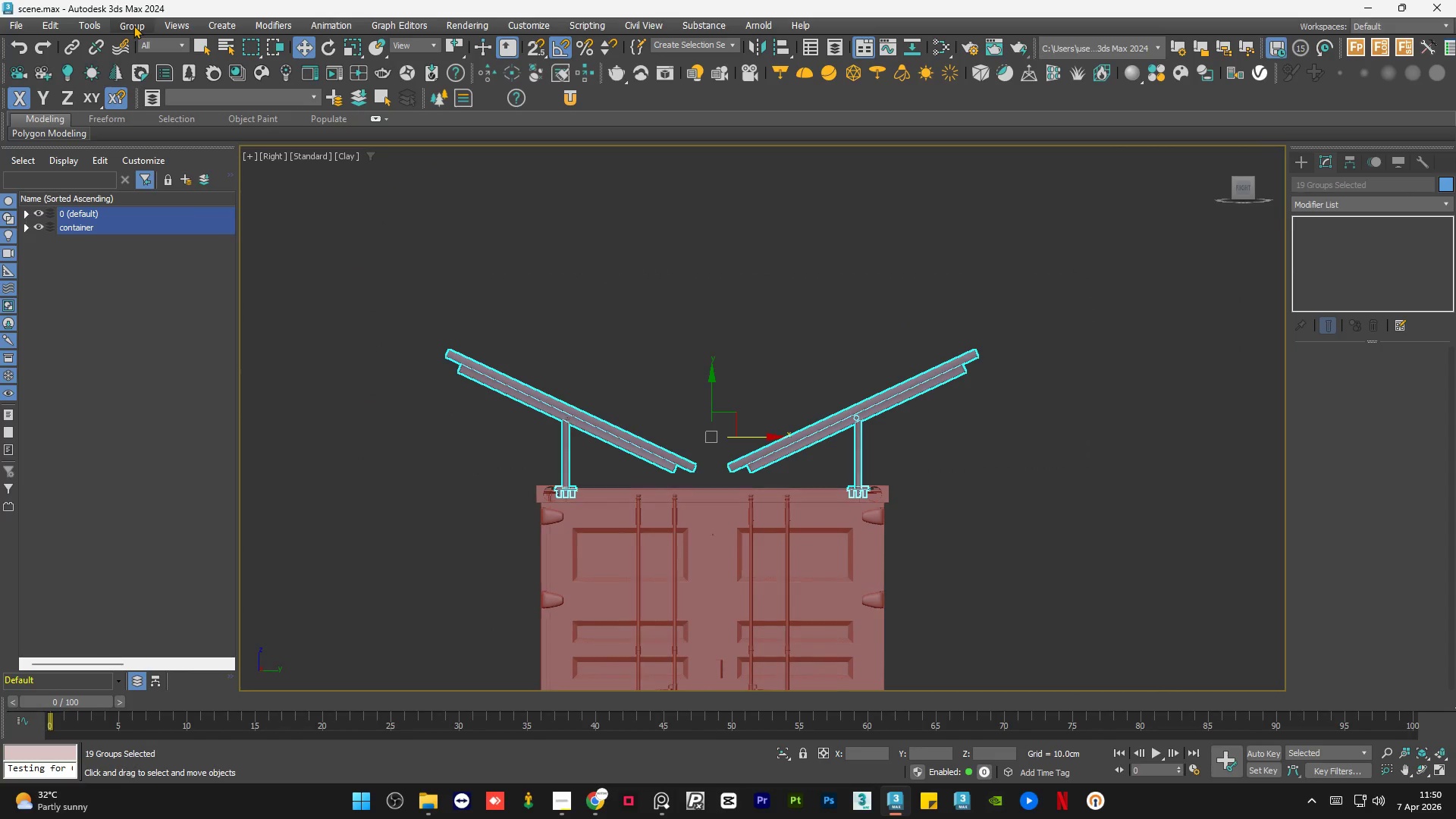 
double_click([153, 50])
 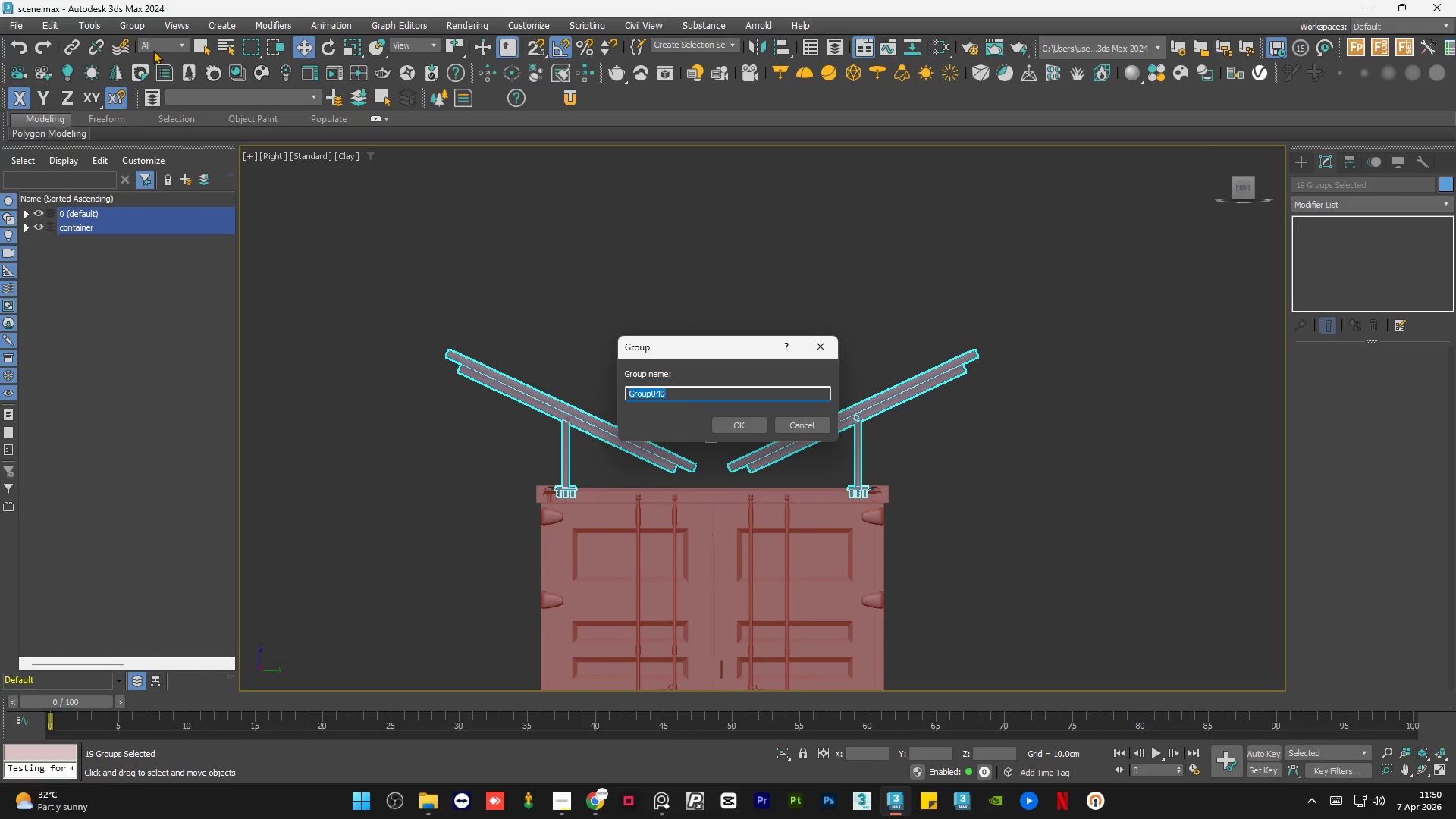 
type(pane)
key(Backspace)
key(Backspace)
key(Backspace)
key(Backspace)
key(Backspace)
key(Backspace)
type(solar roof)
 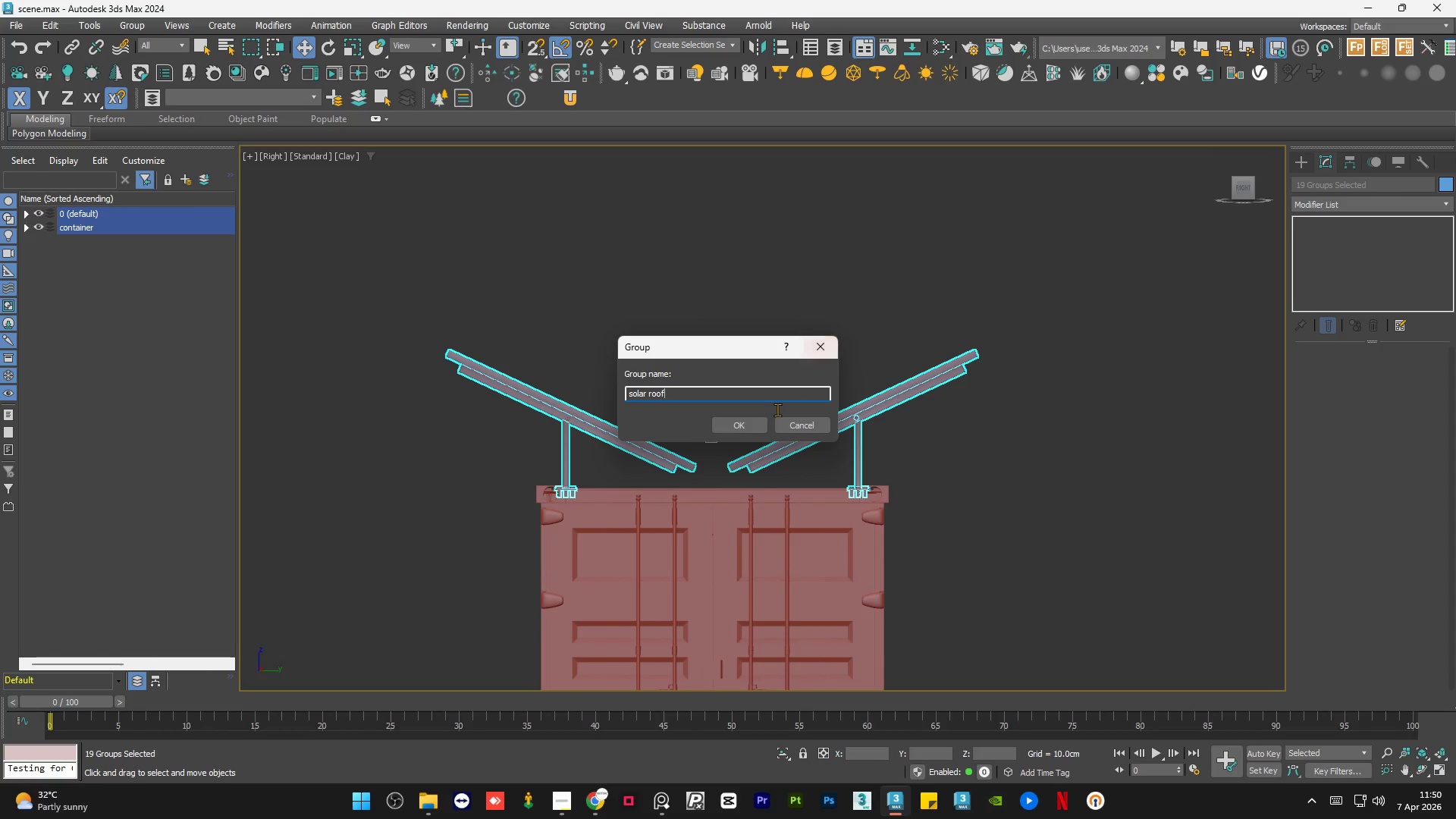 
left_click([742, 427])
 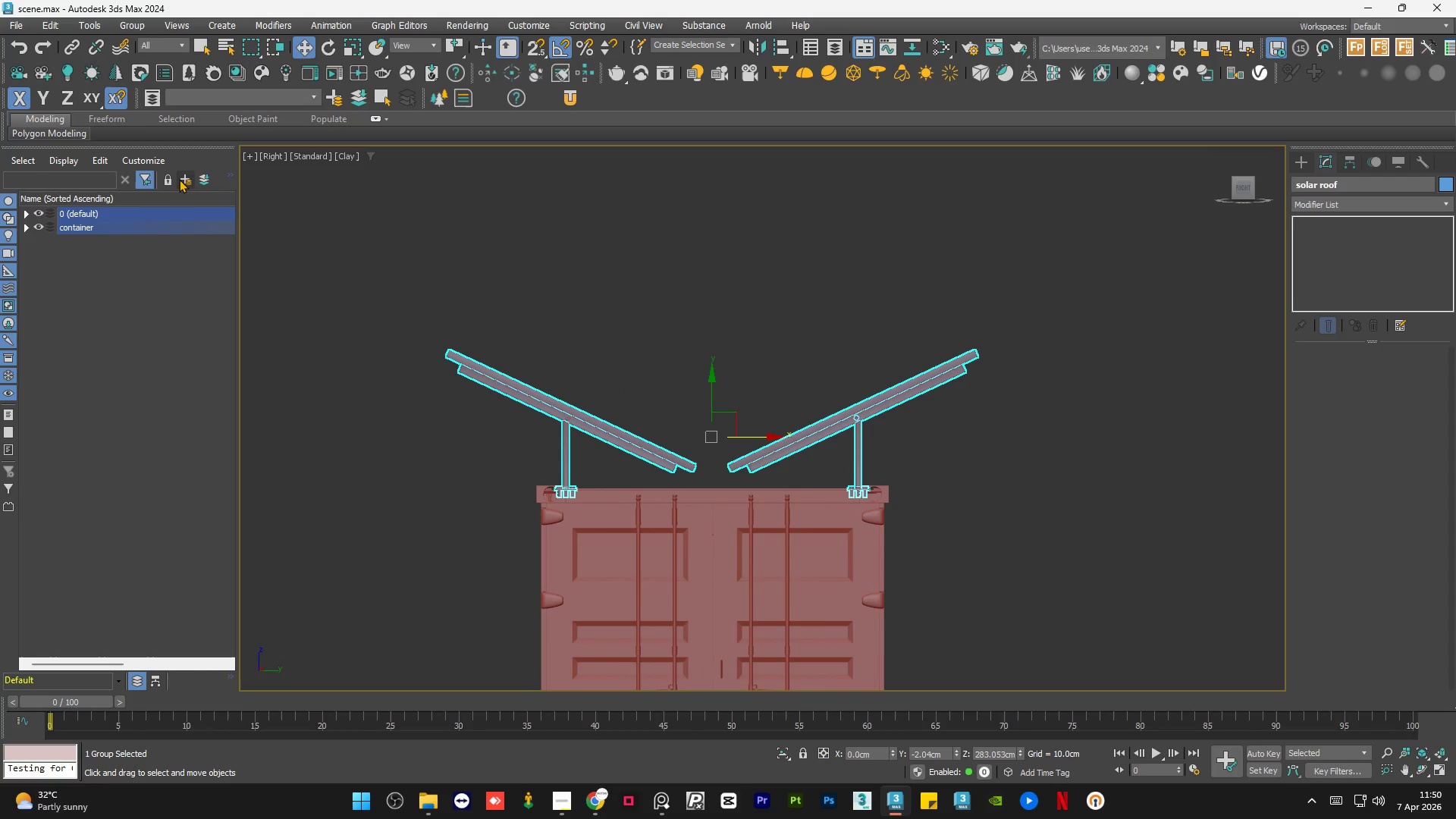 
left_click([187, 176])
 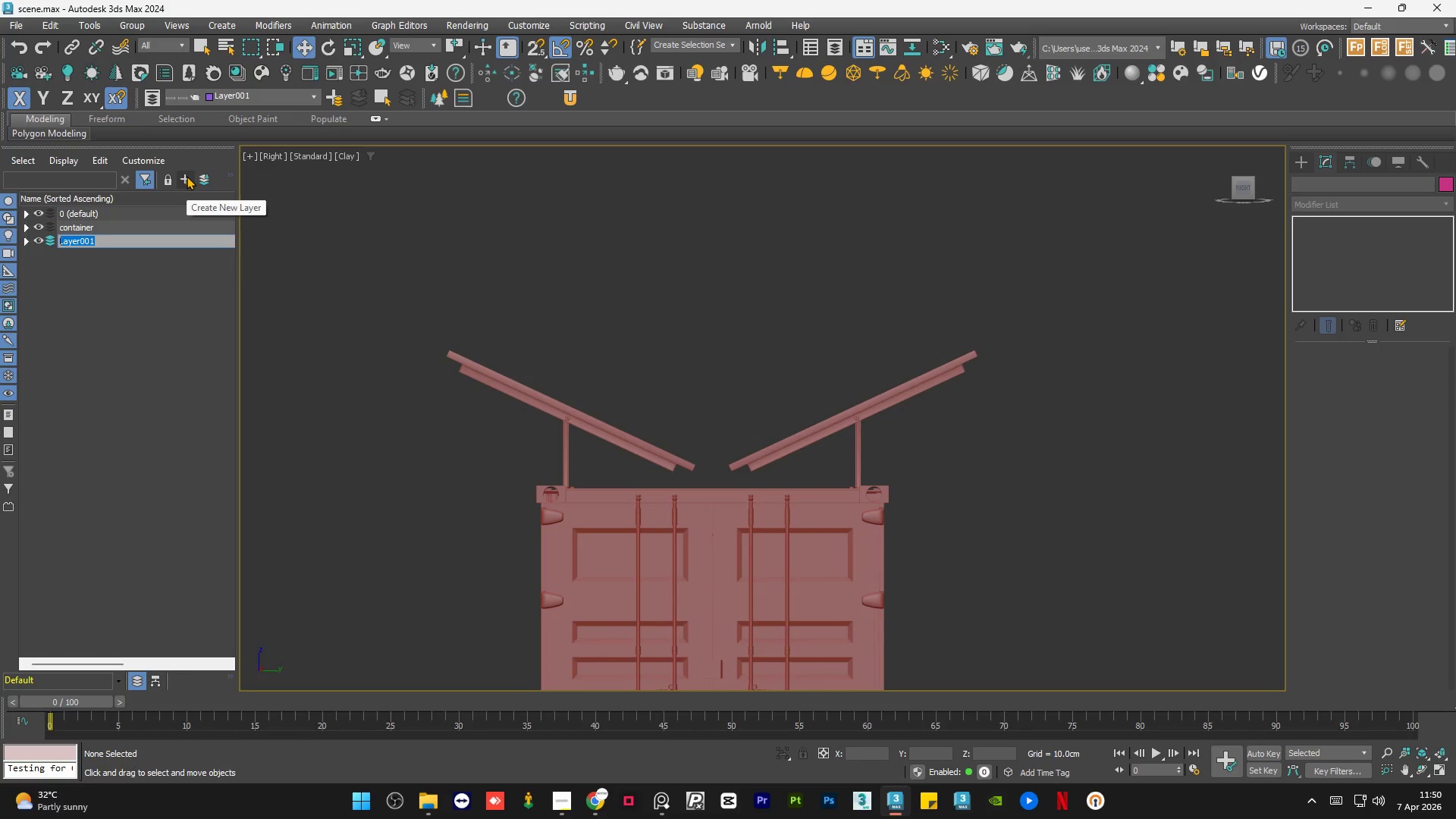 
type(solar roog)
key(Backspace)
type(f)
 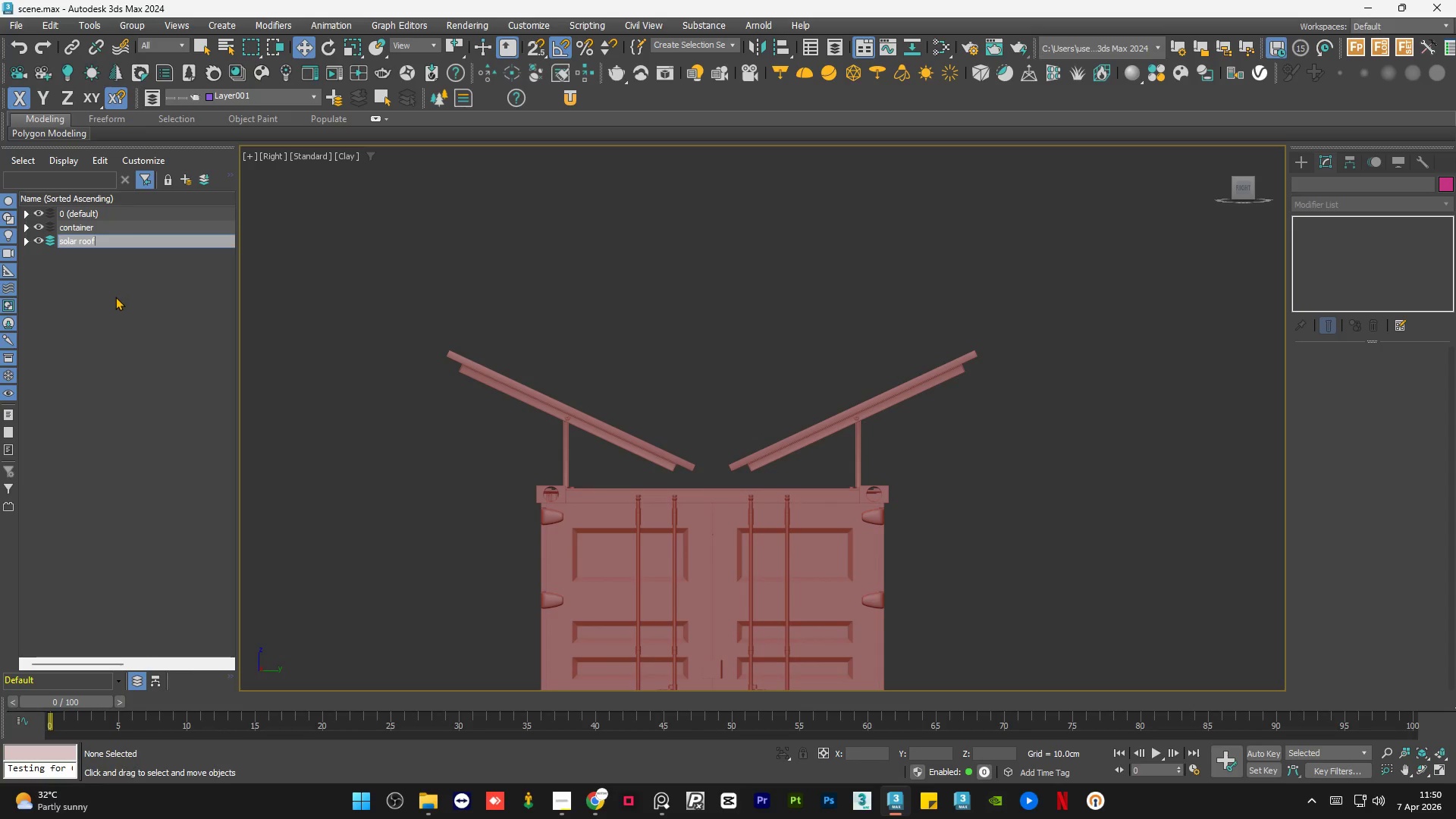 
left_click([115, 297])
 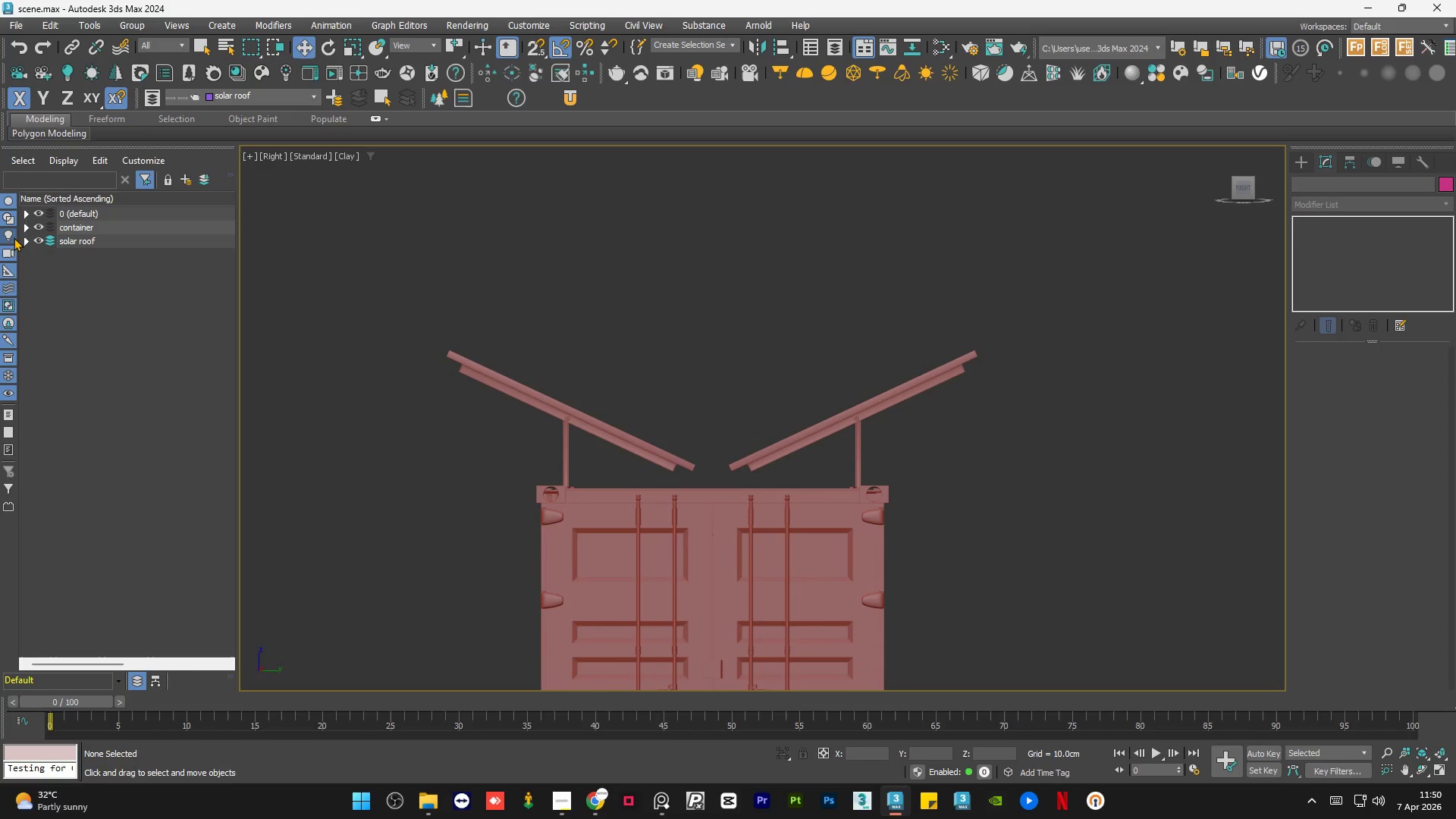 
left_click([25, 243])
 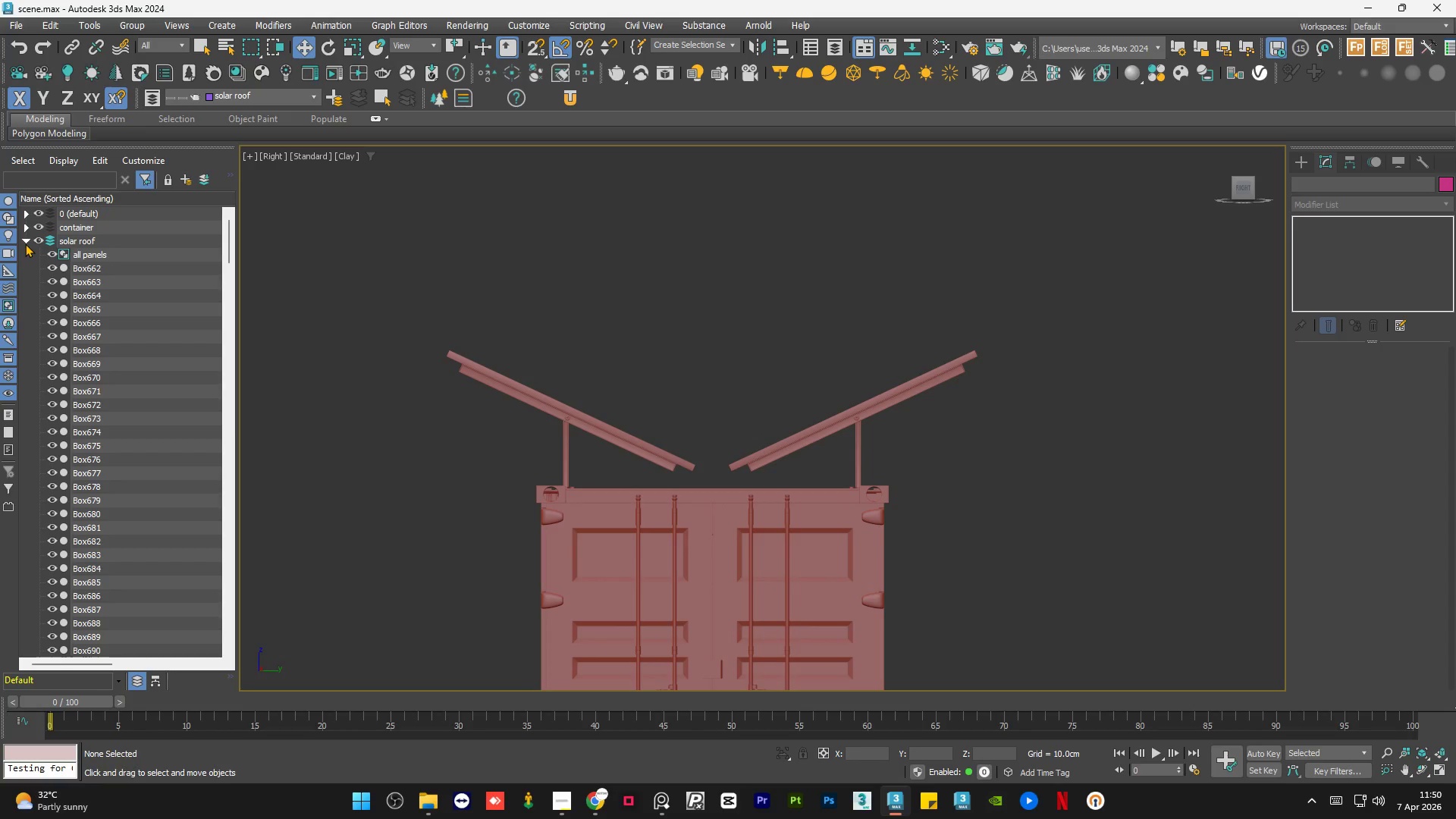 
left_click([25, 243])
 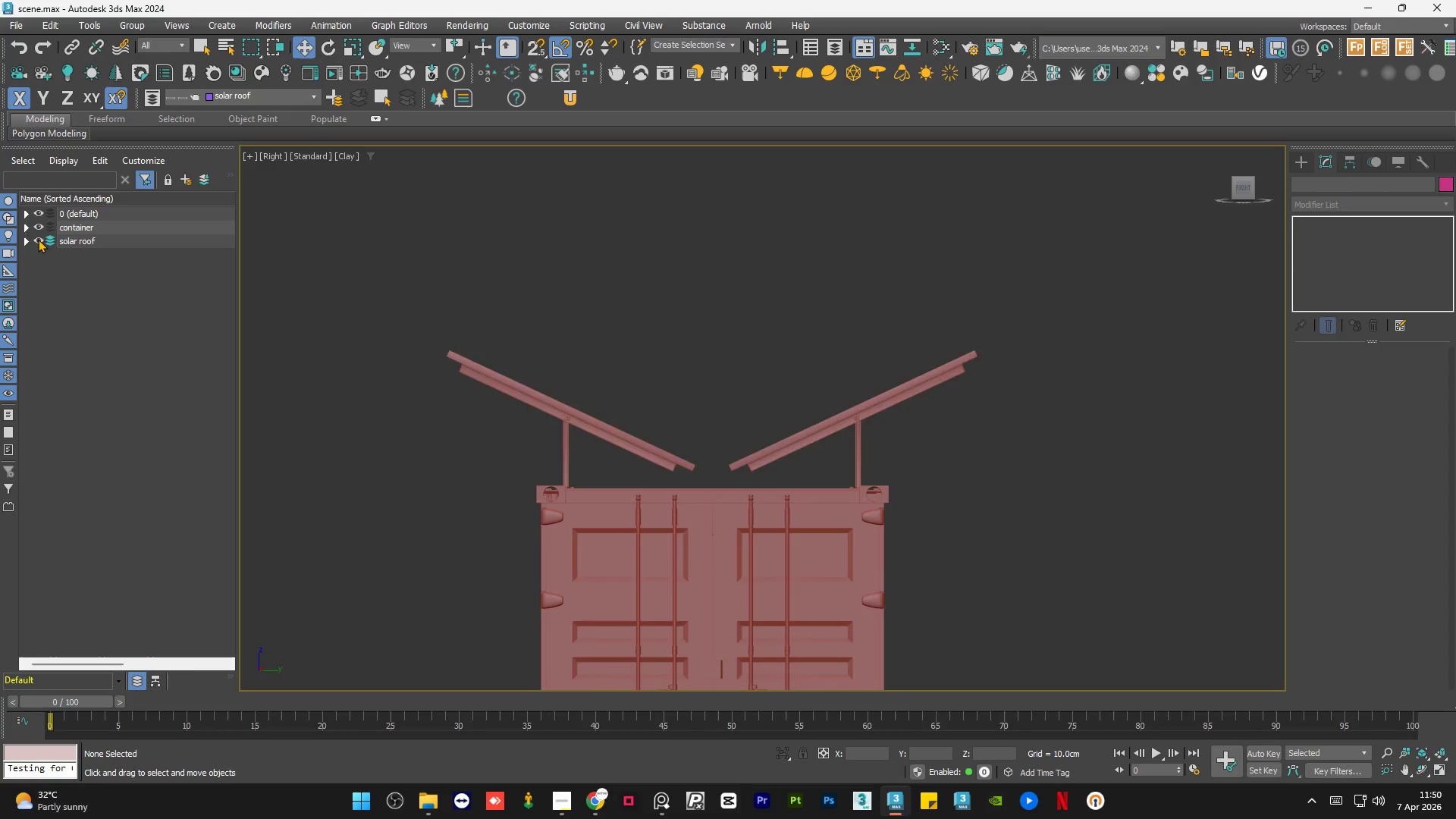 
double_click([38, 239])
 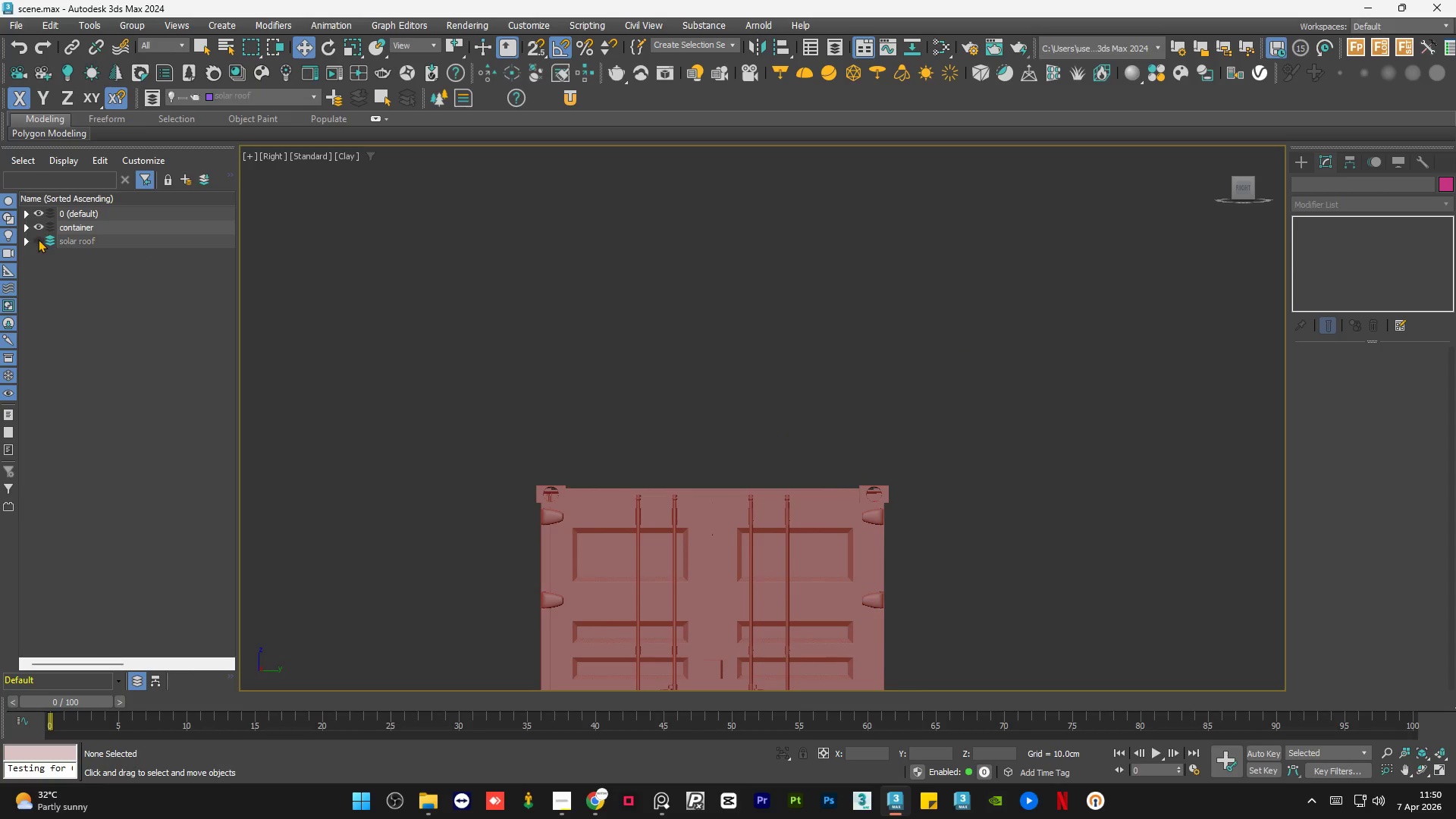 
triple_click([38, 239])
 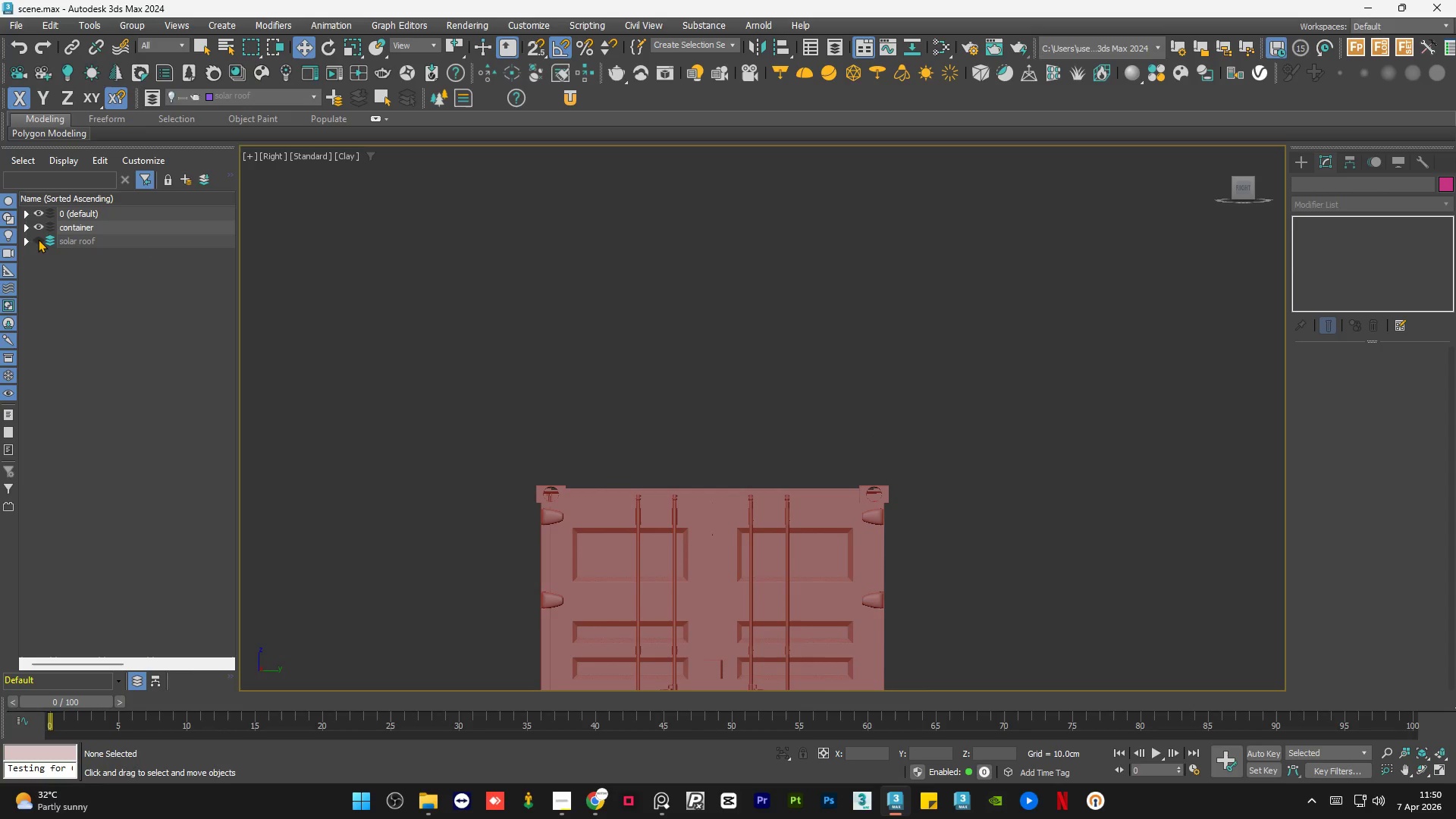 
triple_click([38, 239])
 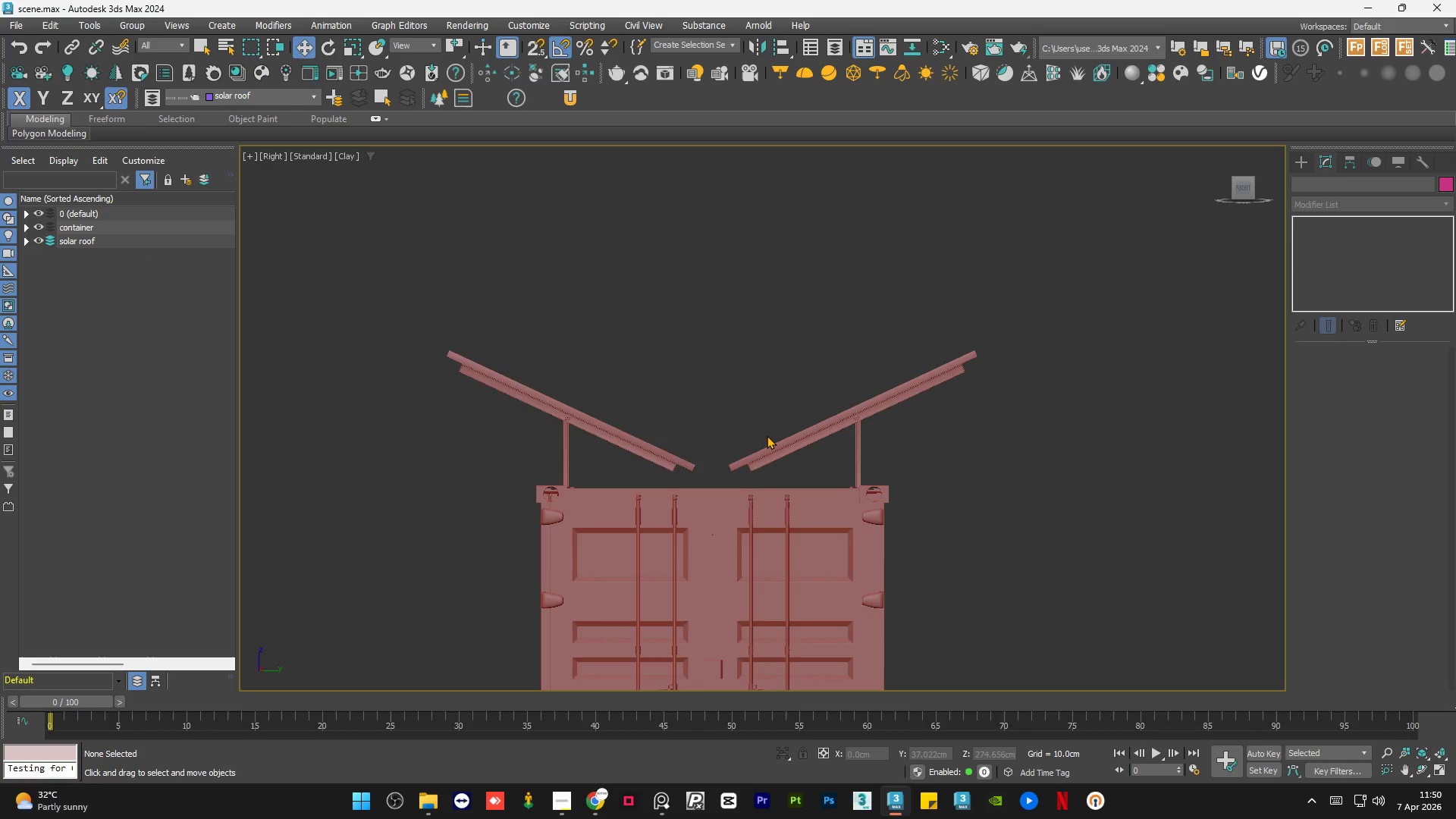 
hold_key(key=AltLeft, duration=0.7)
 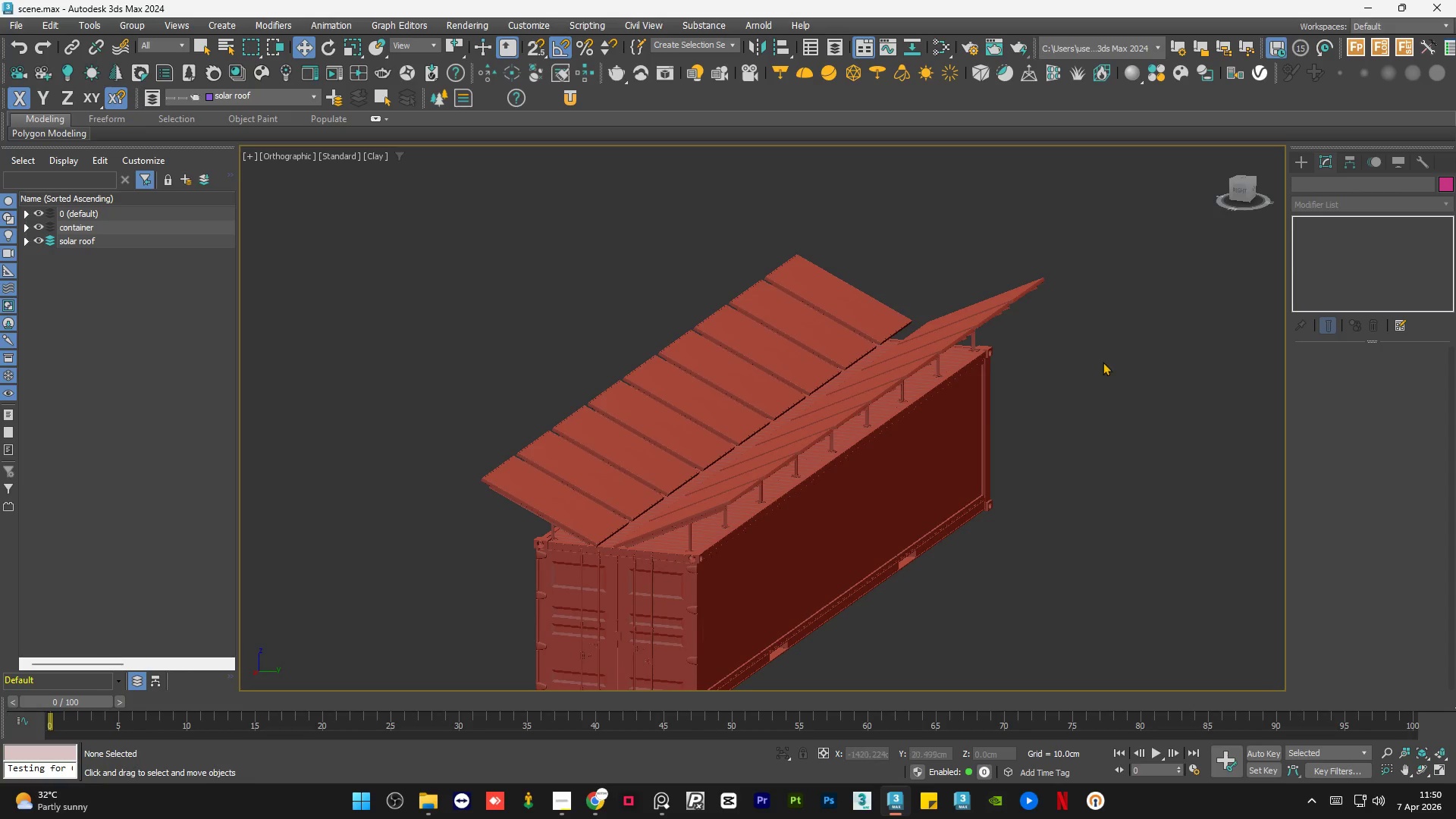 
scroll: coordinate [767, 435], scroll_direction: down, amount: 2.0
 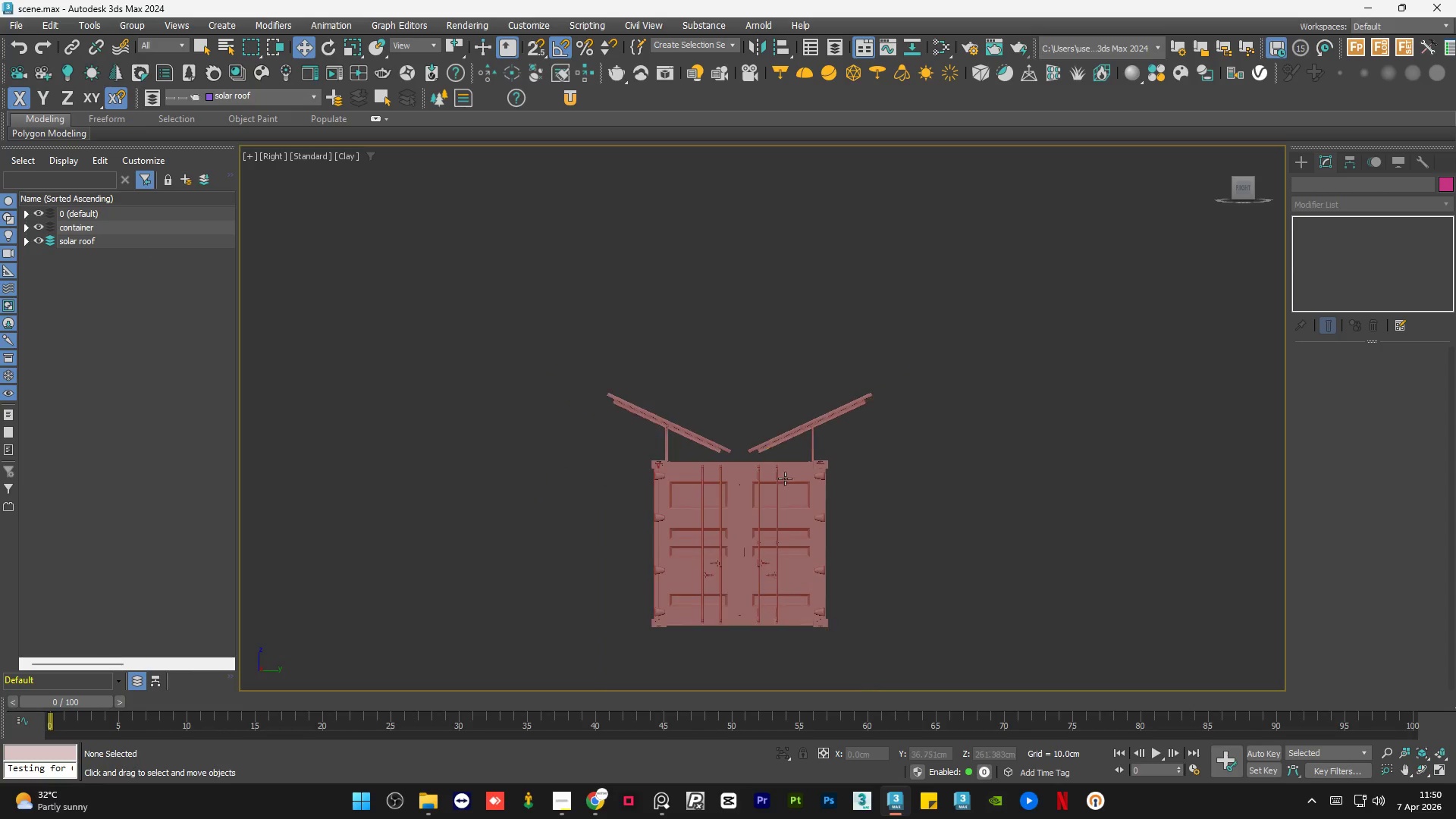 
left_click([1103, 362])
 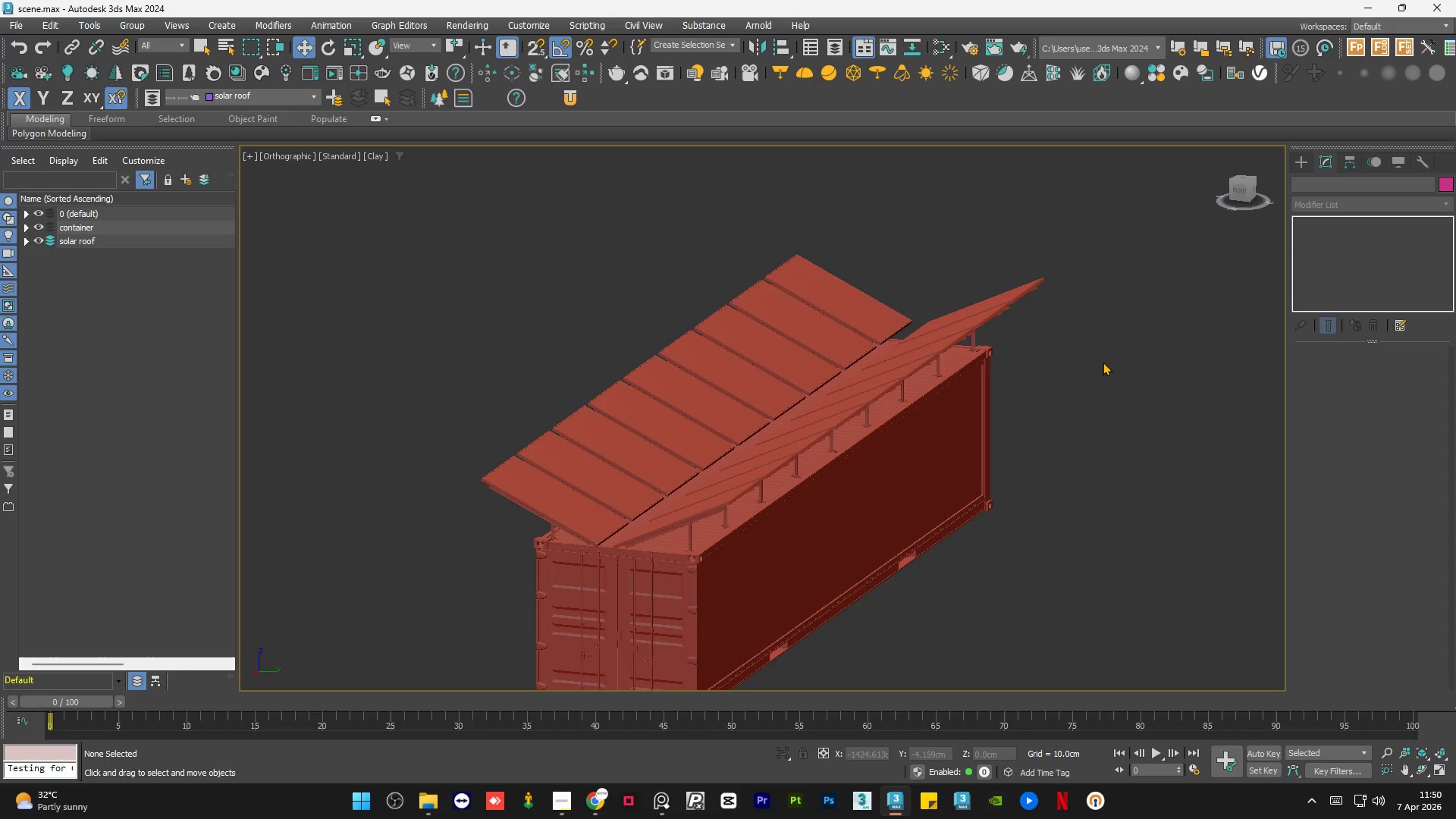 
key(Control+S)
 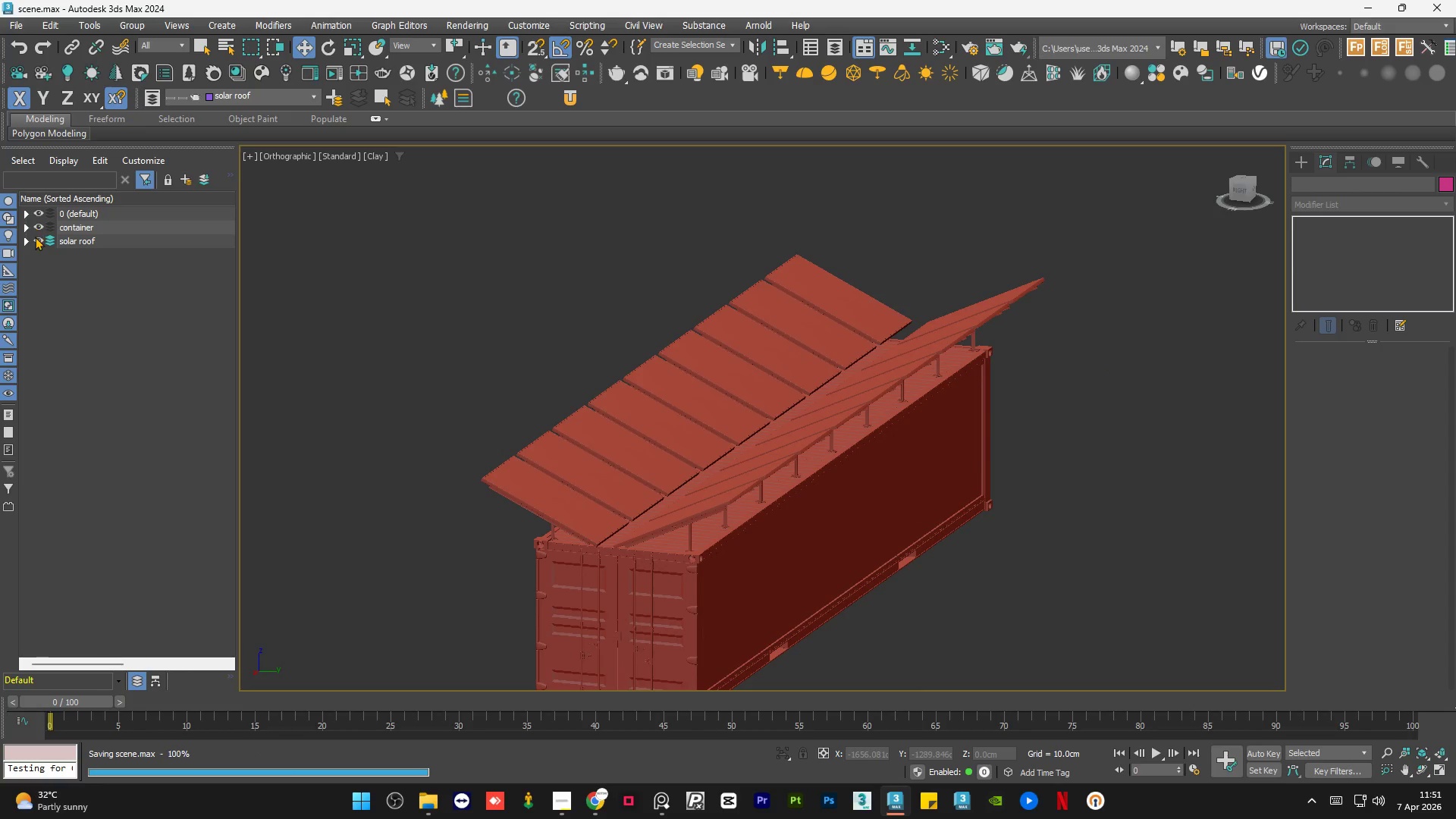 
double_click([35, 237])
 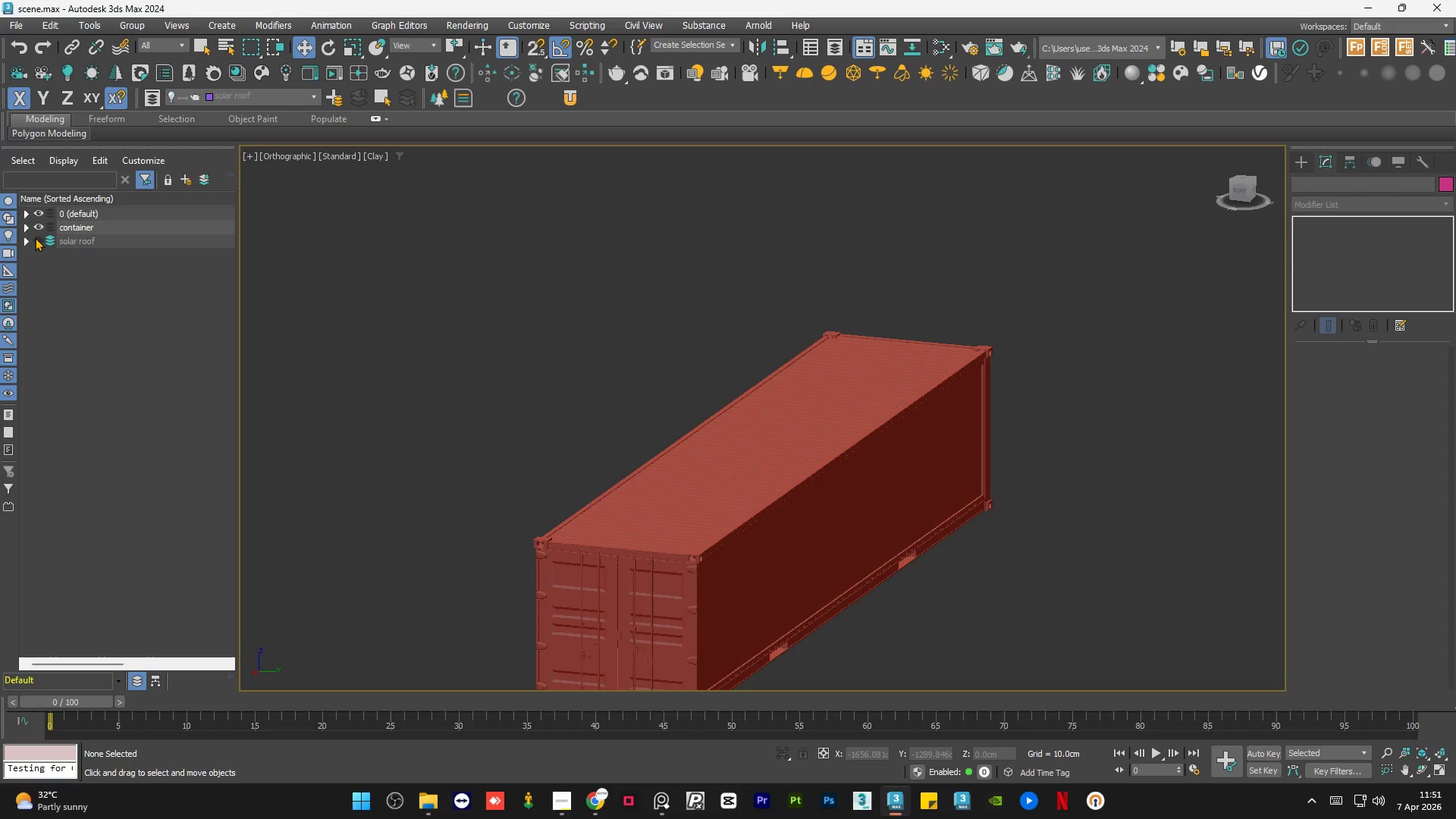 
double_click([35, 237])
 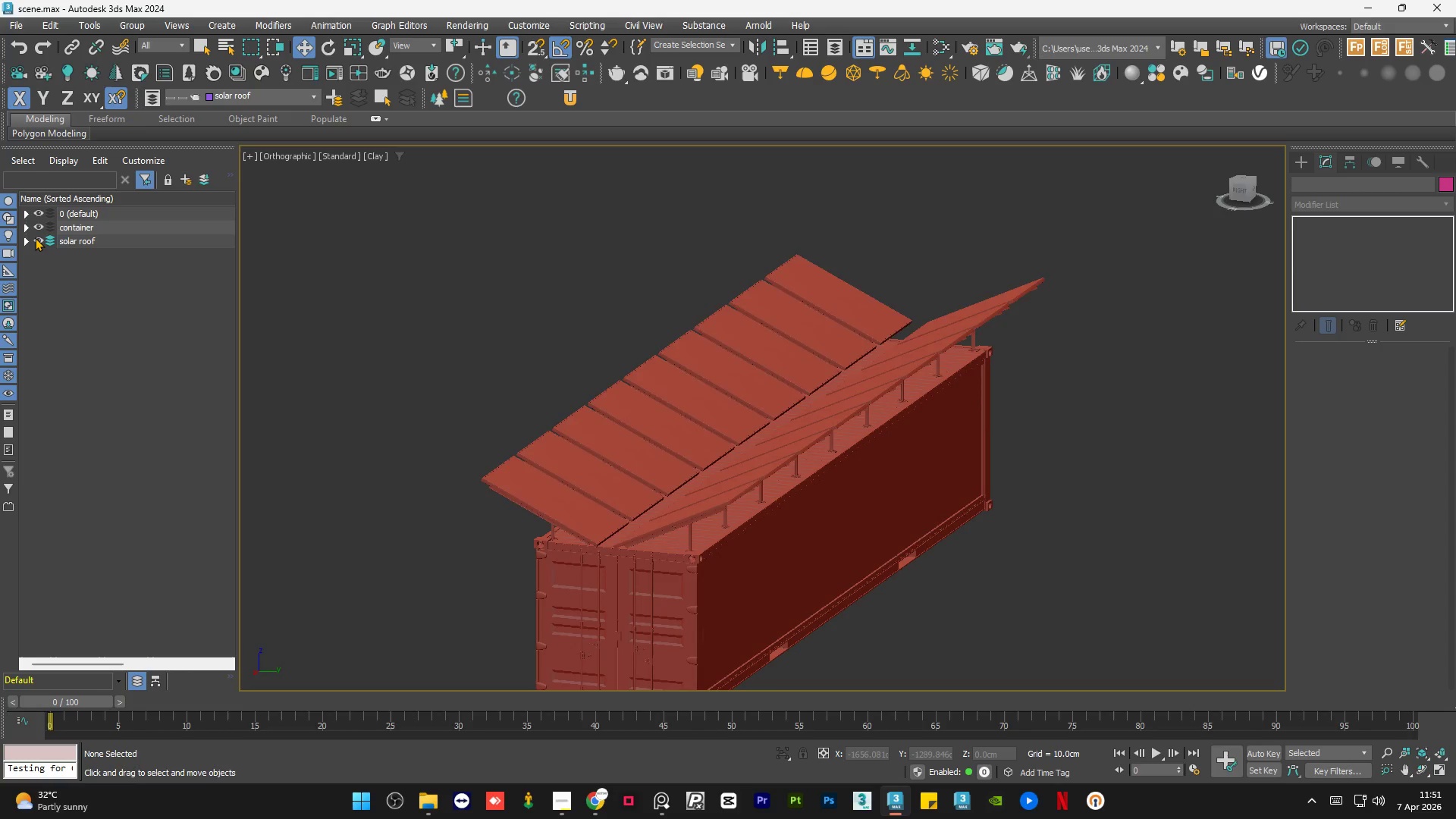 
triple_click([35, 237])
 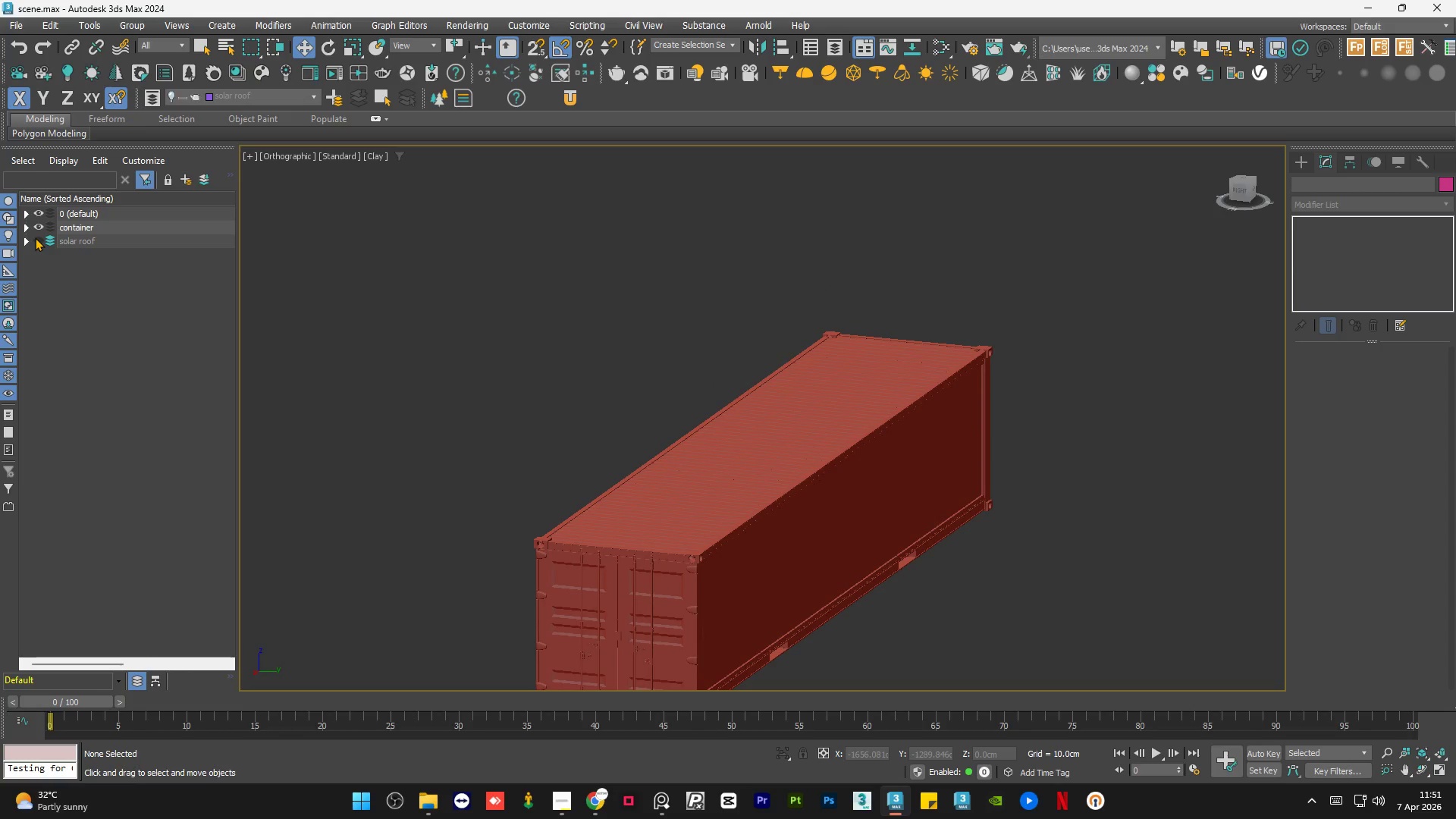 
triple_click([35, 237])
 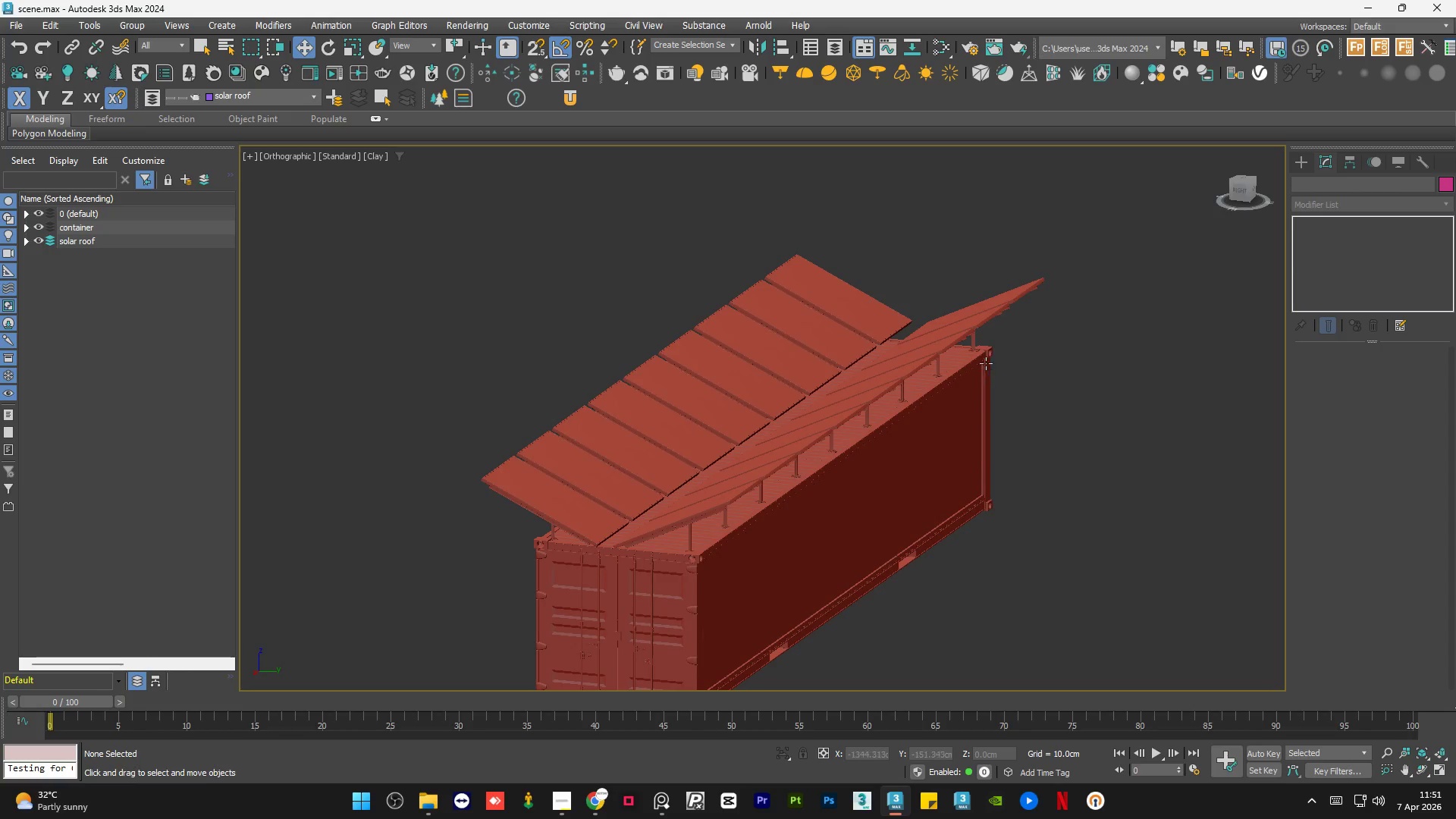 
scroll: coordinate [922, 294], scroll_direction: up, amount: 9.0
 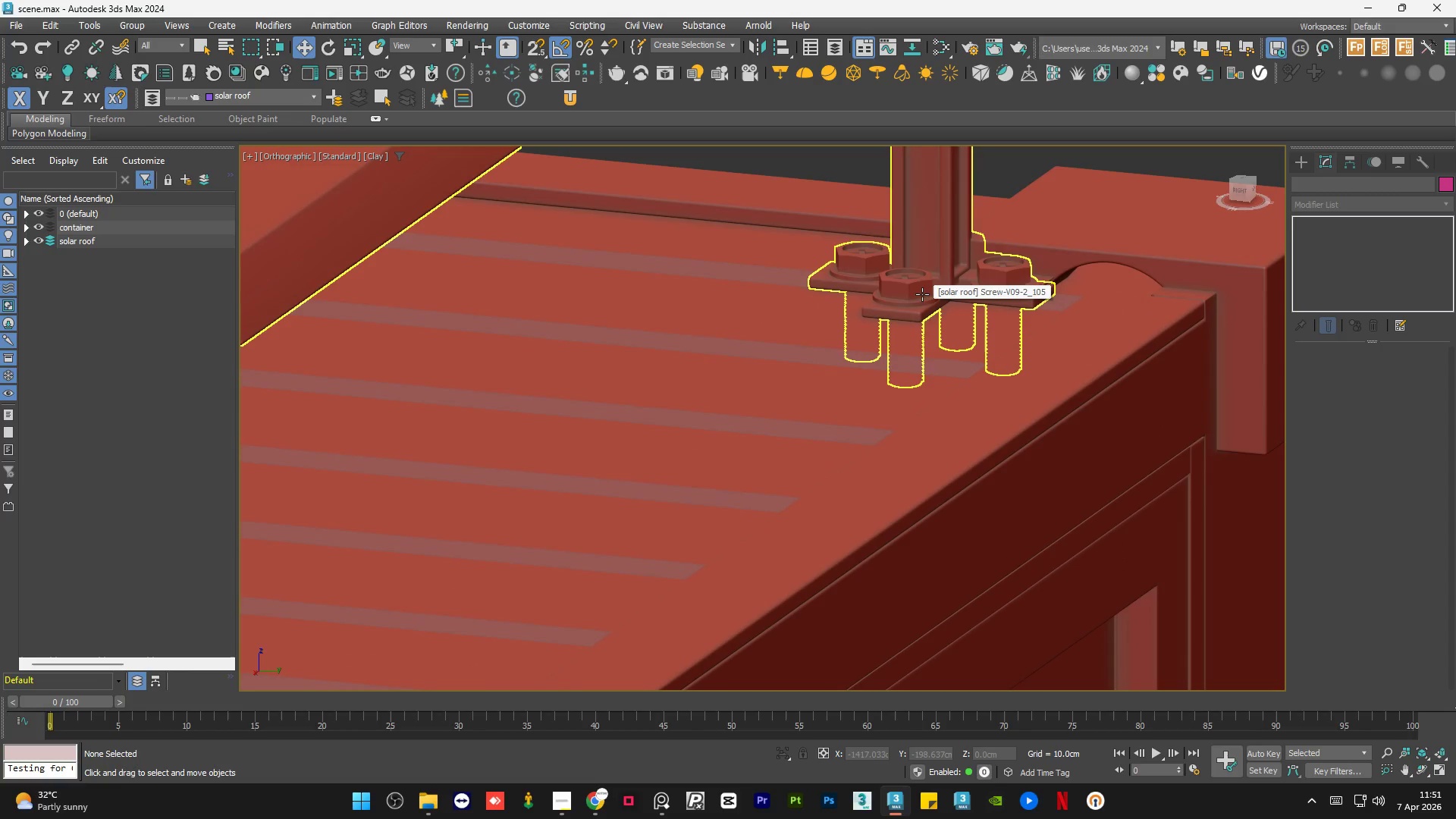 
scroll: coordinate [922, 294], scroll_direction: down, amount: 8.0
 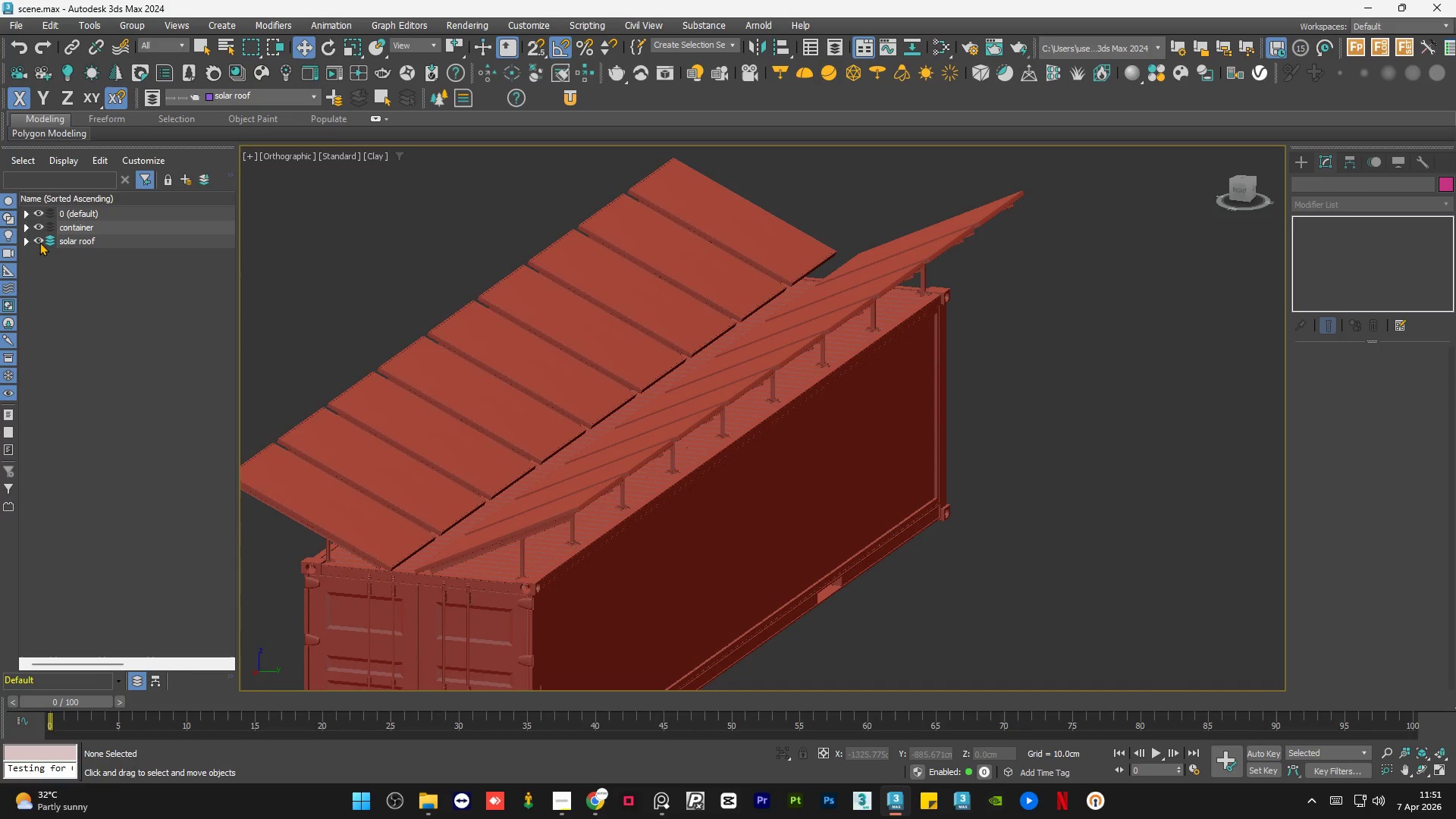 
left_click([37, 241])
 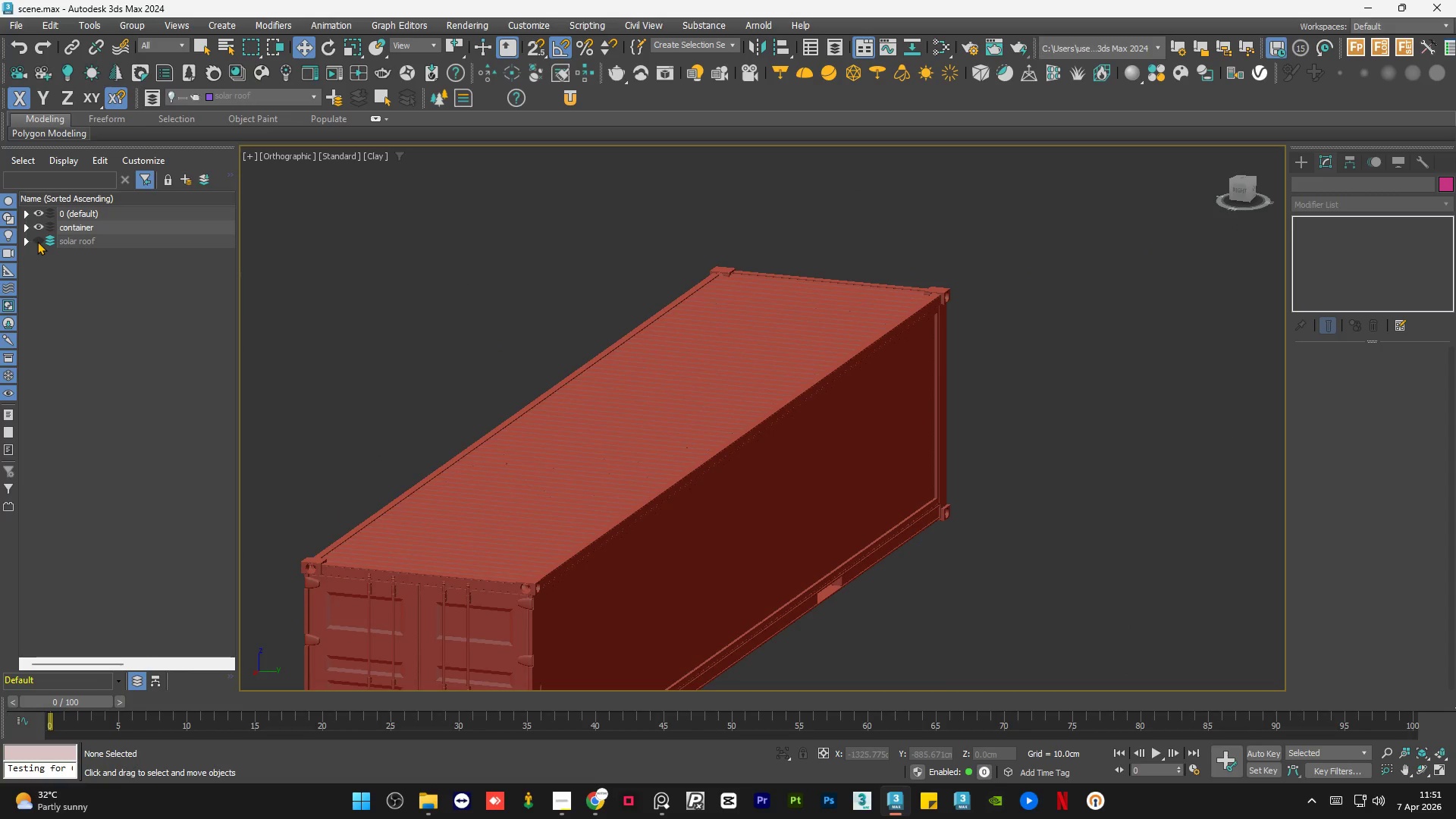 
left_click([37, 241])
 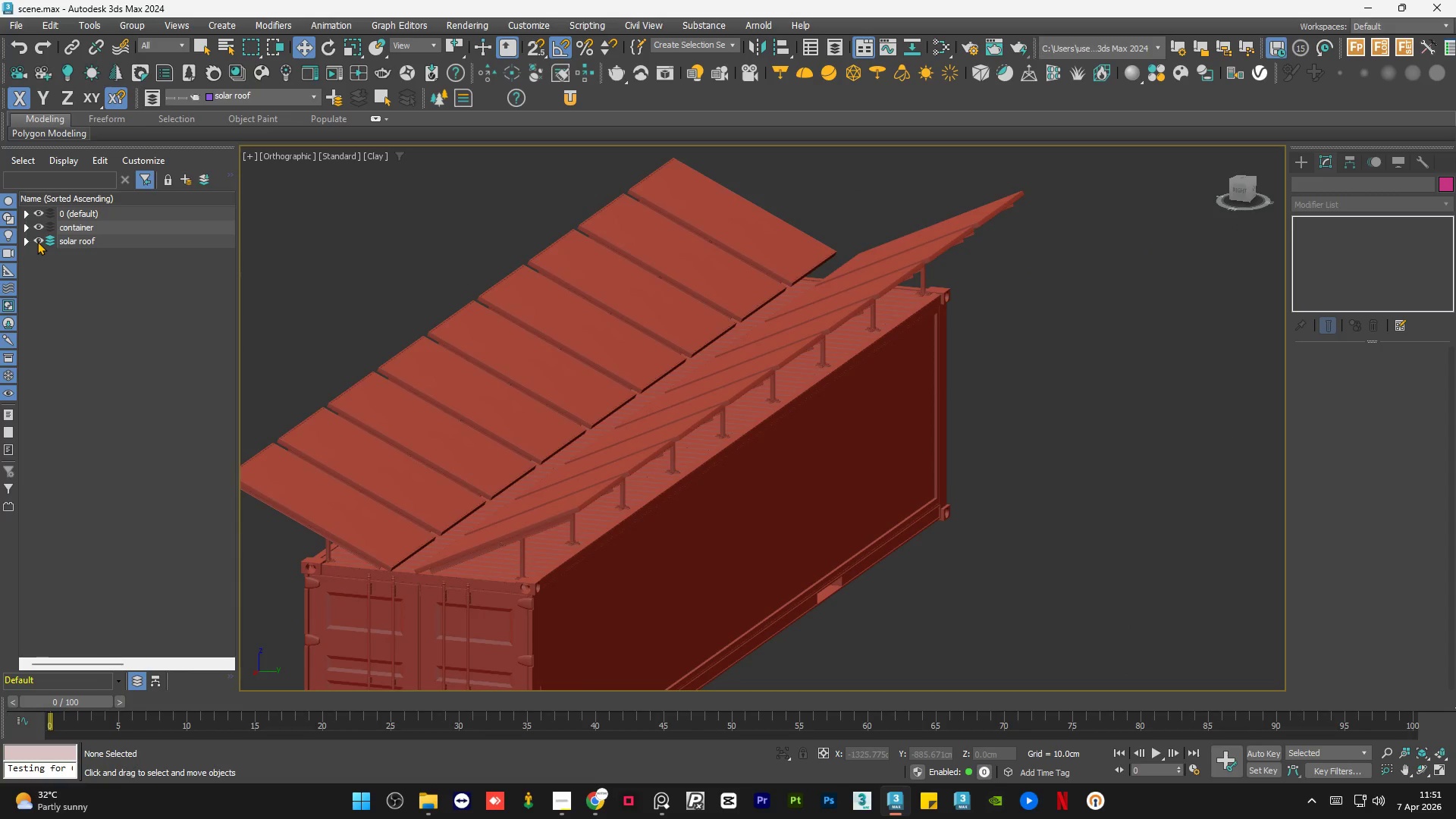 
double_click([37, 241])
 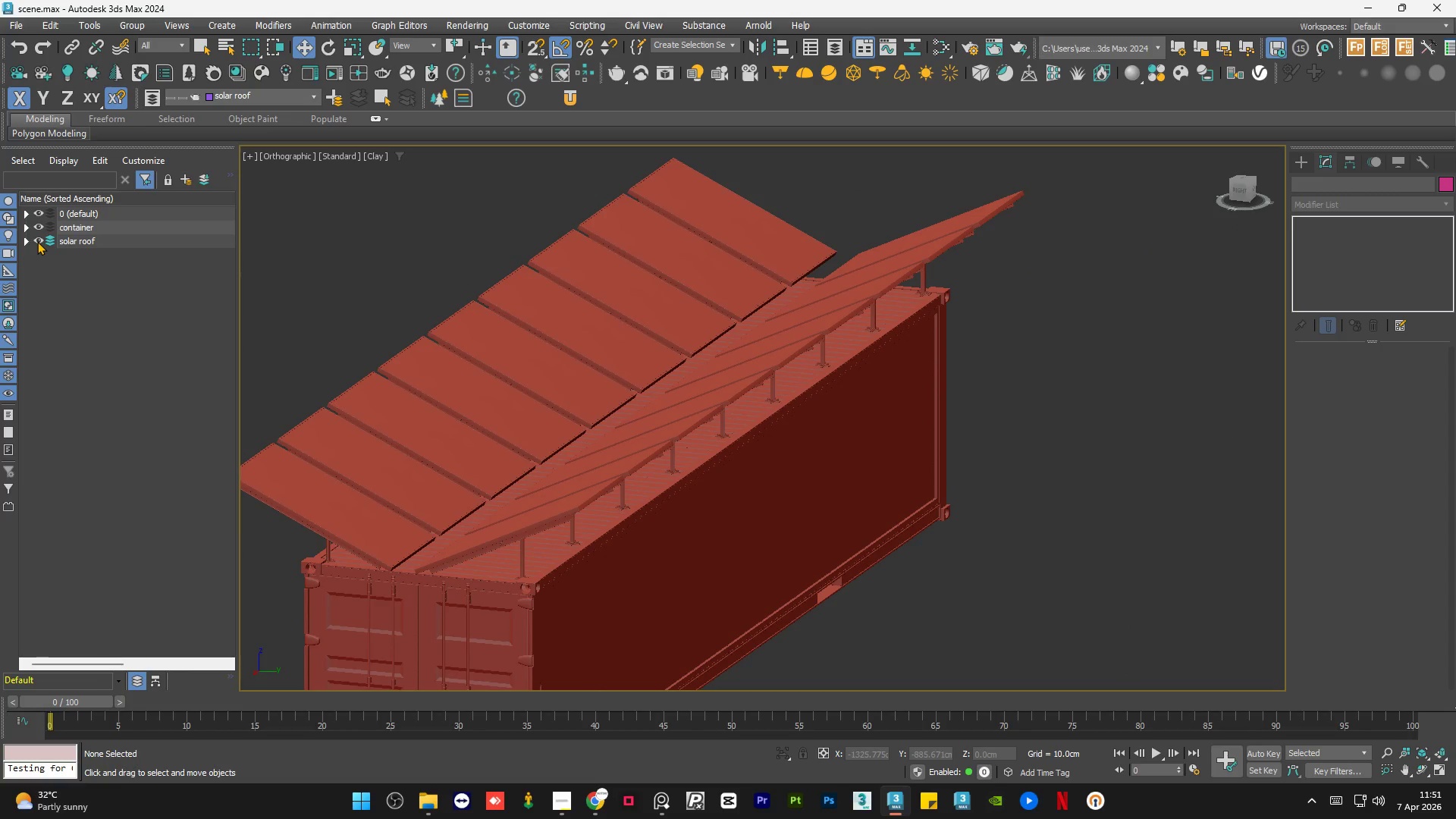 
triple_click([37, 241])
 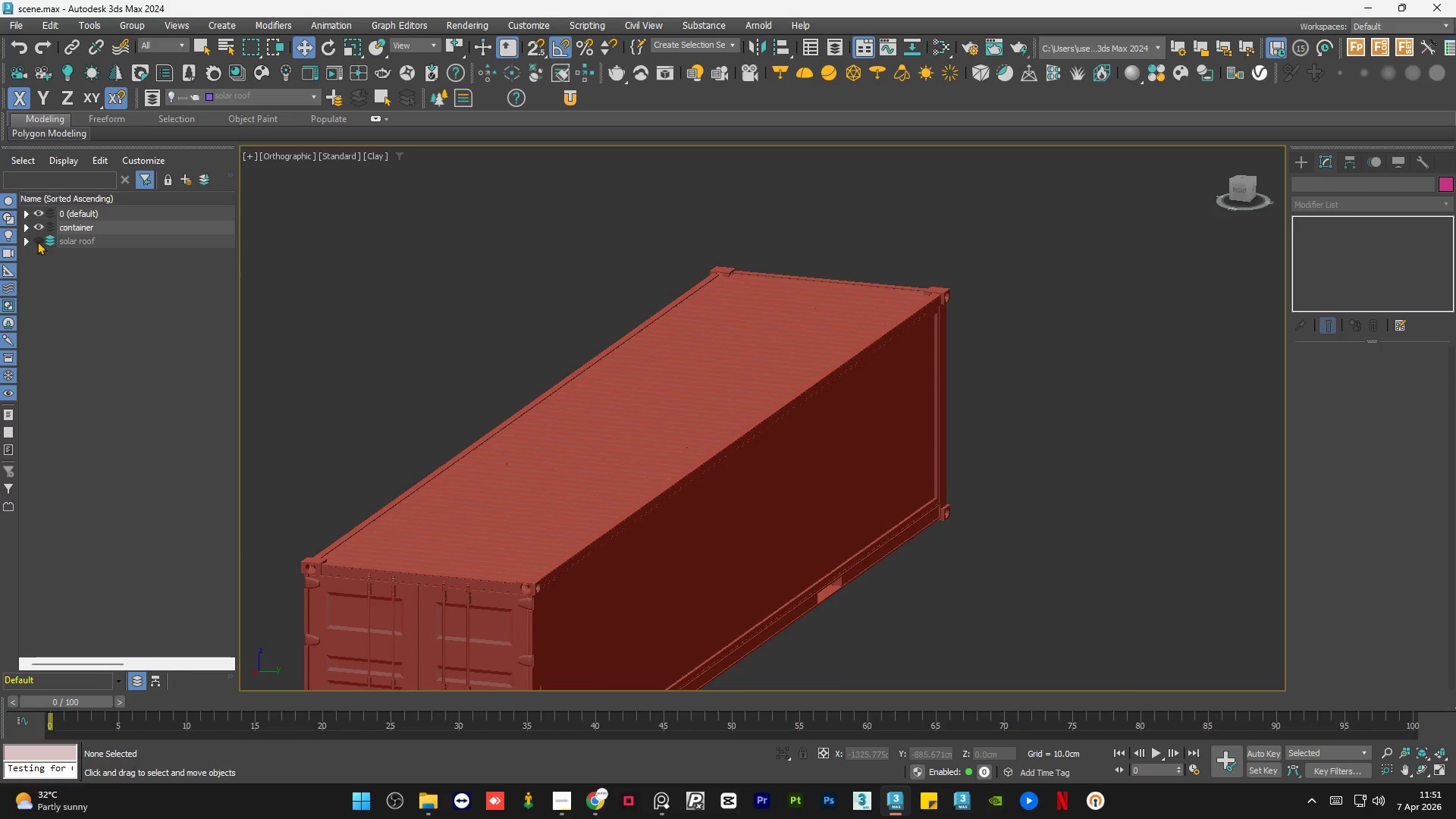 
triple_click([37, 241])
 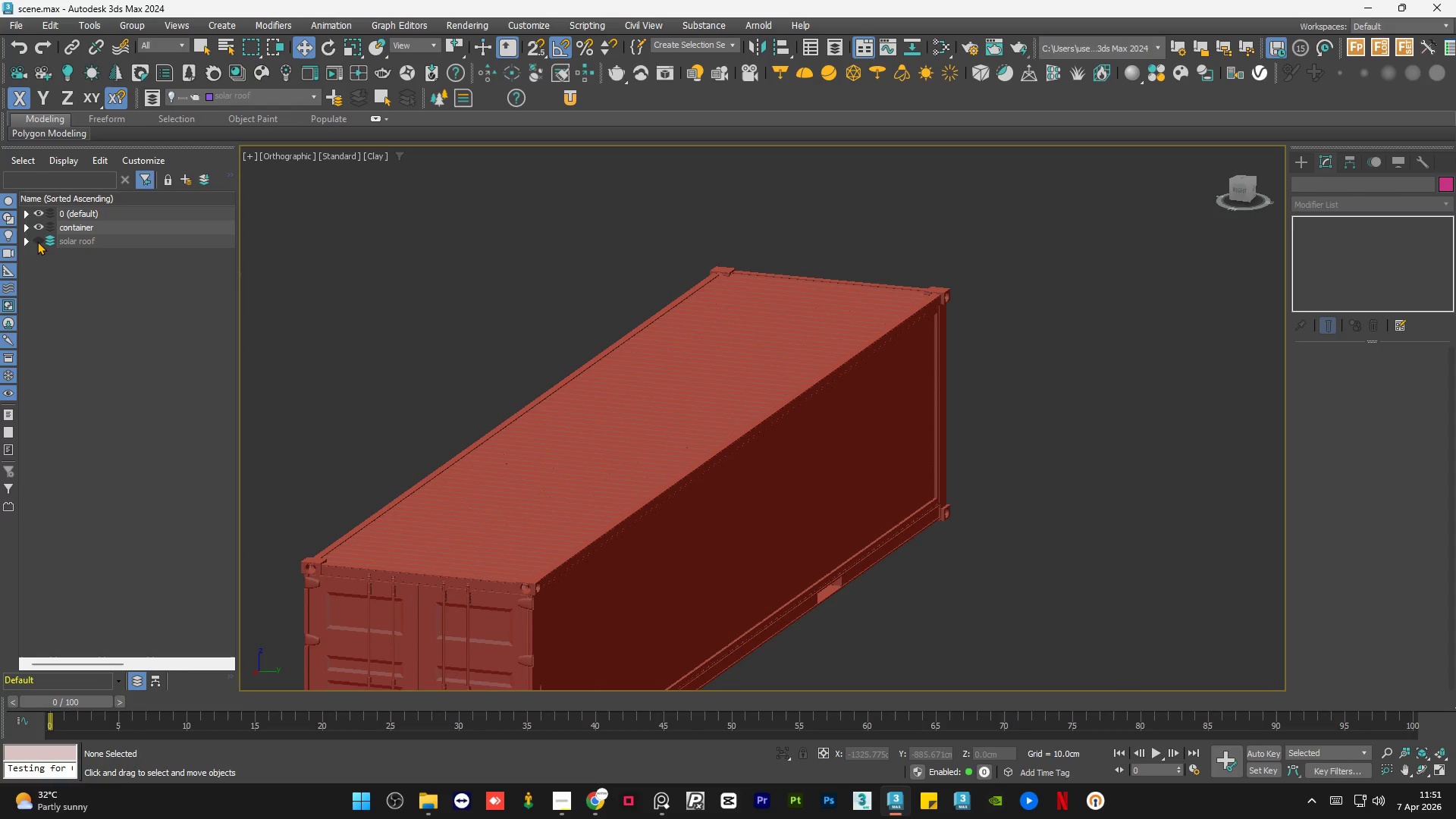 
double_click([37, 241])
 